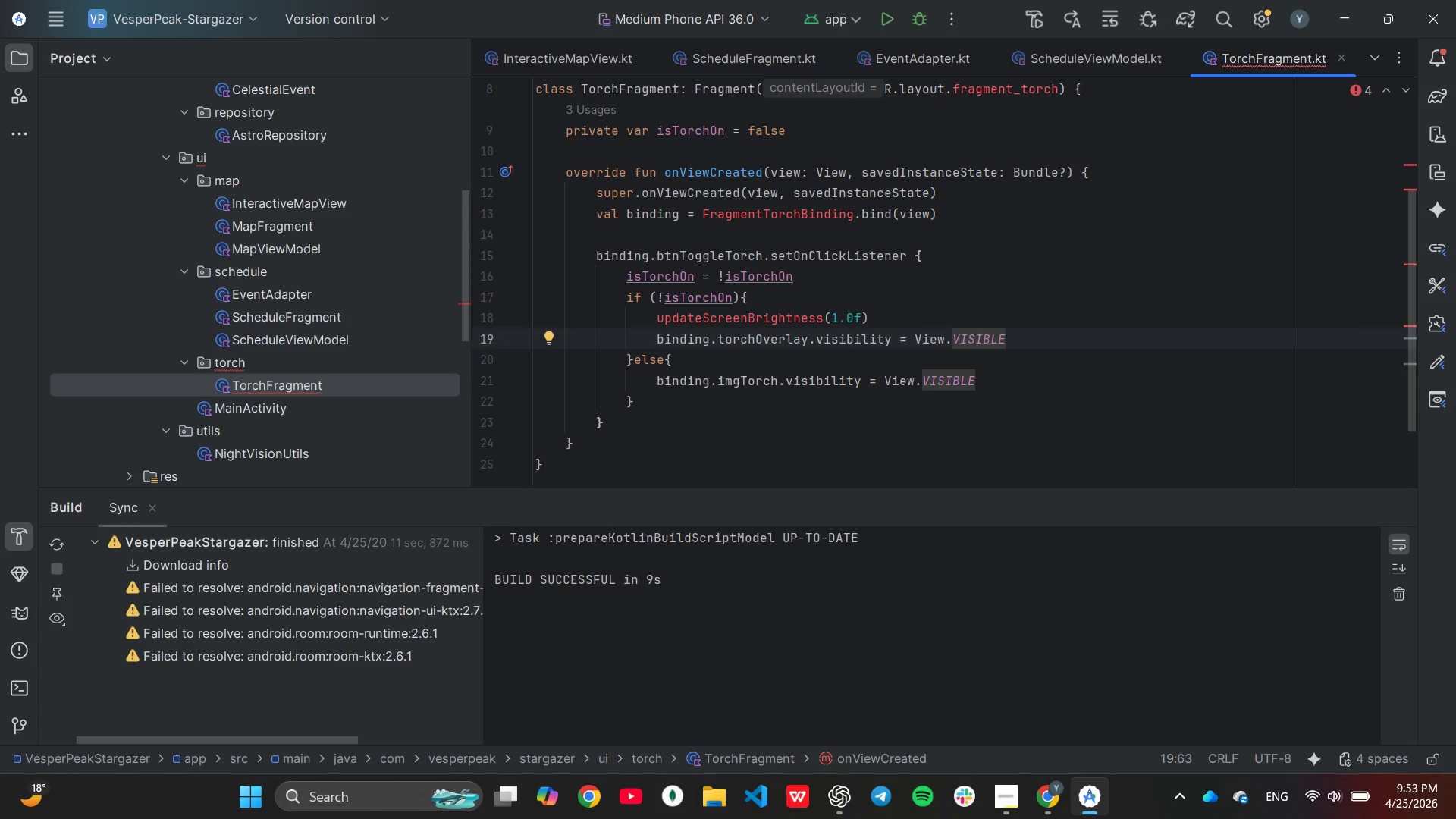 
left_click_drag(start_coordinate=[656, 319], to_coordinate=[1023, 344])
 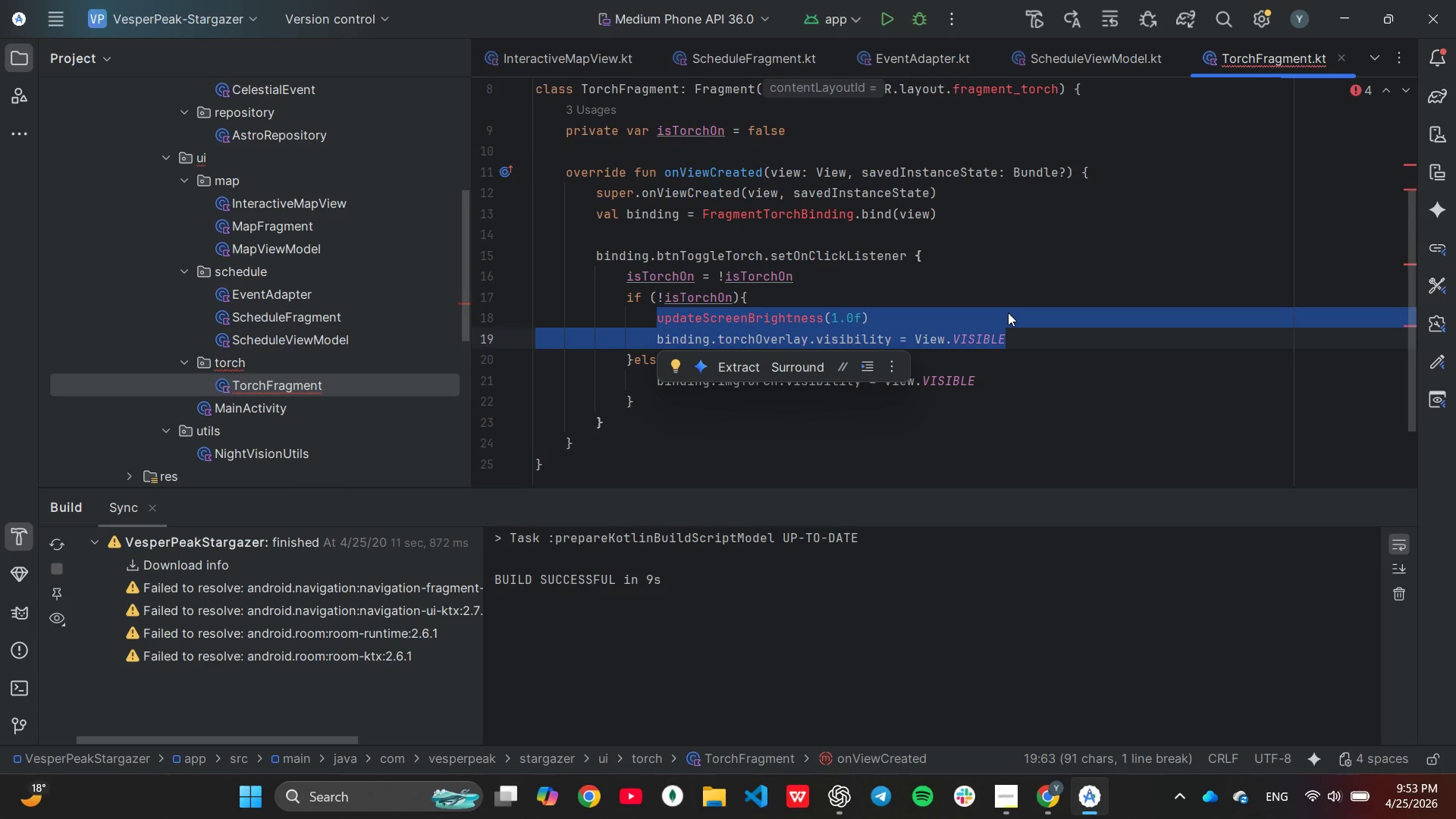 
key(Control+C)
 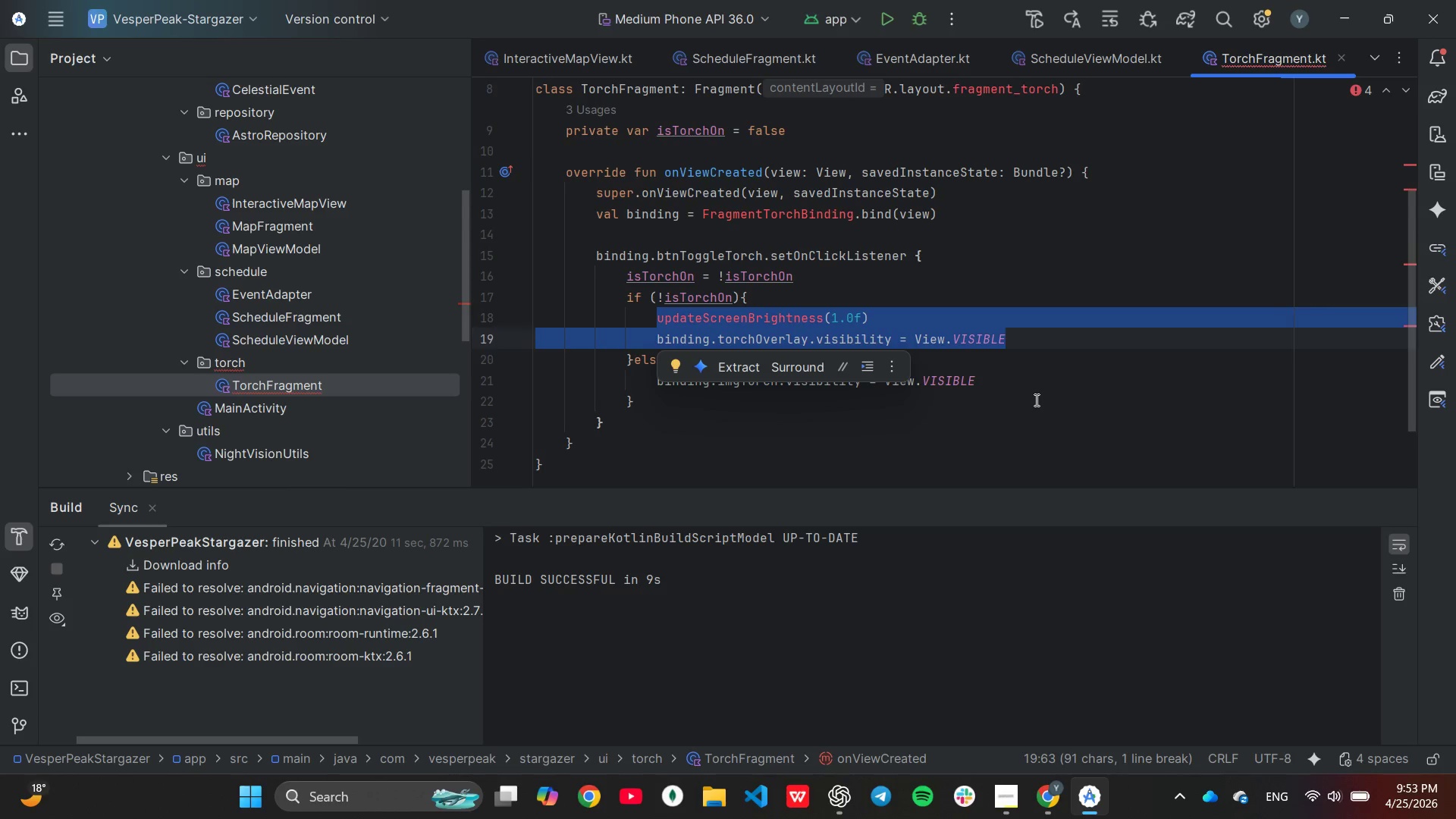 
left_click([1028, 387])
 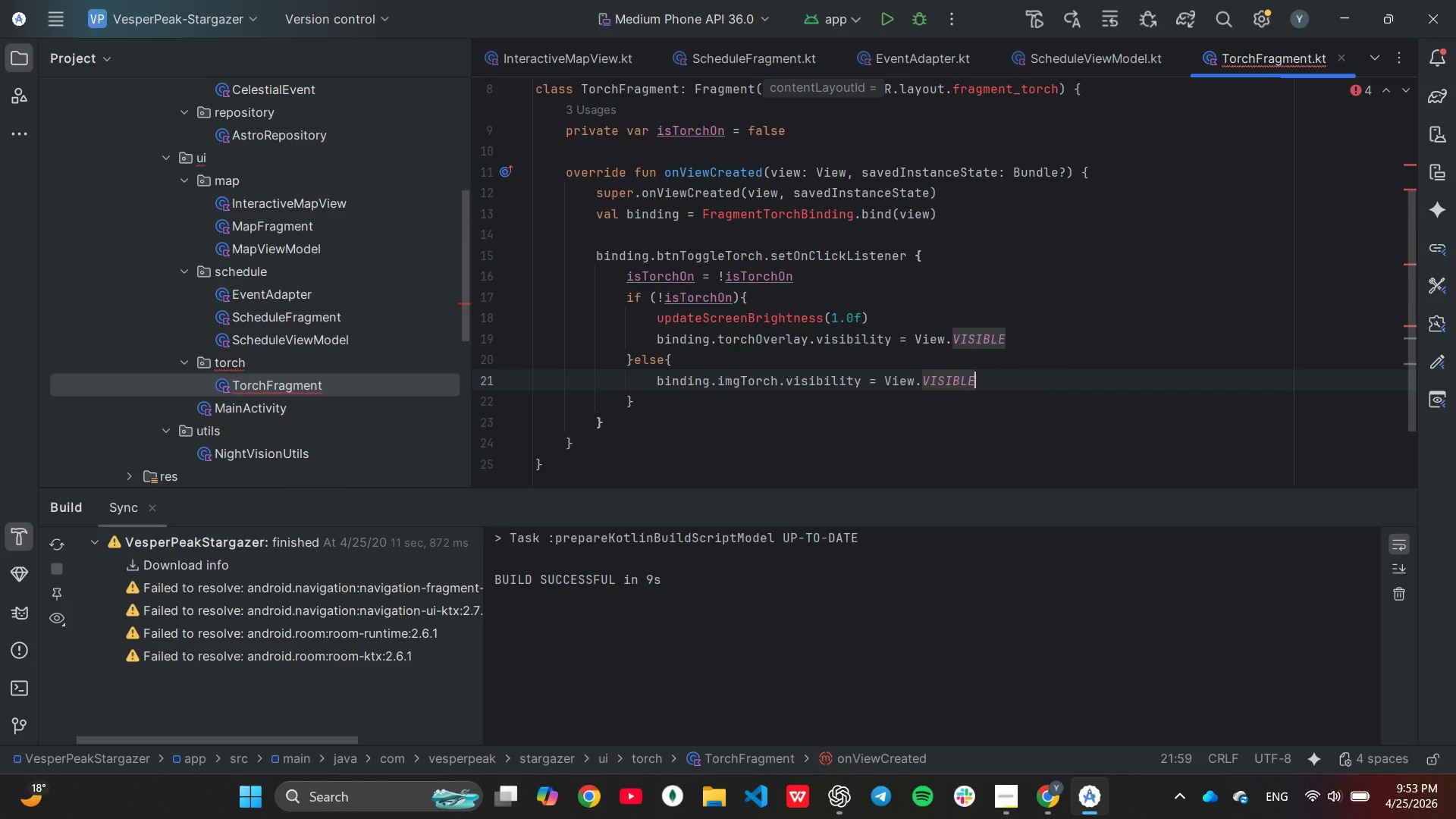 
hold_key(key=Backspace, duration=1.51)
 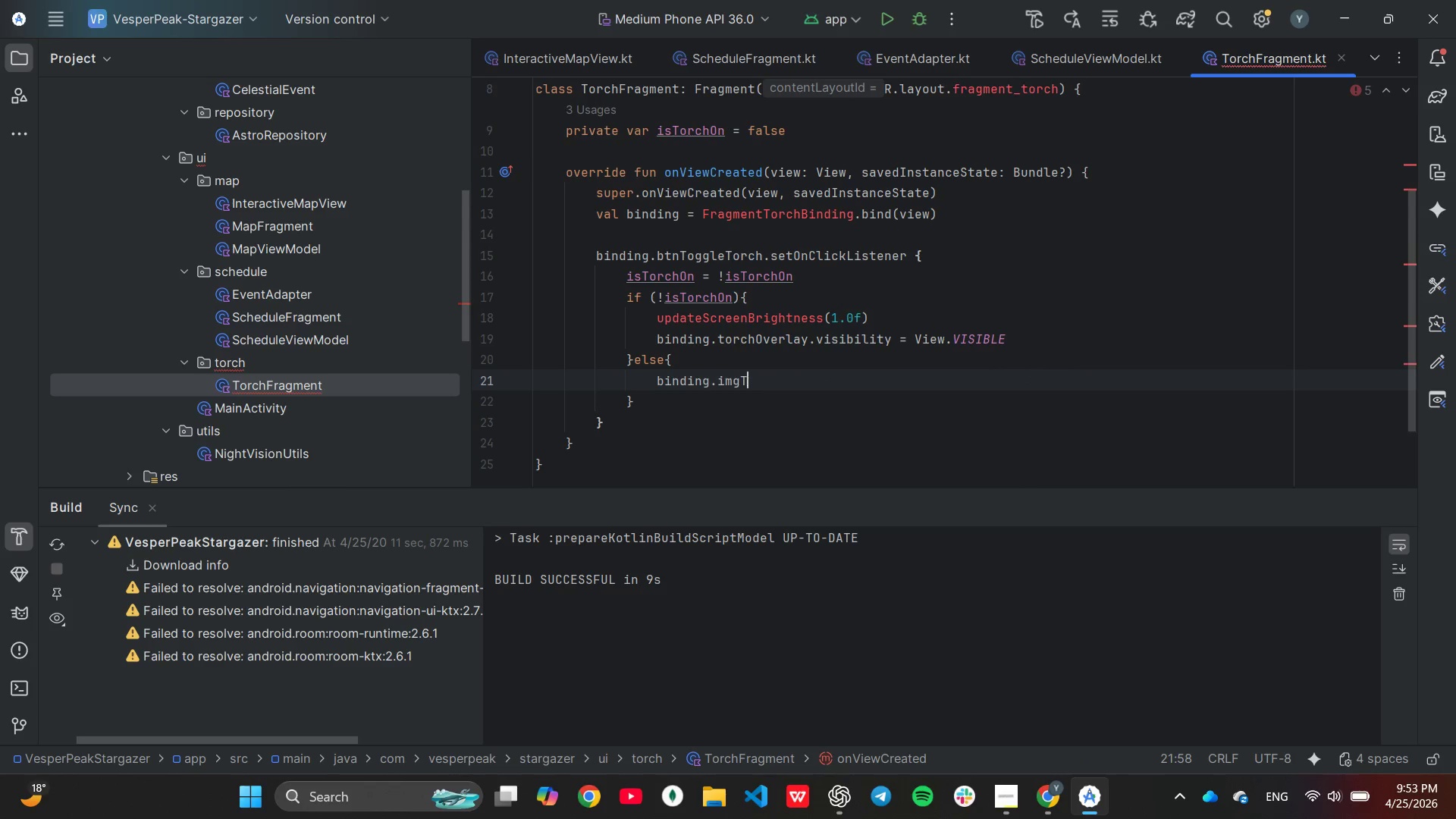 
key(Backspace)
 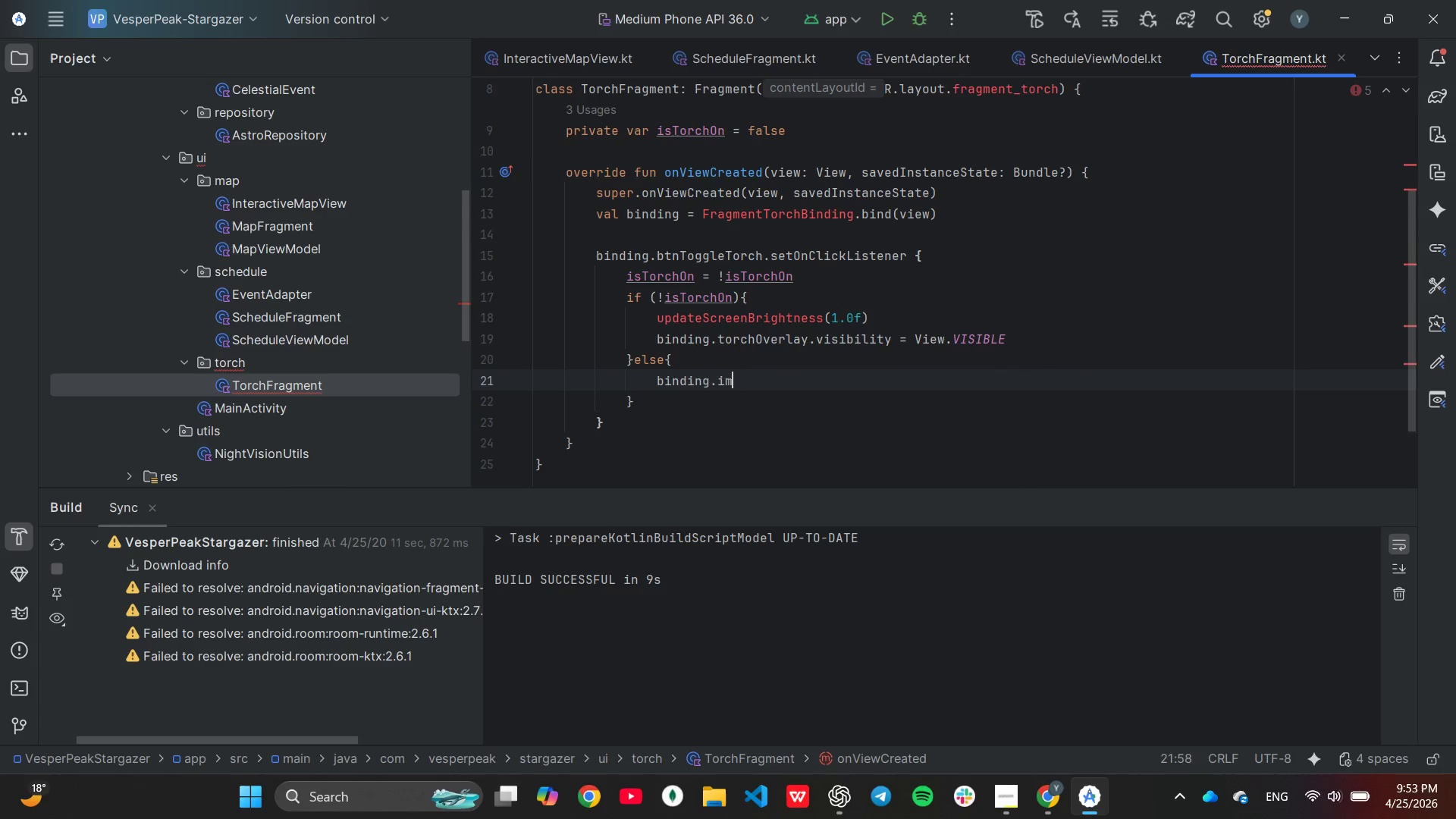 
key(Backspace)
 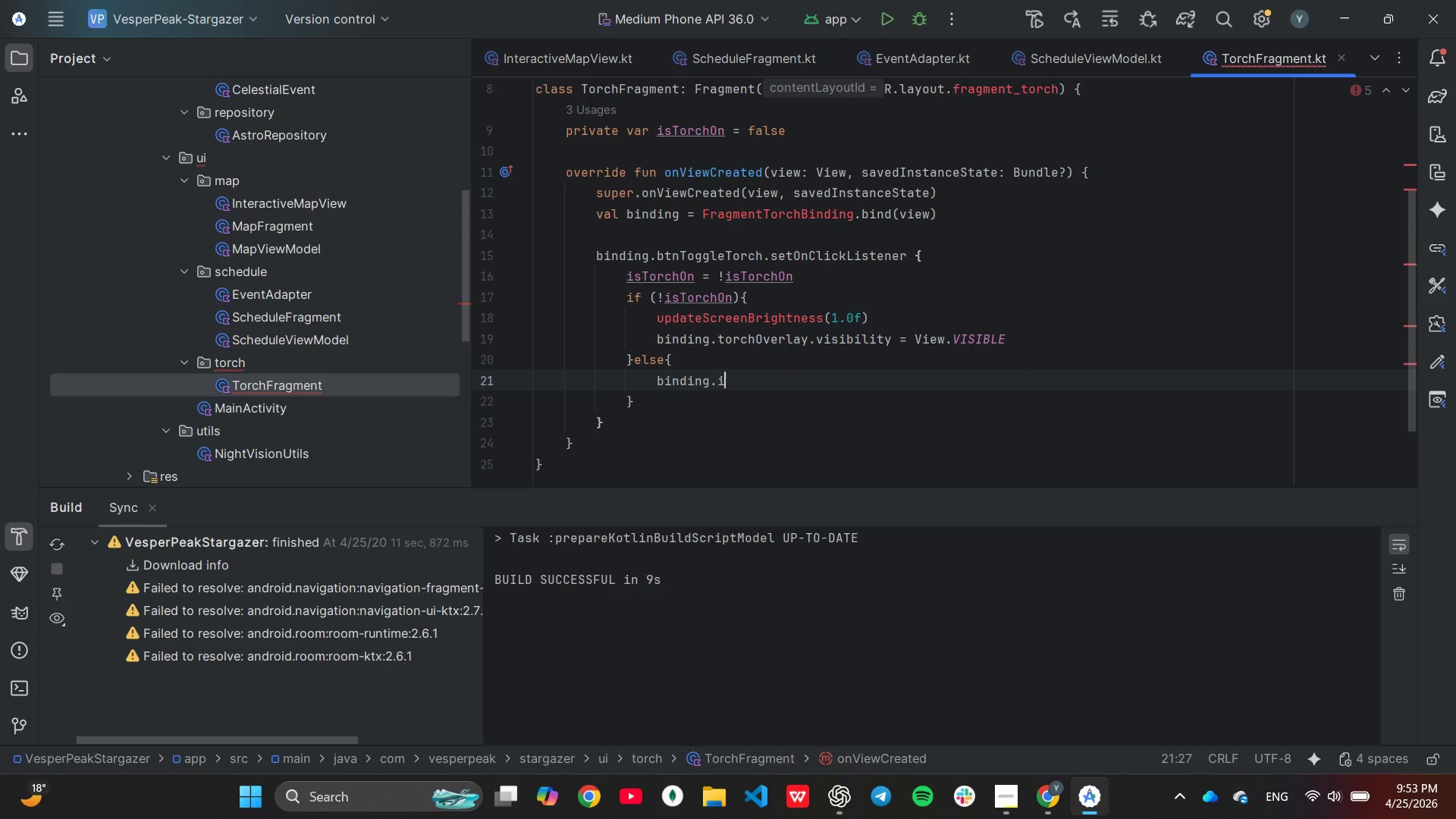 
key(Backspace)
 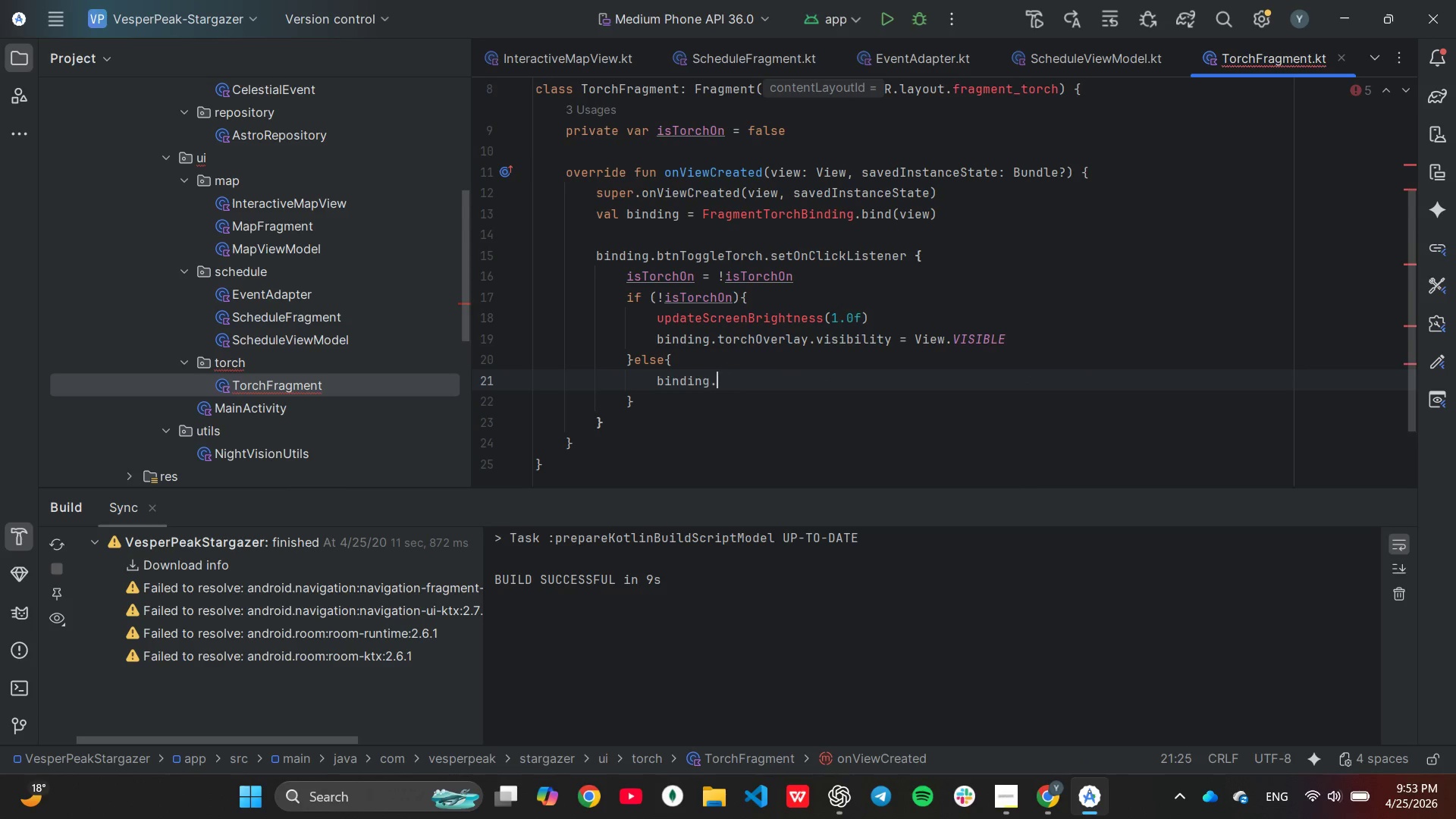 
key(Backspace)
 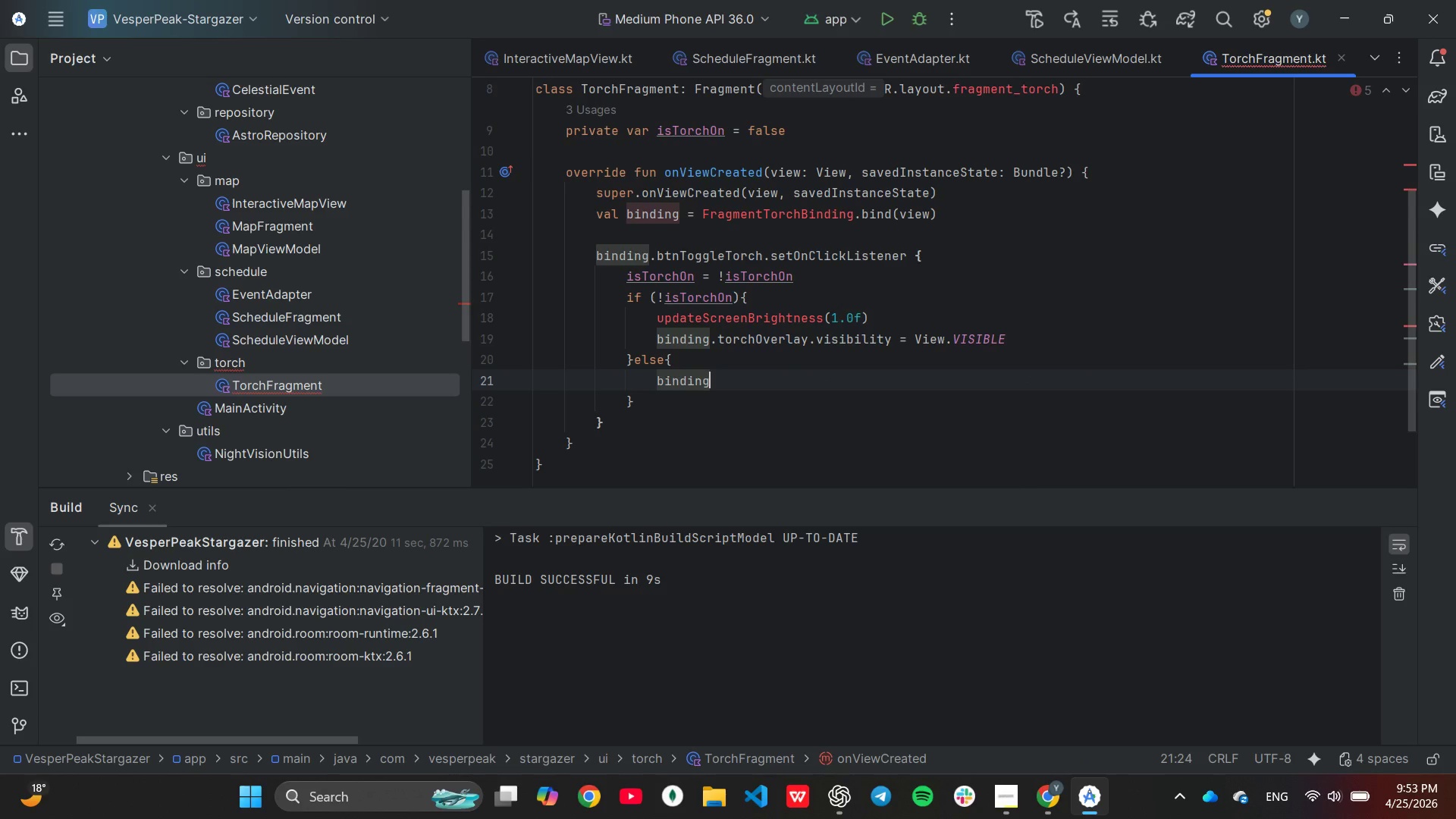 
key(Backspace)
 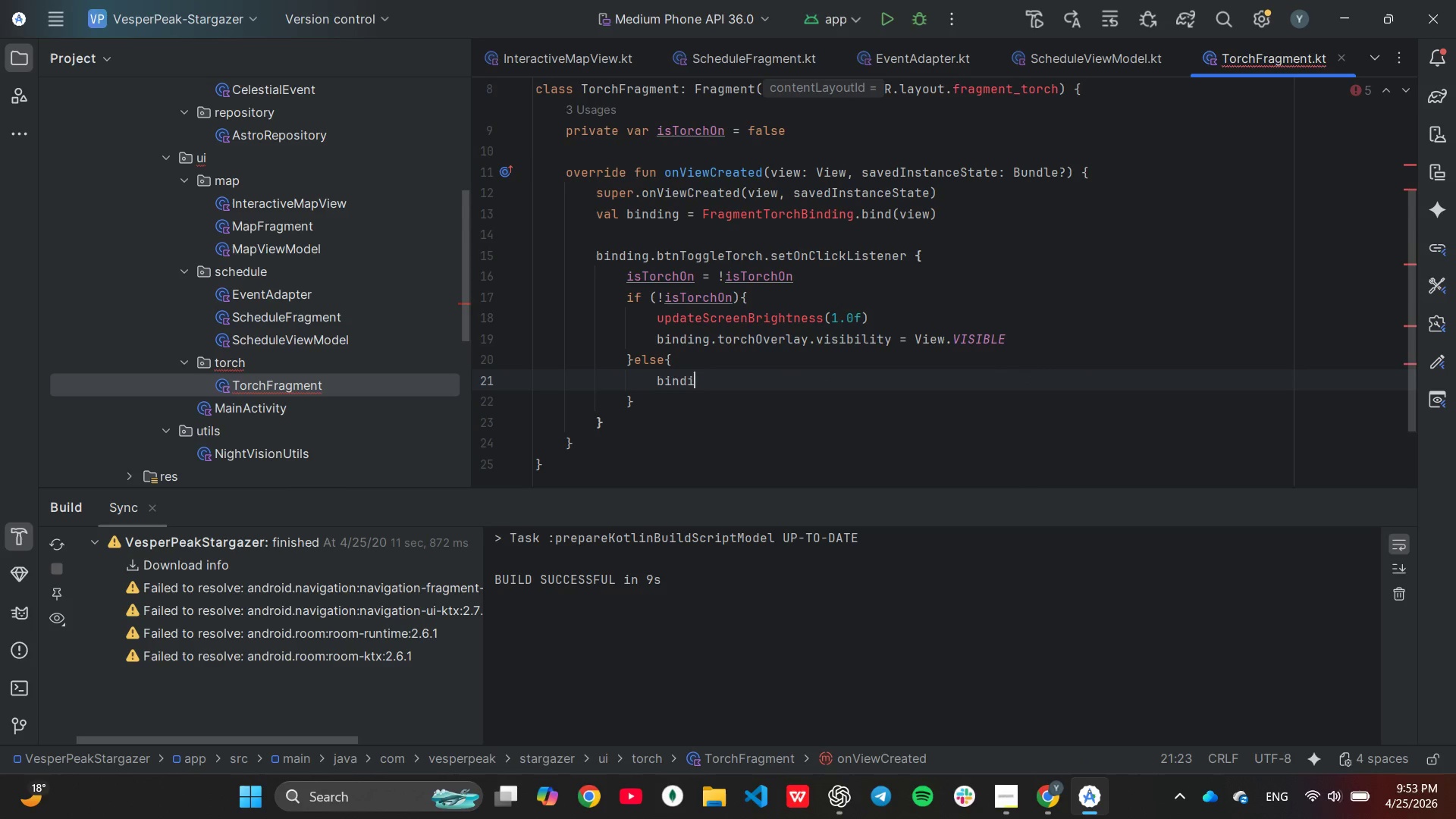 
key(Backspace)
 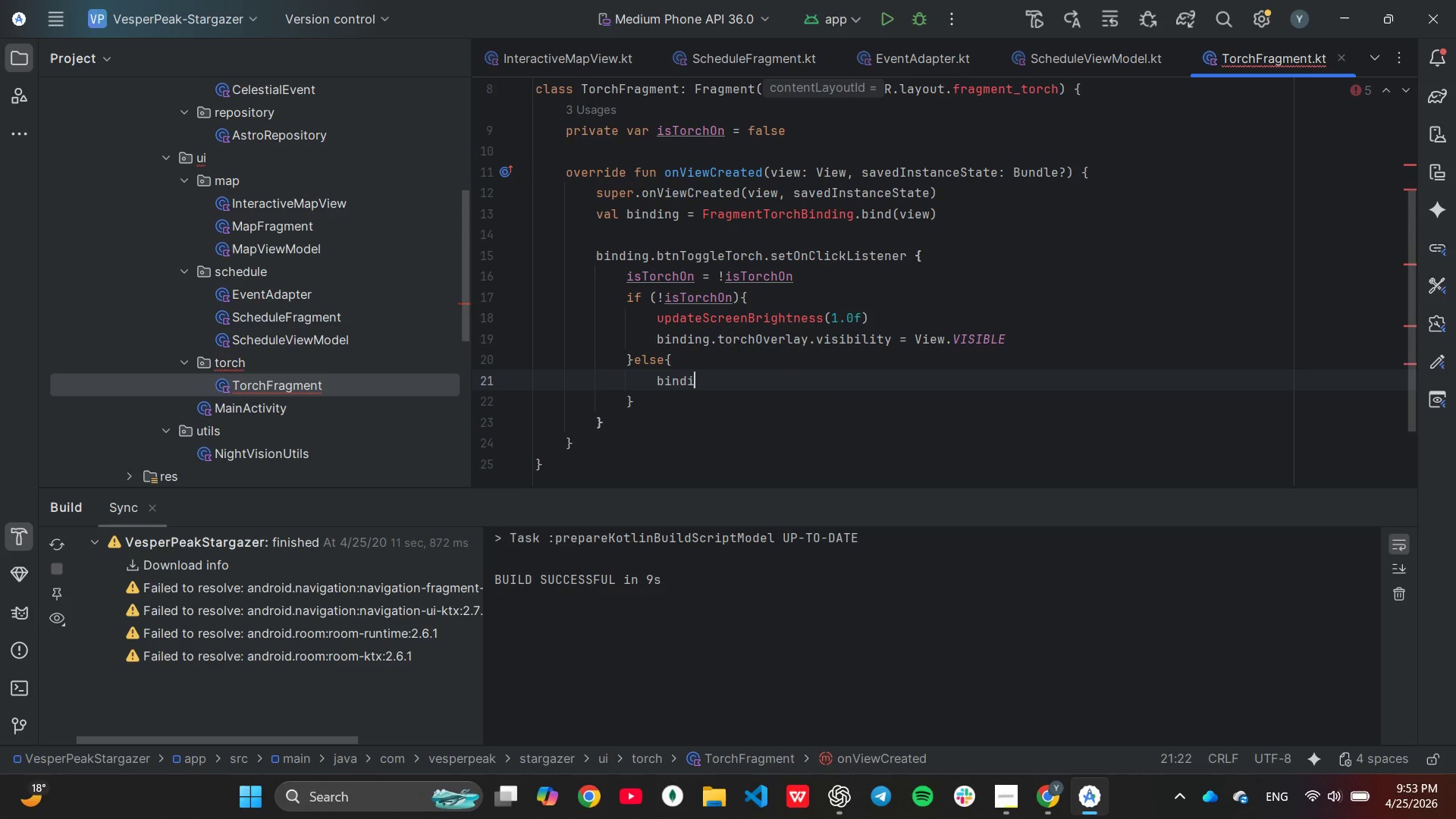 
key(Backspace)
 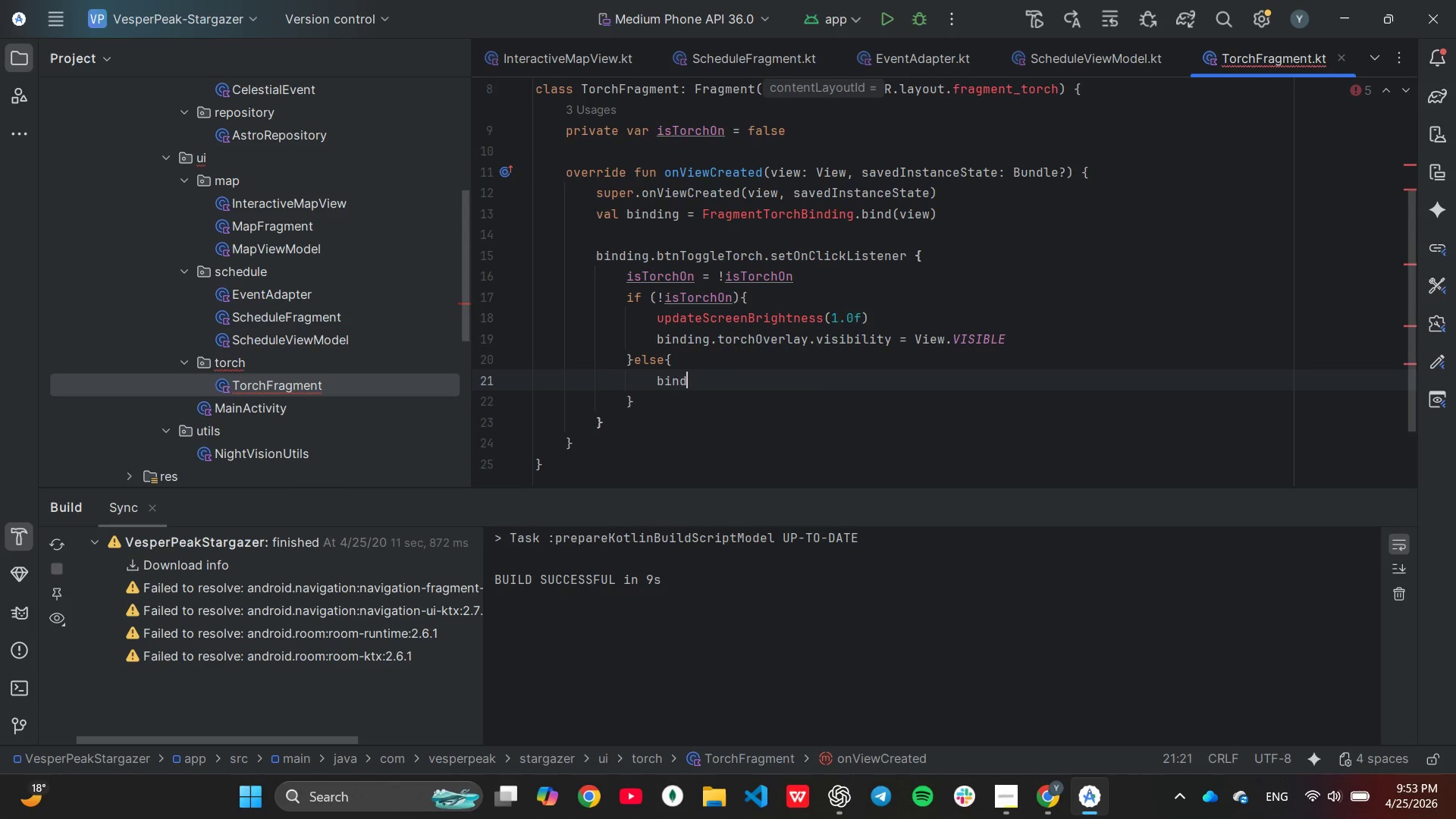 
key(Backspace)
 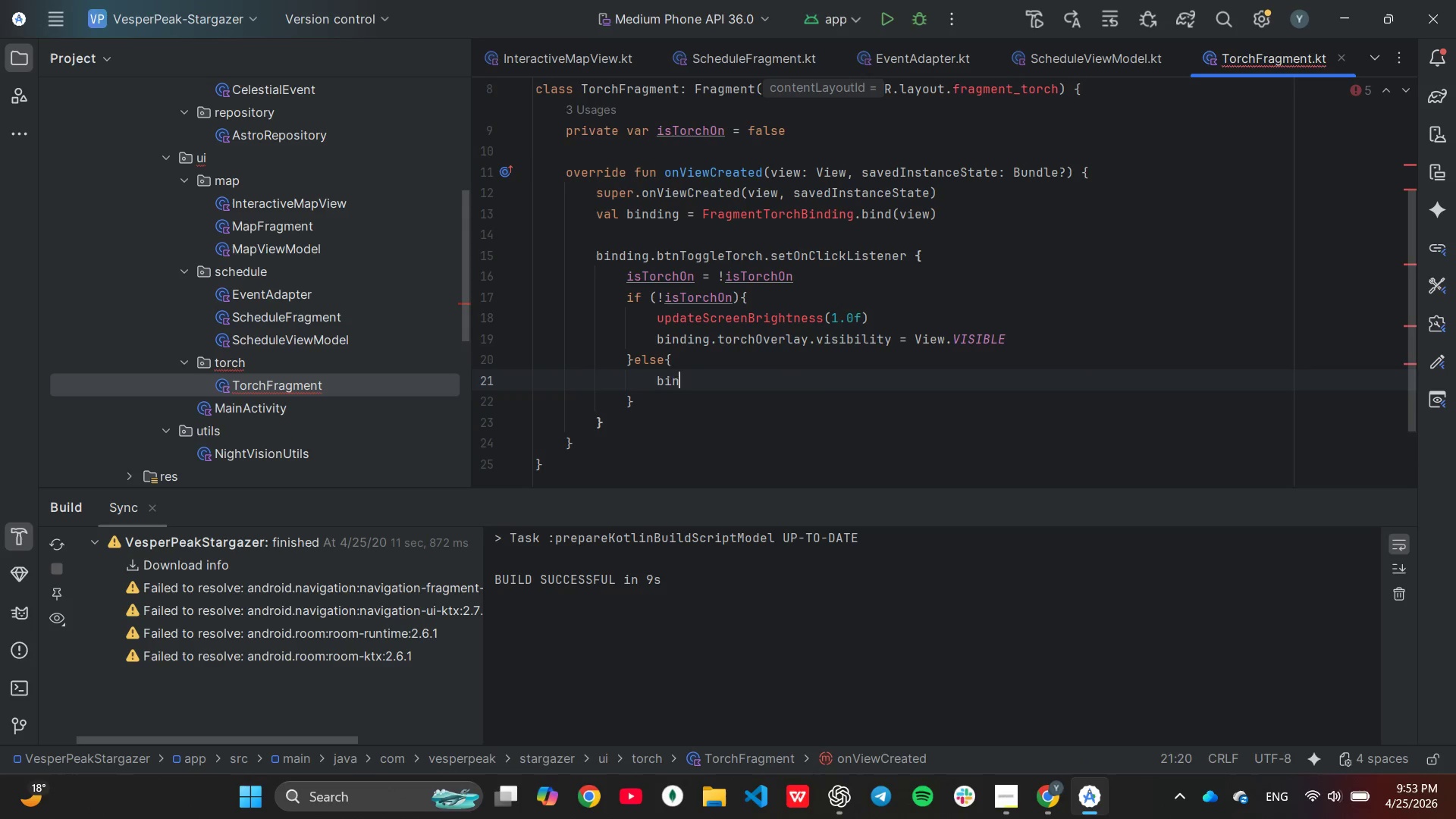 
key(Backspace)
 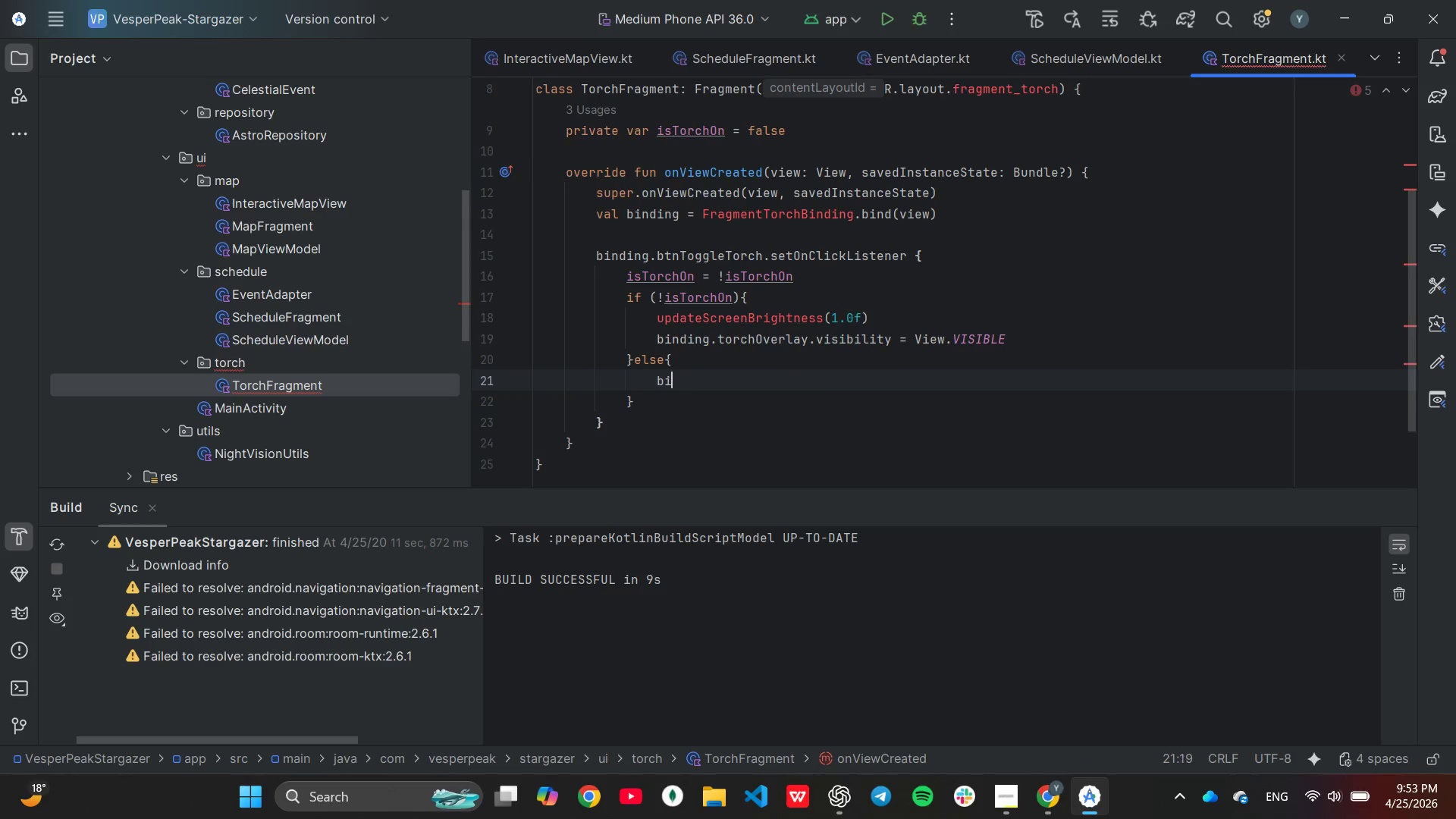 
key(Backspace)
 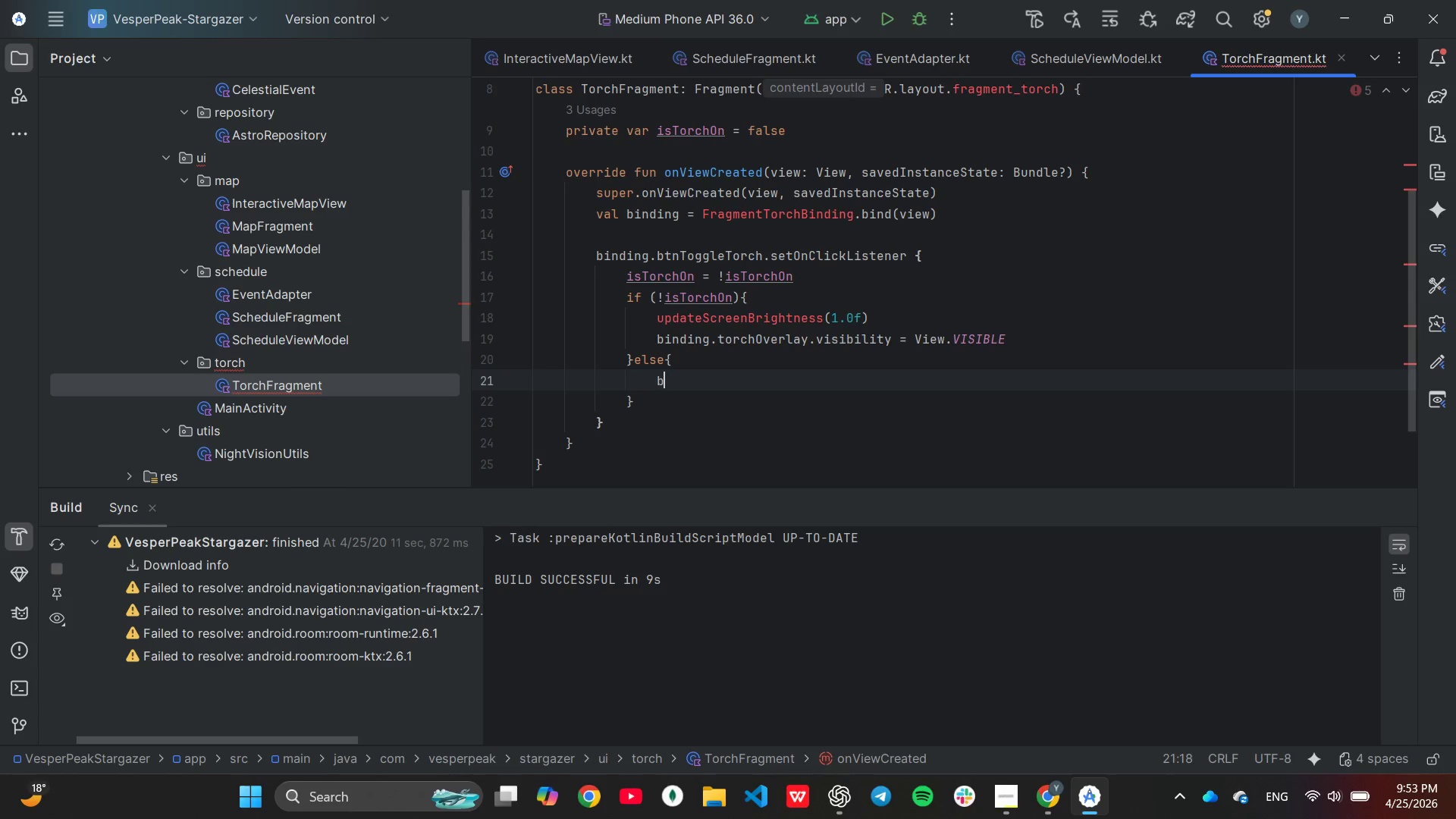 
key(Backspace)
 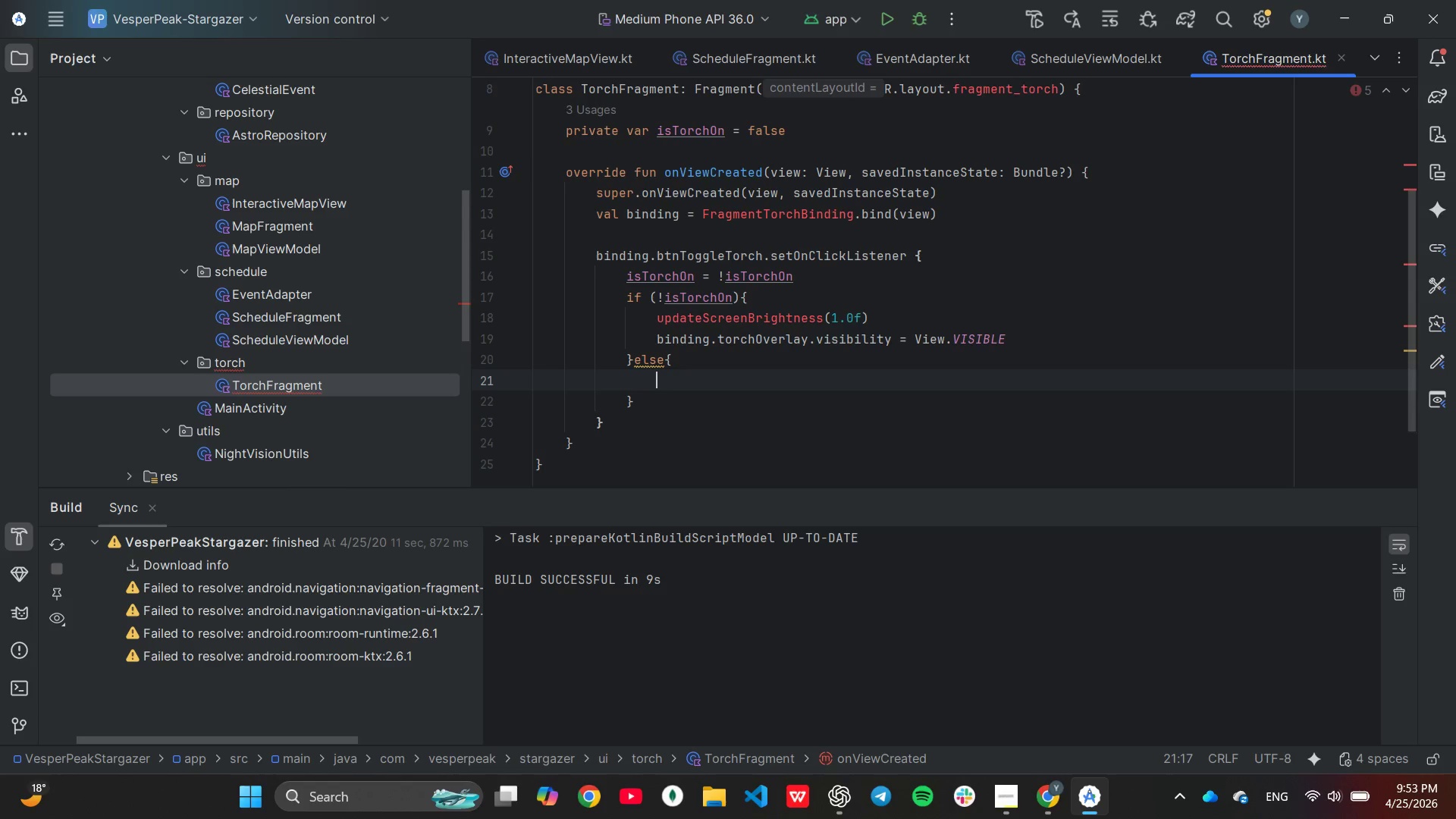 
key(Control+V)
 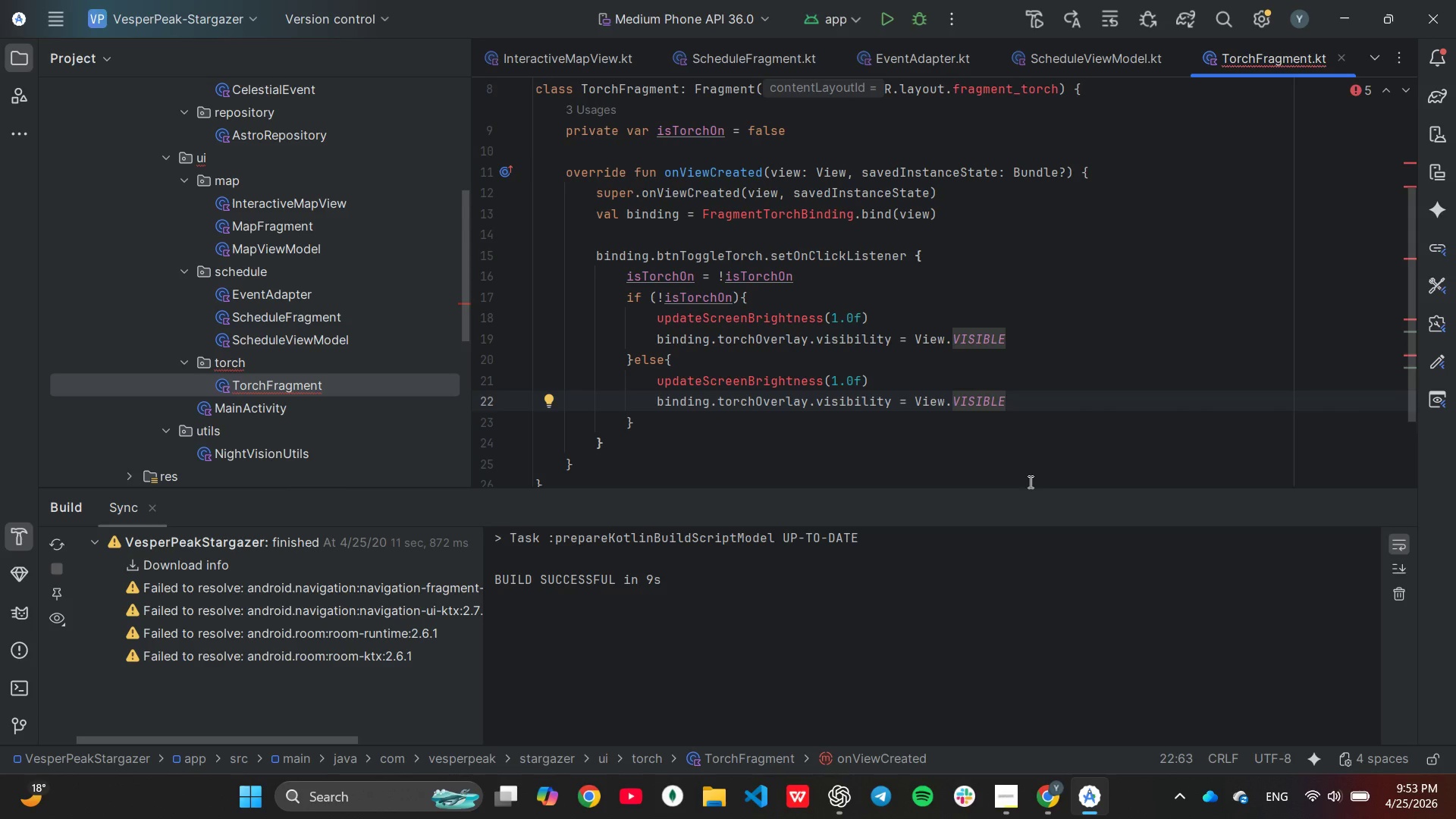 
hold_key(key=ArrowLeft, duration=0.88)
 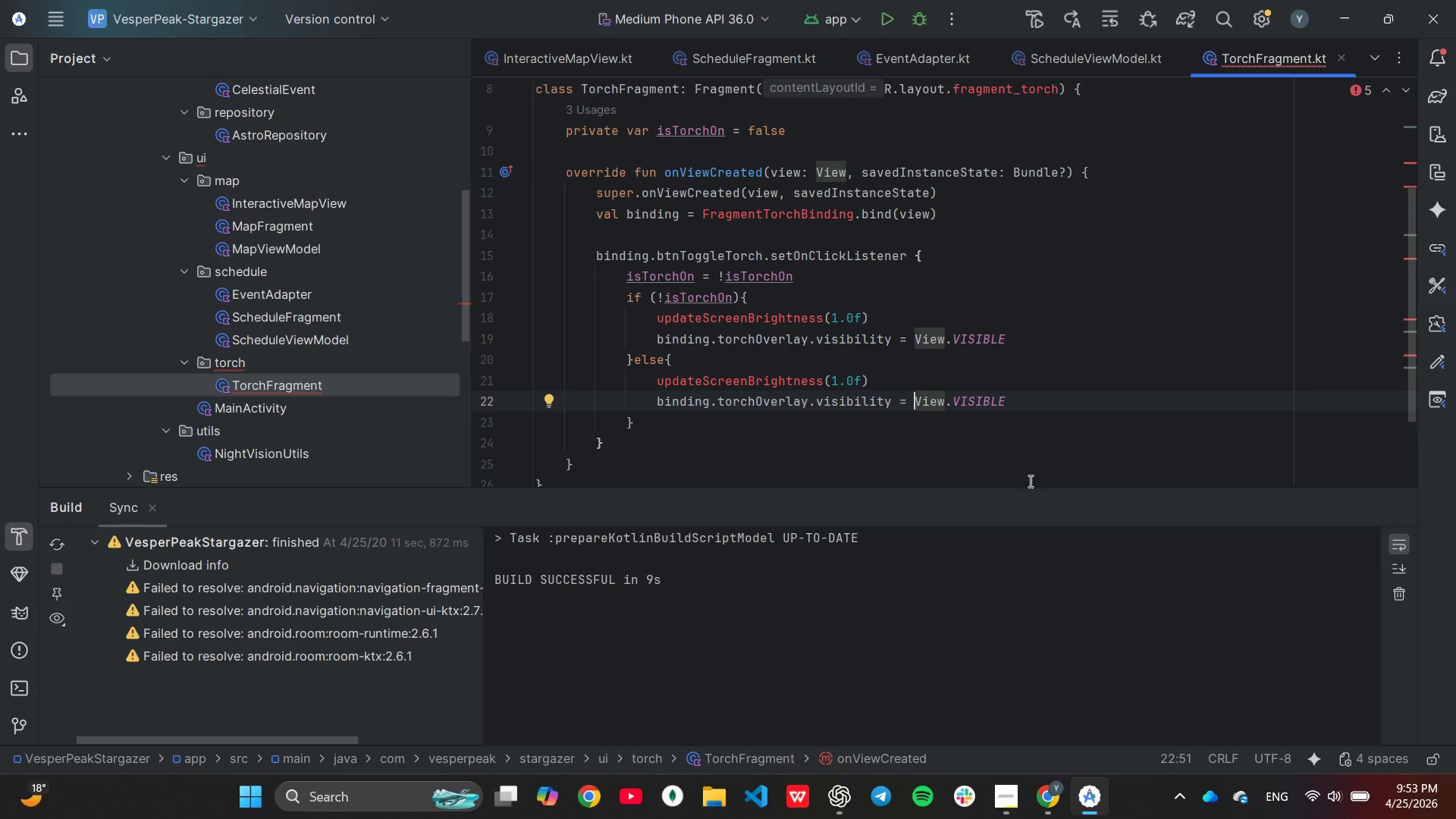 
hold_key(key=ArrowRight, duration=0.62)
 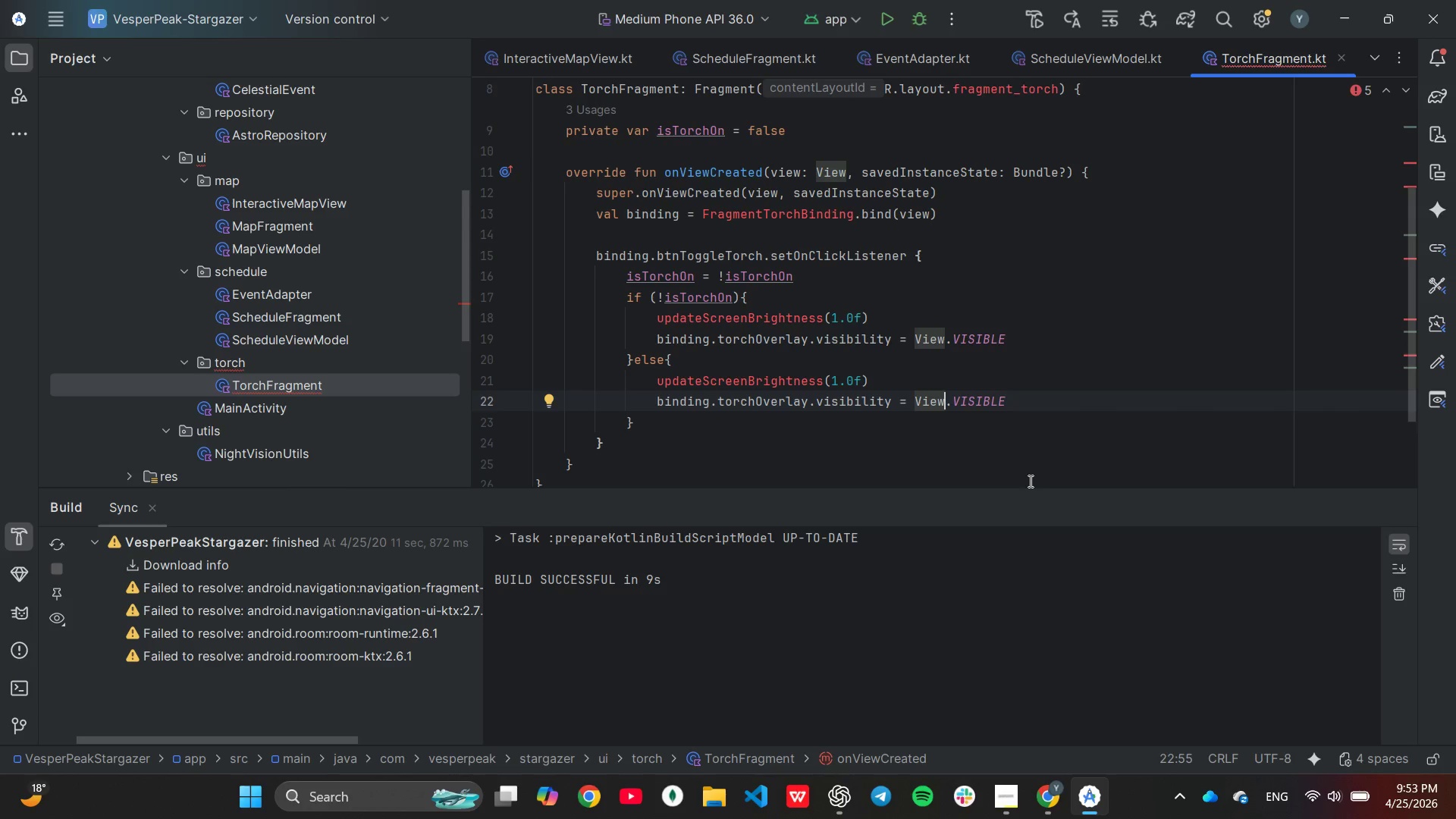 
key(ArrowUp)
 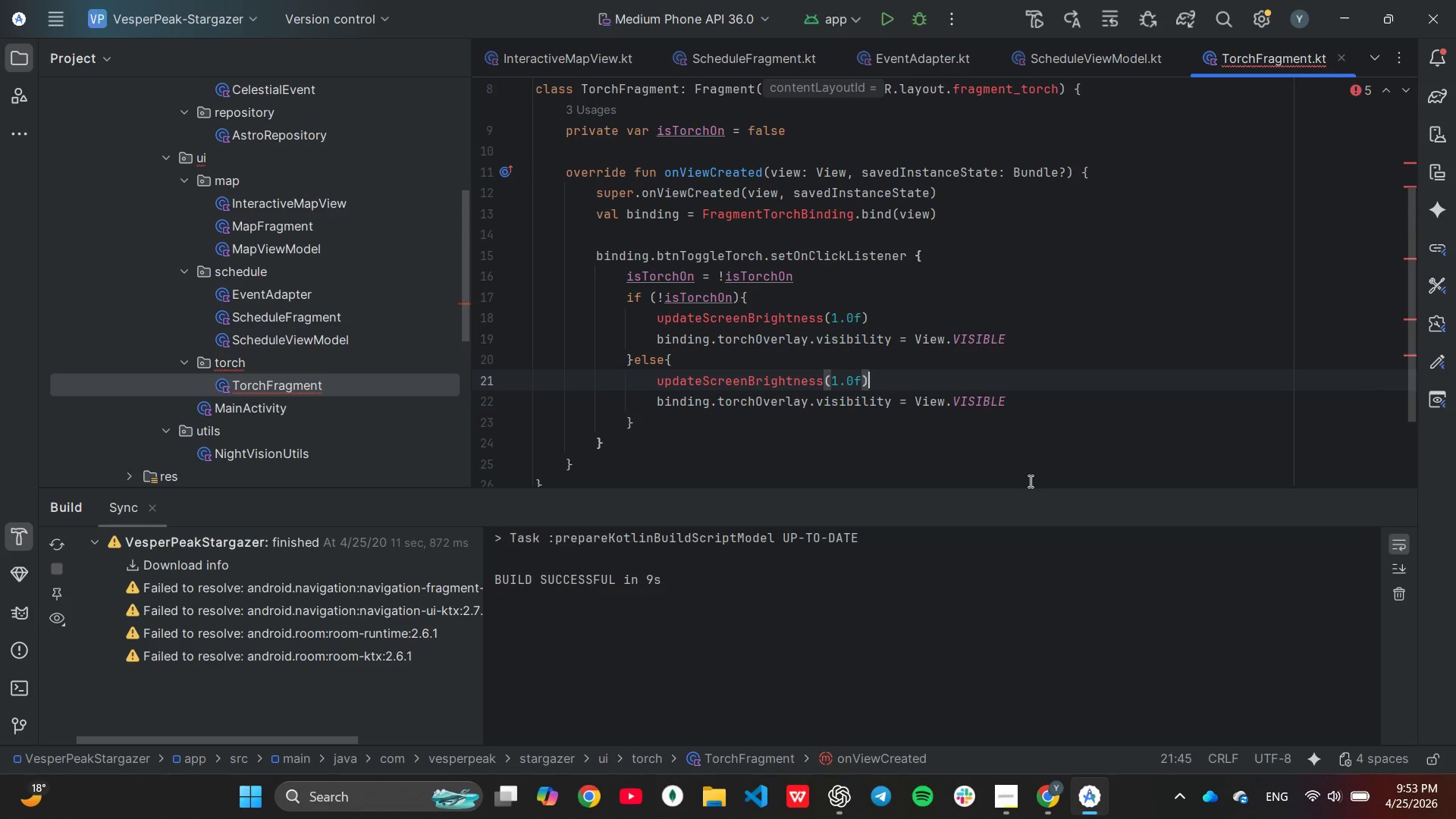 
key(ArrowDown)
 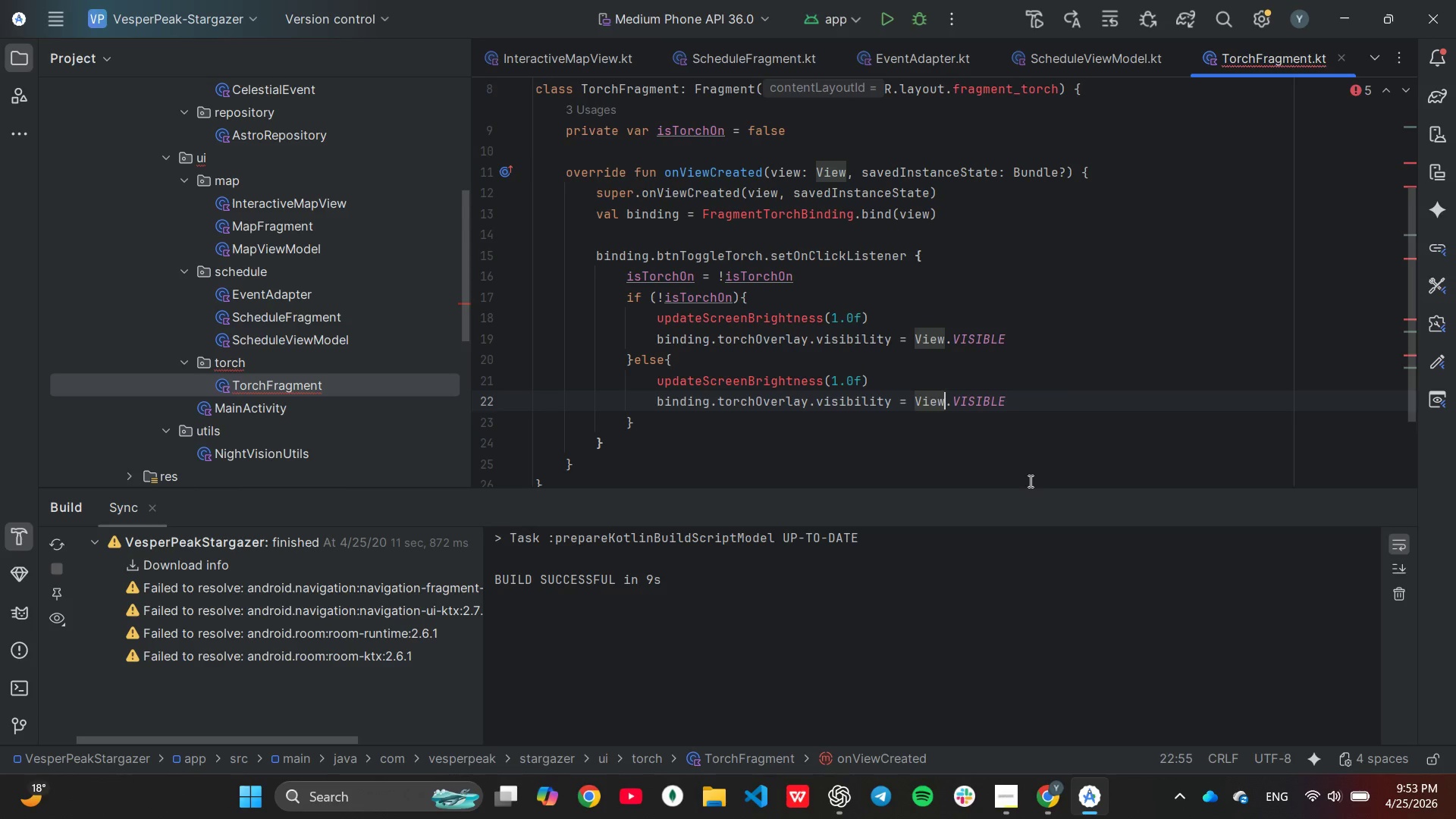 
key(End)
 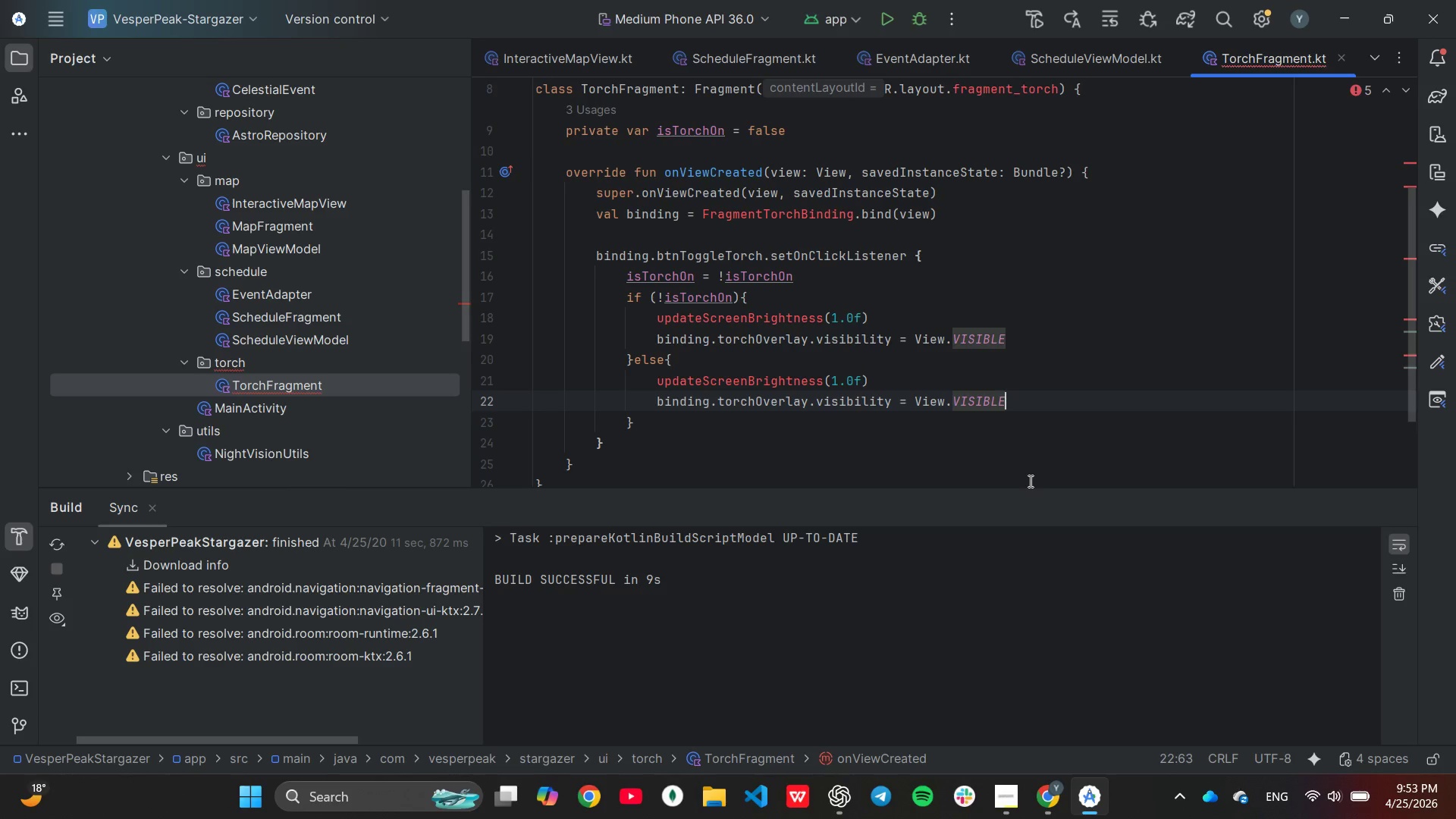 
key(Backspace)
 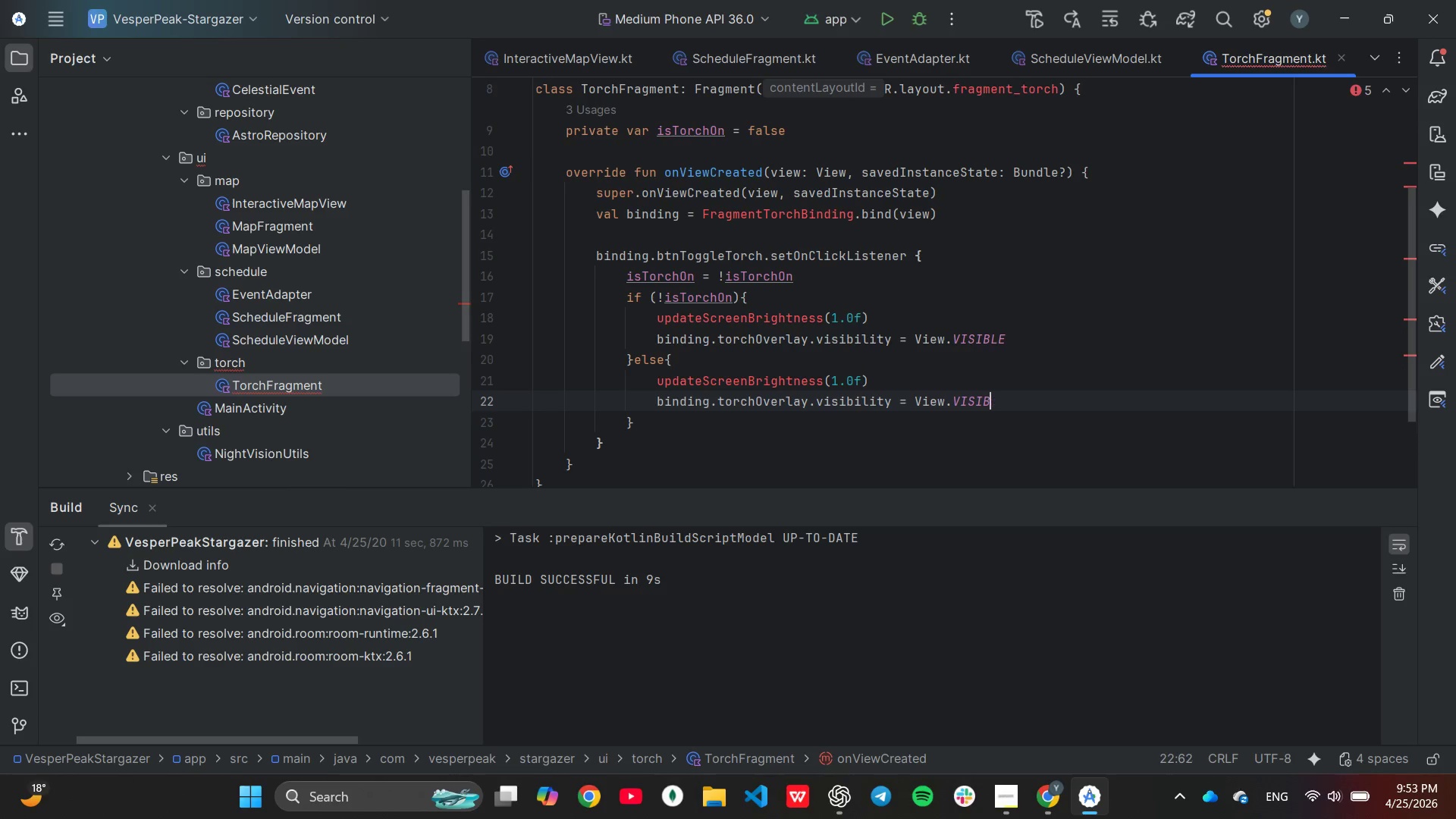 
key(Backspace)
 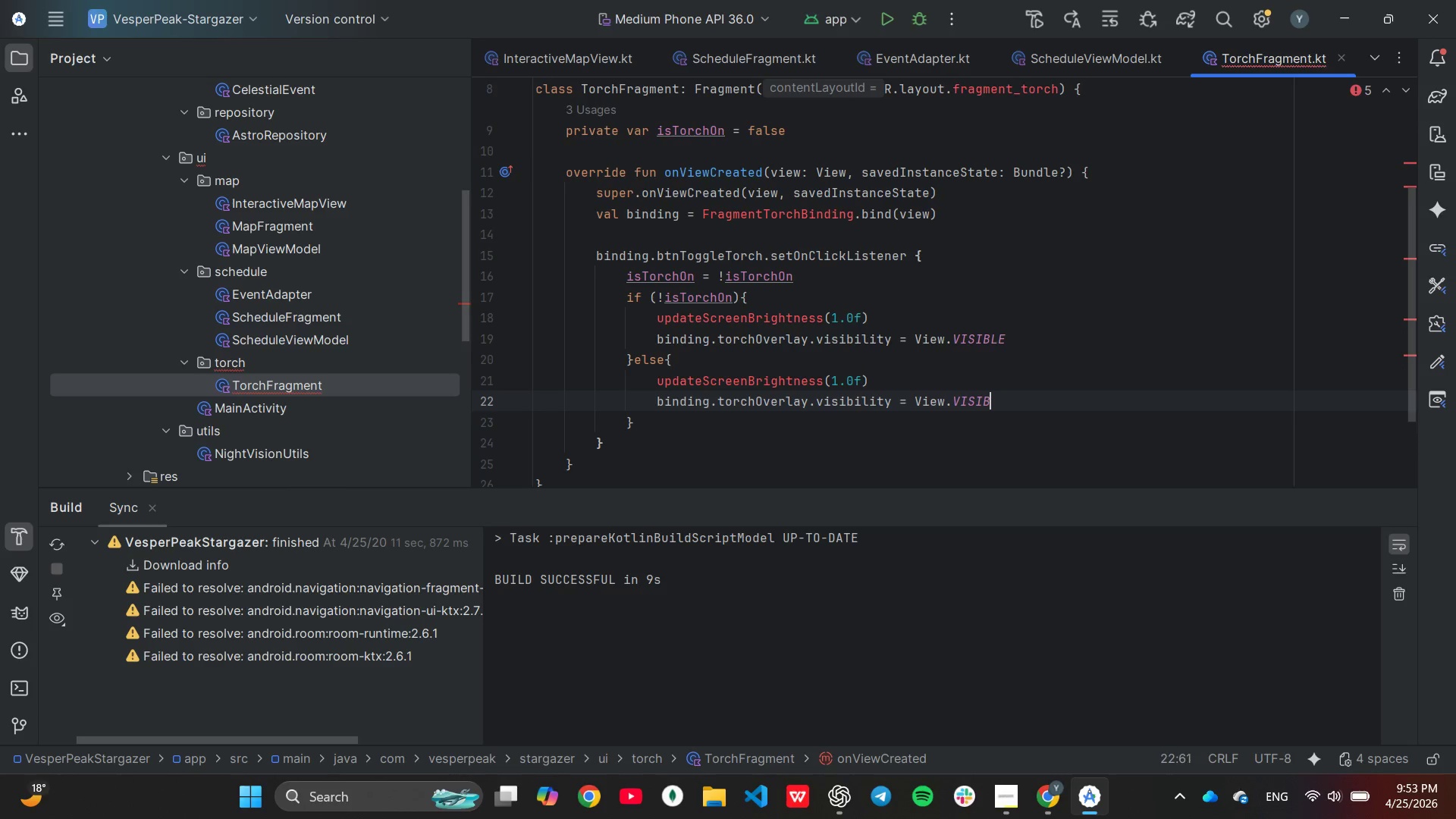 
key(Backspace)
 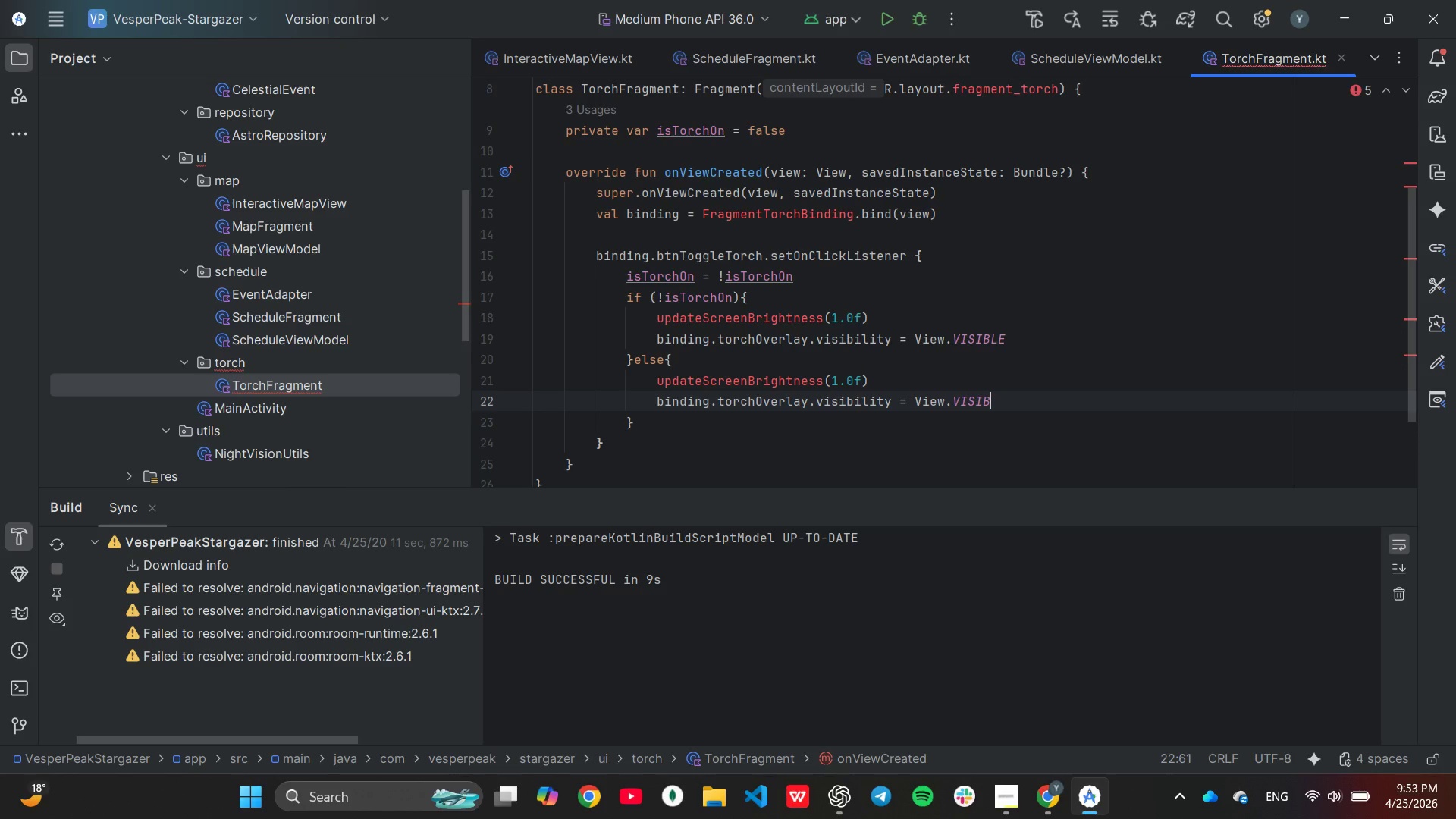 
key(Backspace)
 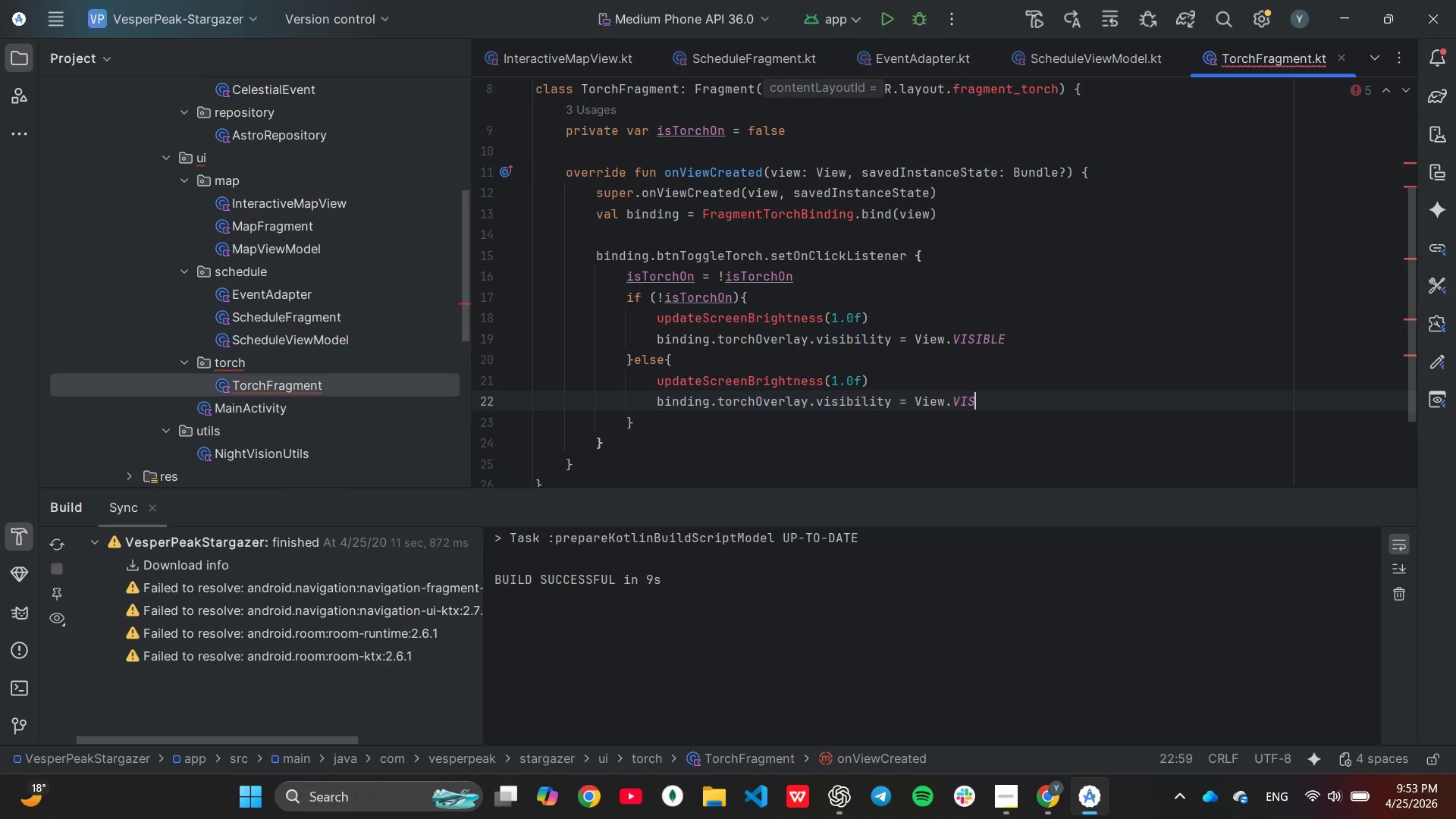 
key(Backspace)
 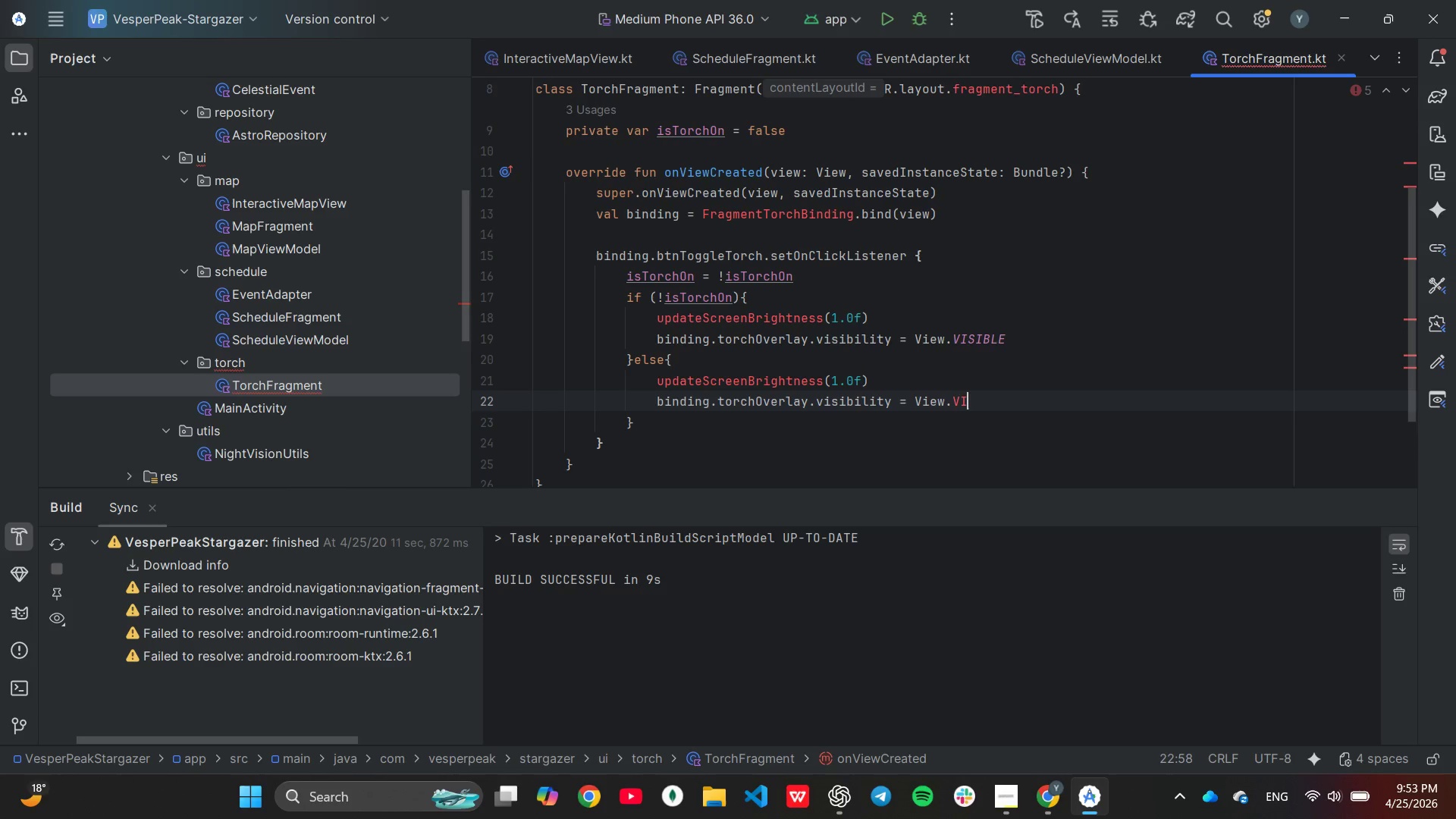 
key(Backspace)
 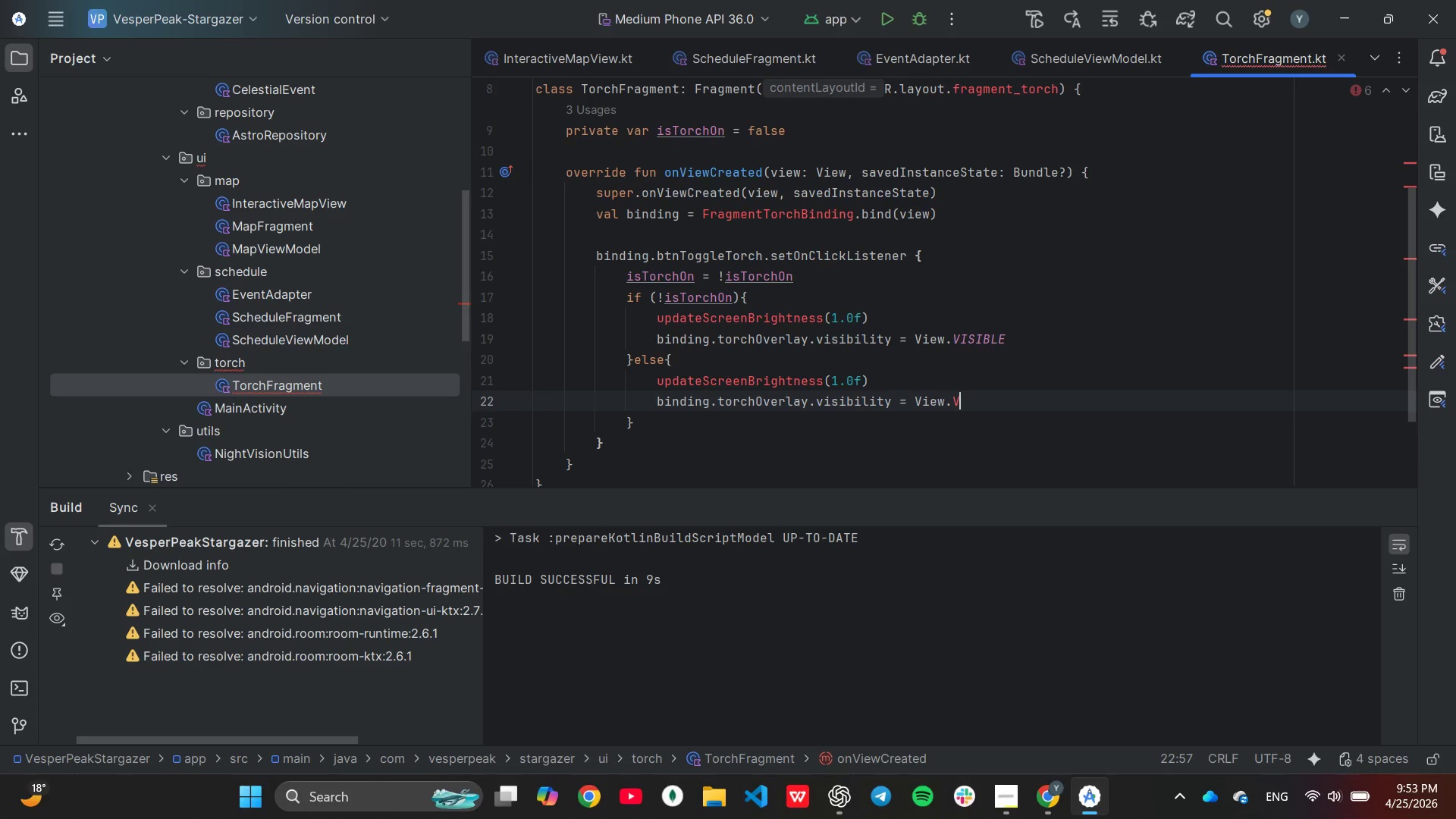 
key(Backspace)
 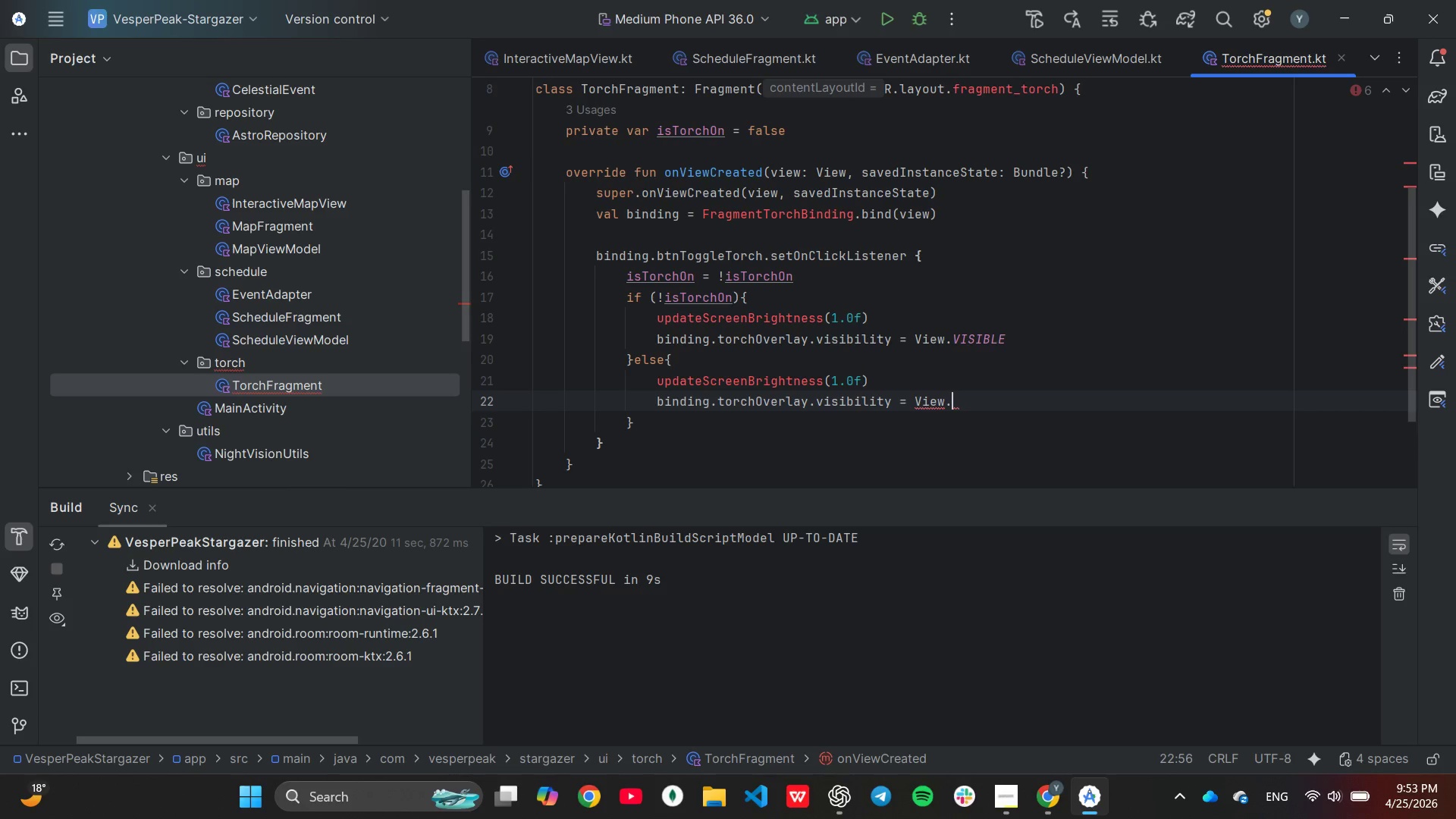 
key(Backspace)
 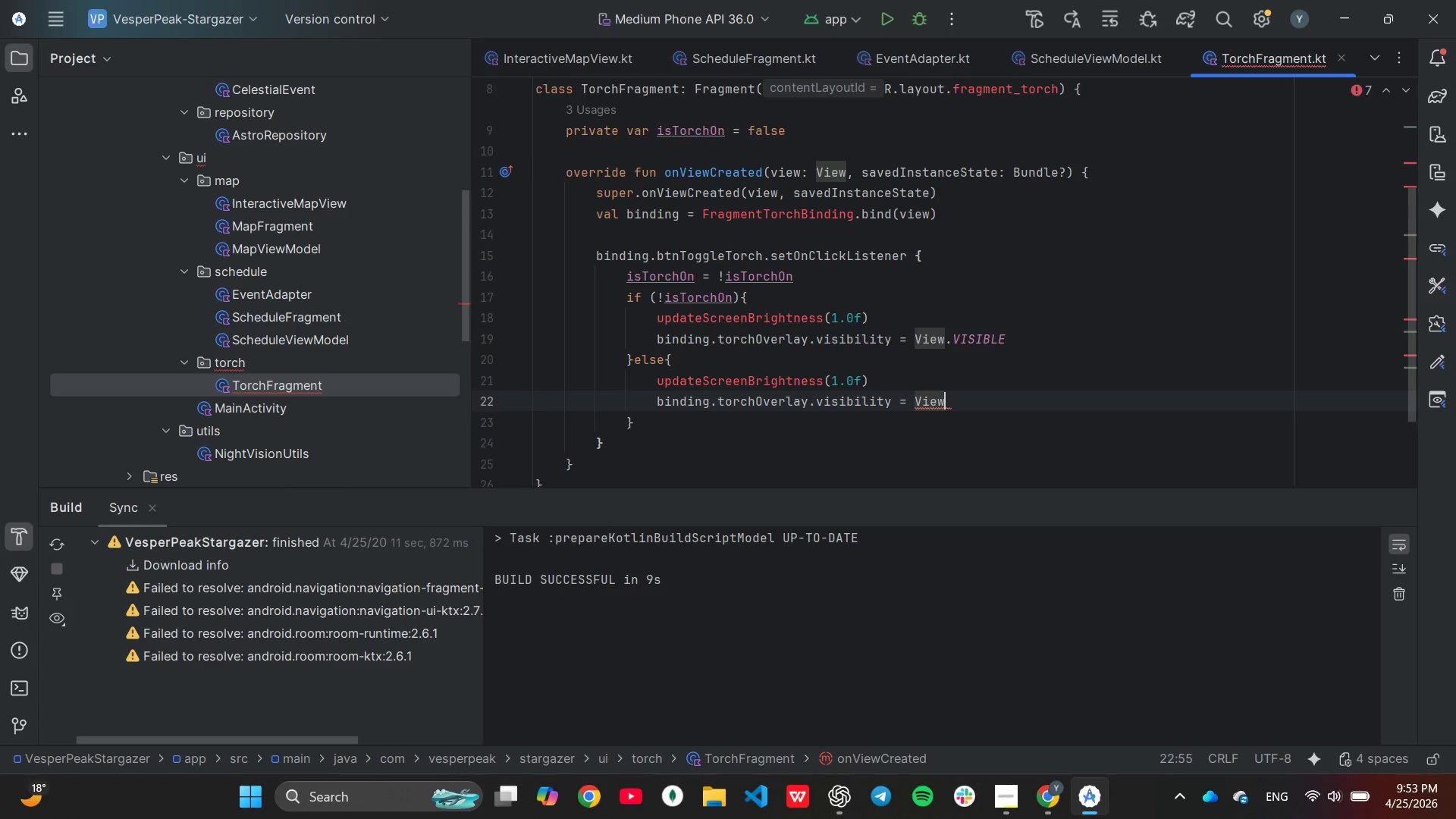 
key(Period)
 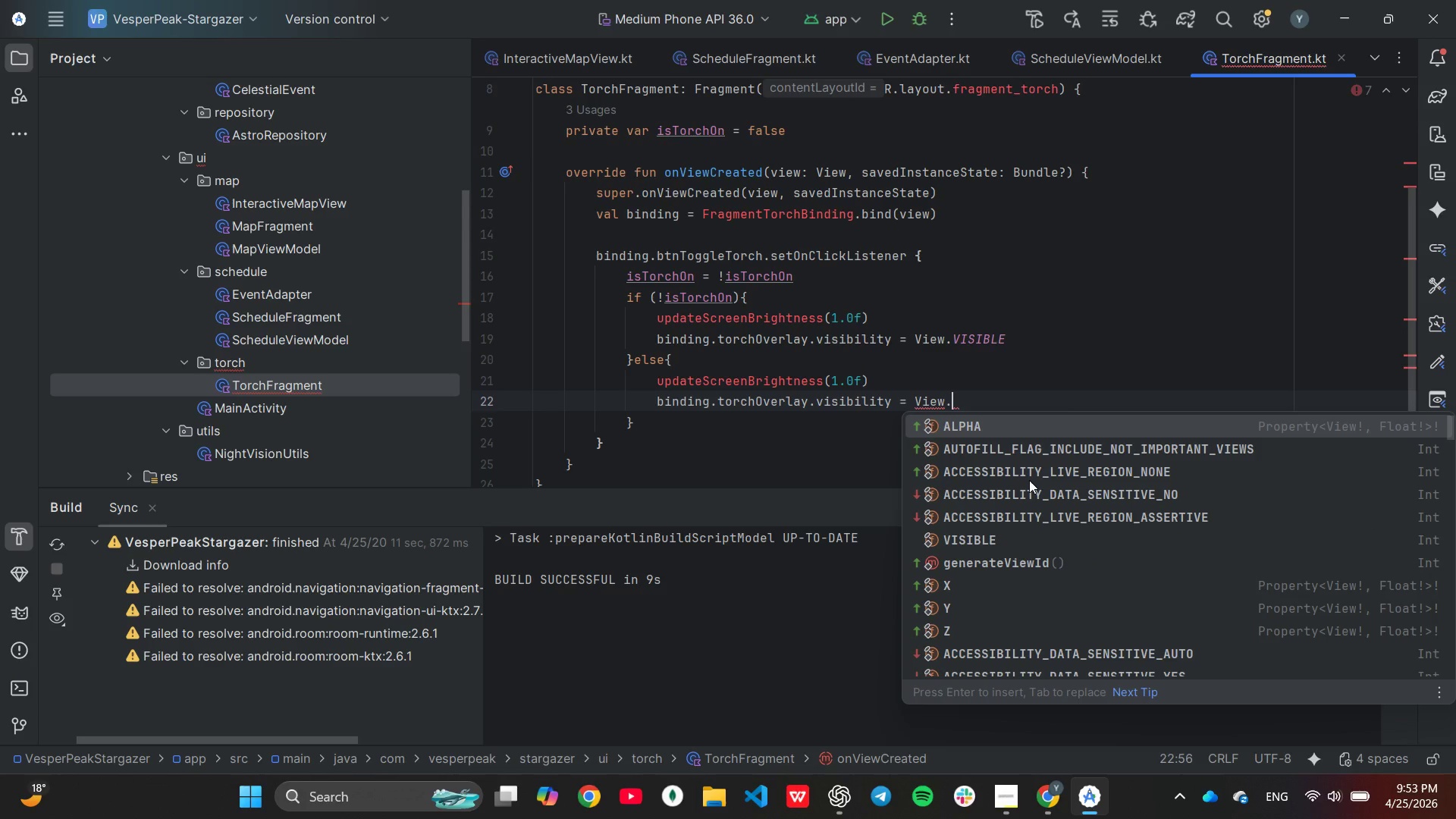 
key(Shift+ShiftLeft)
 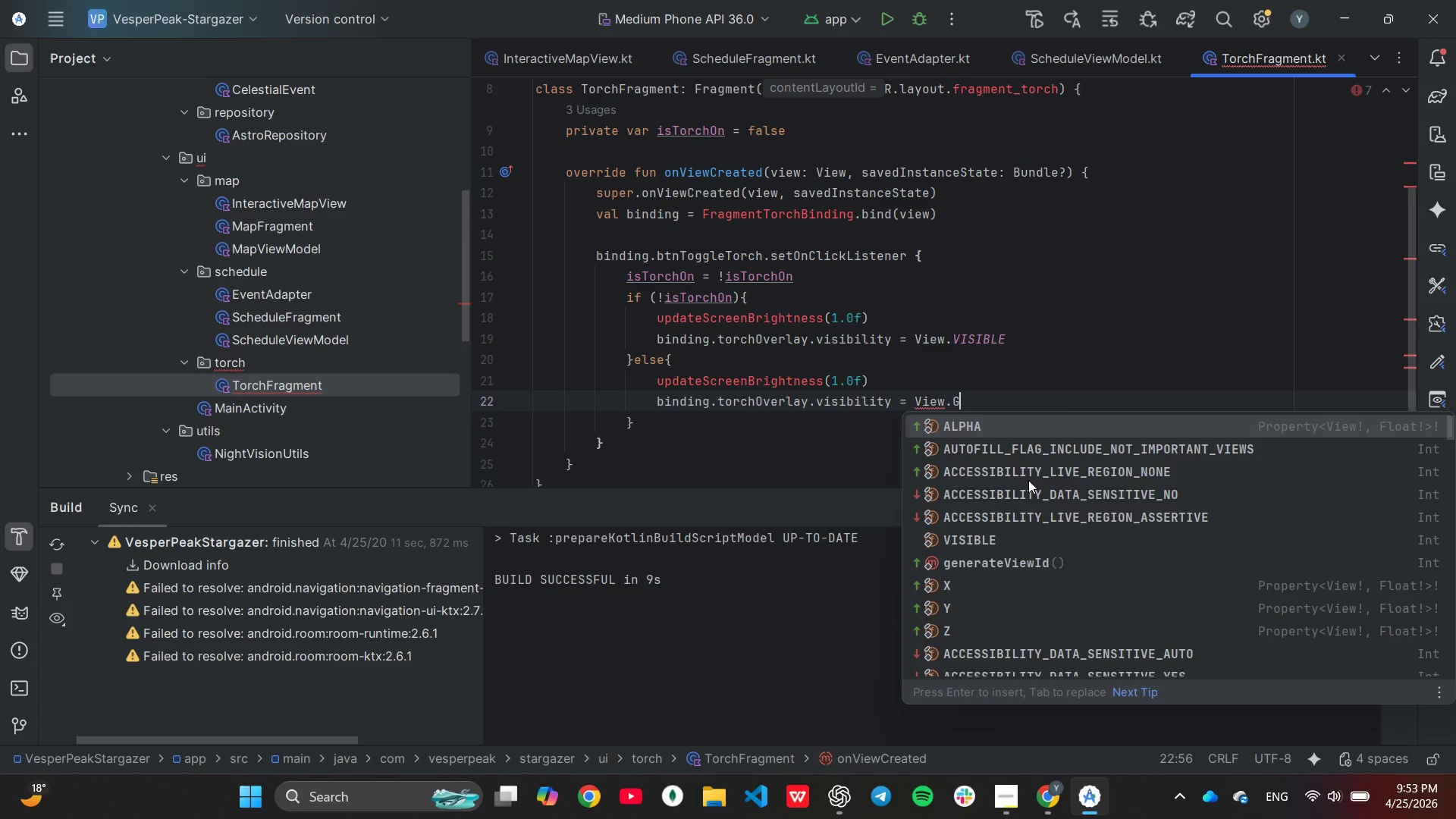 
key(Shift+G)
 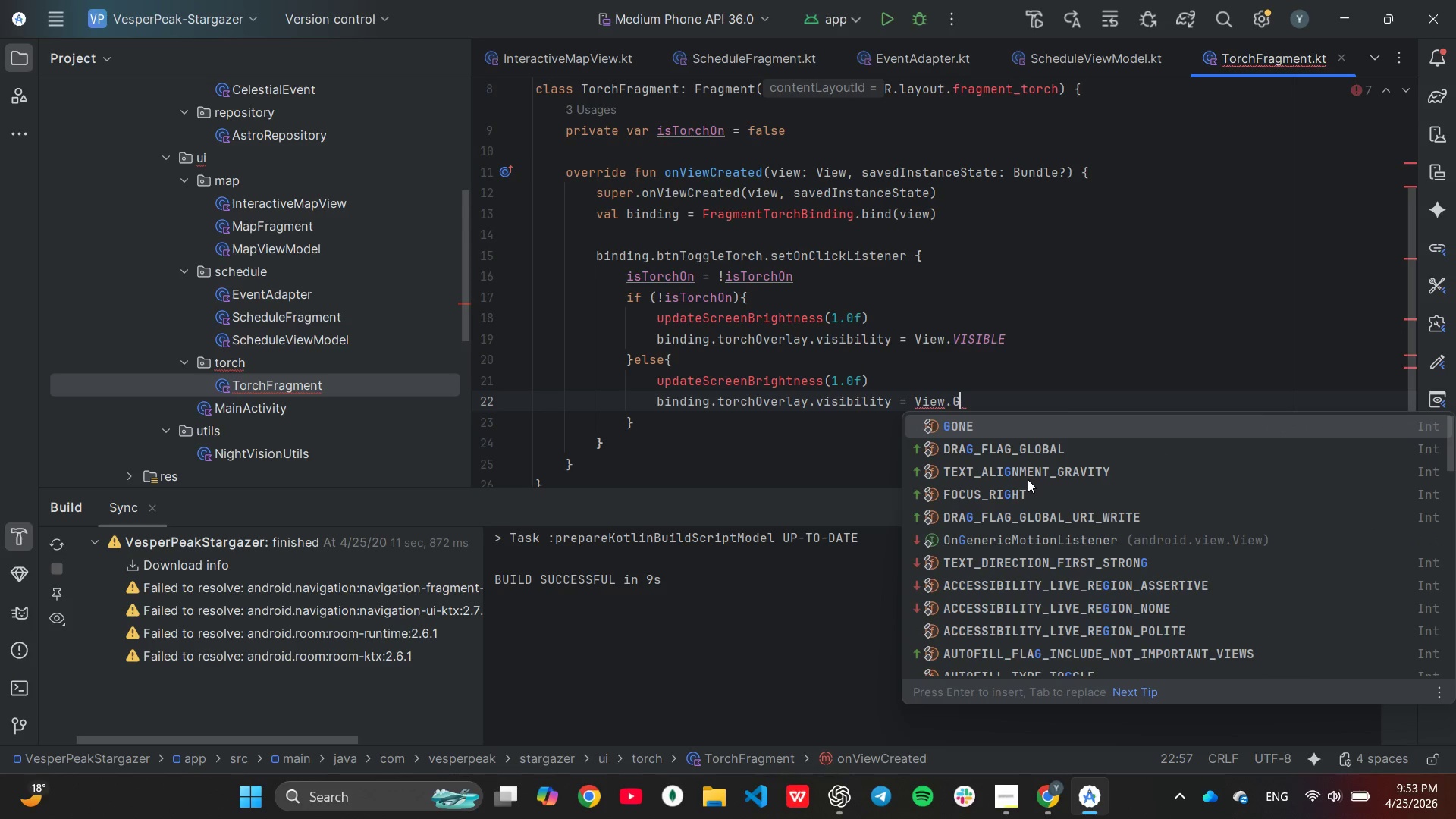 
key(Enter)
 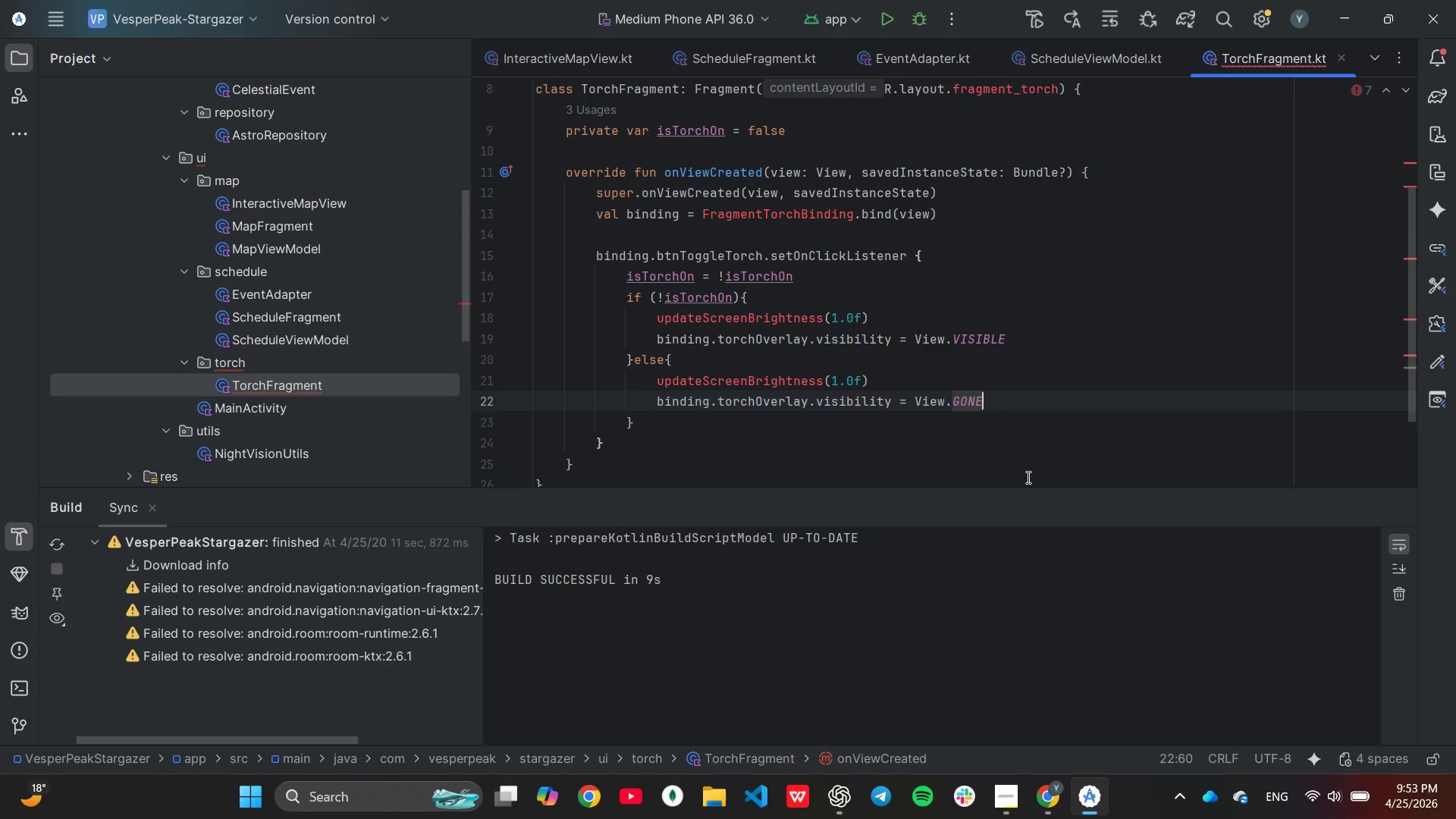 
key(ArrowUp)
 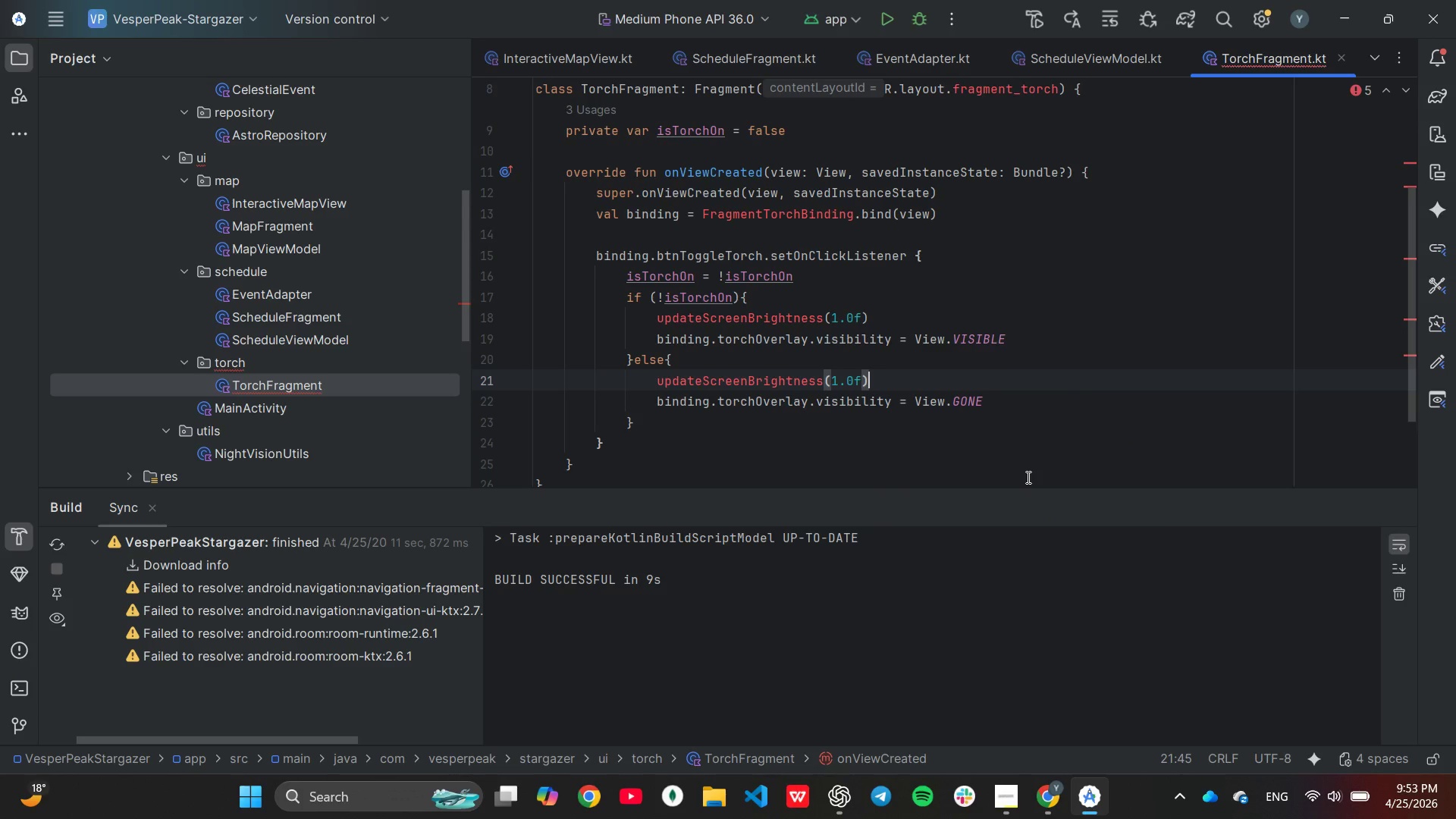 
key(ArrowLeft)
 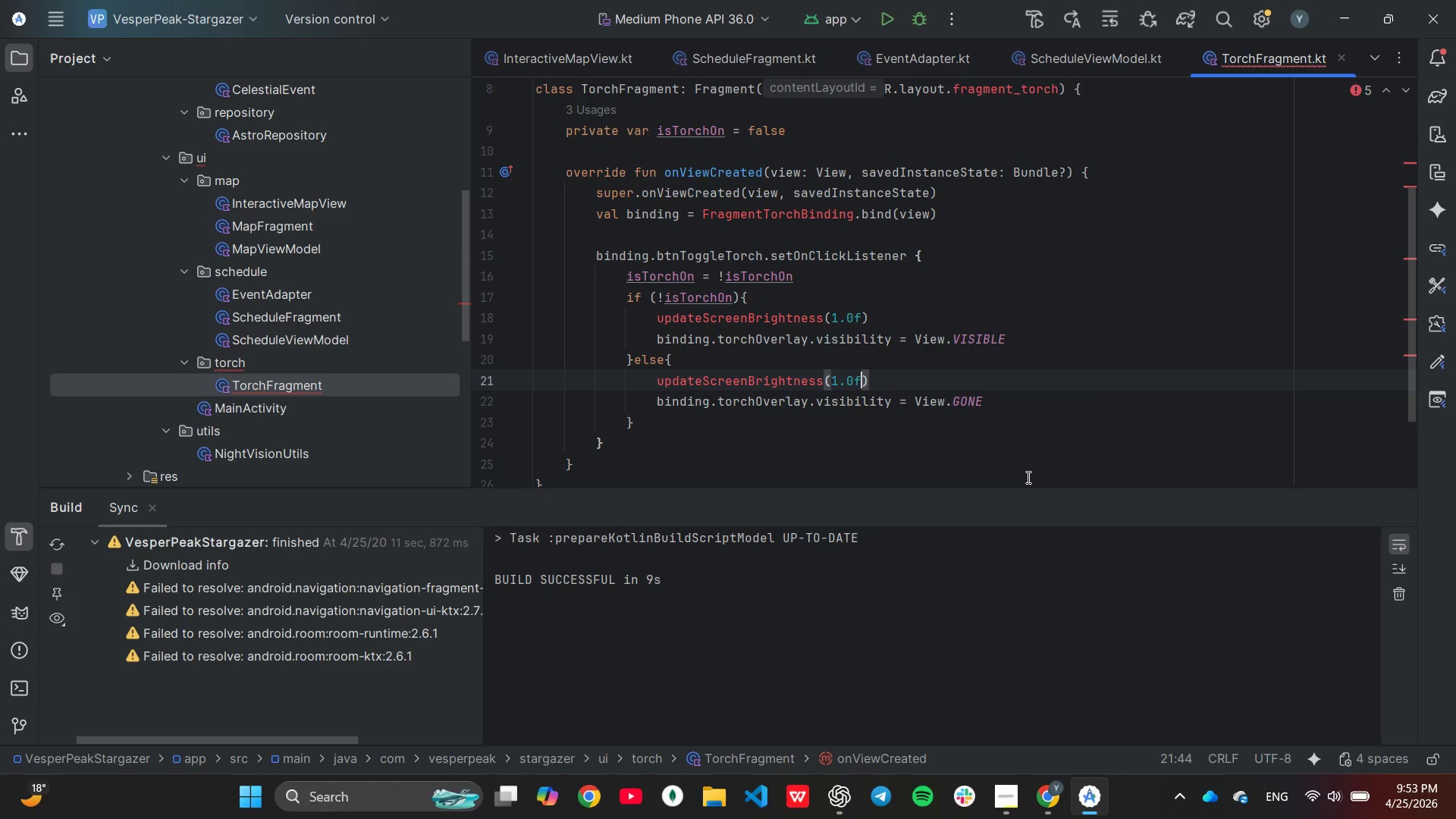 
key(ArrowLeft)
 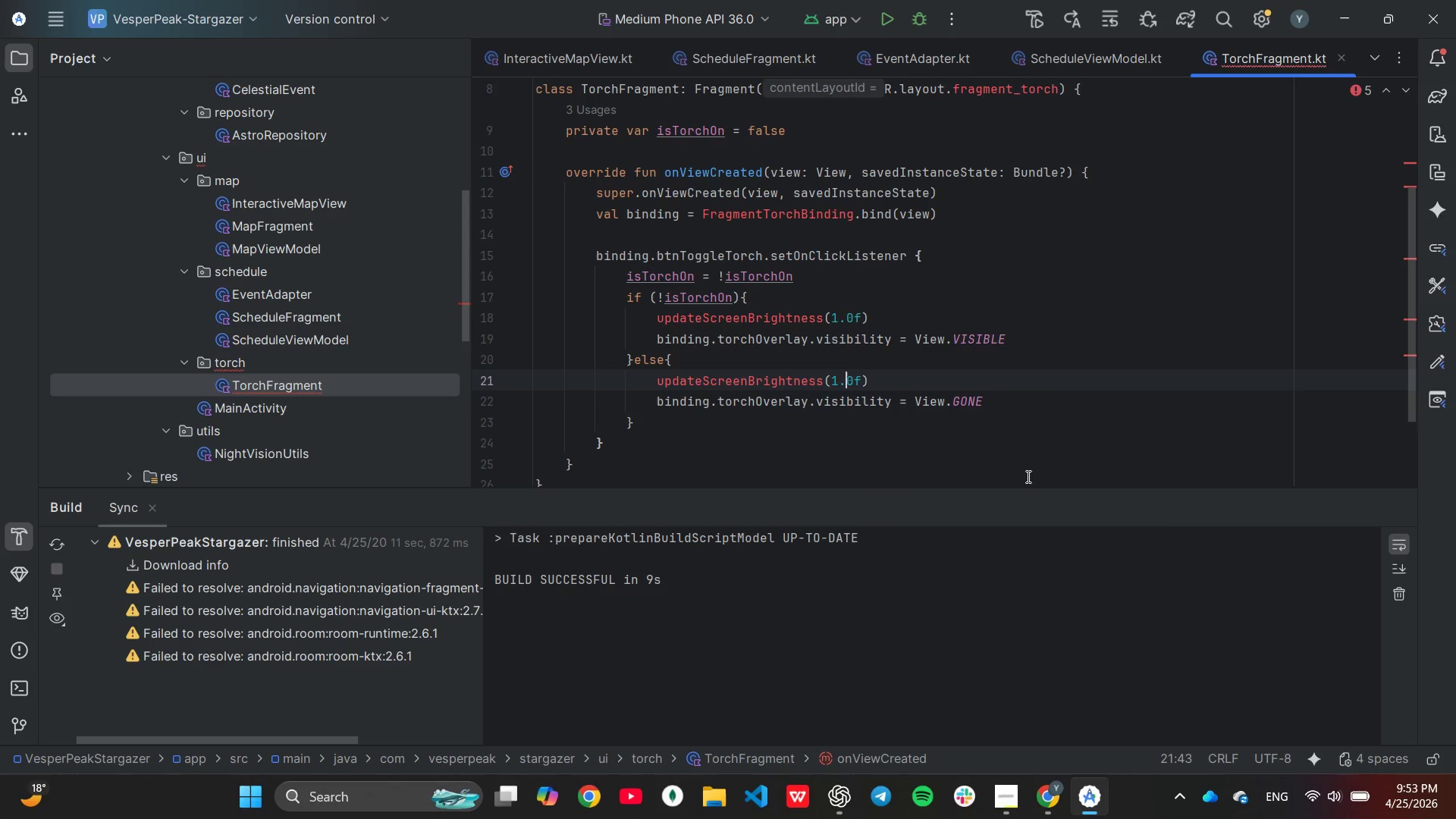 
key(ArrowLeft)
 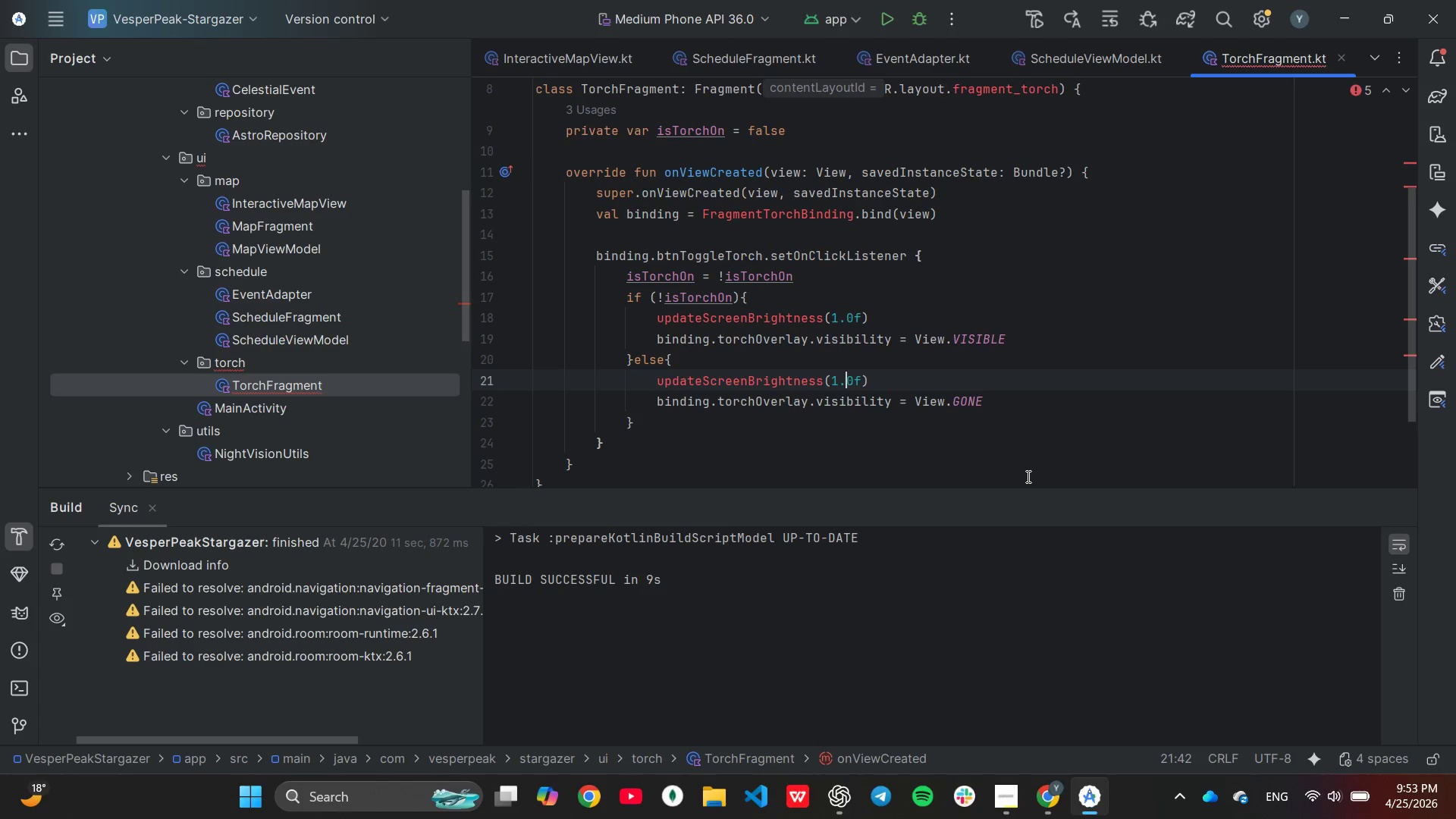 
key(ArrowLeft)
 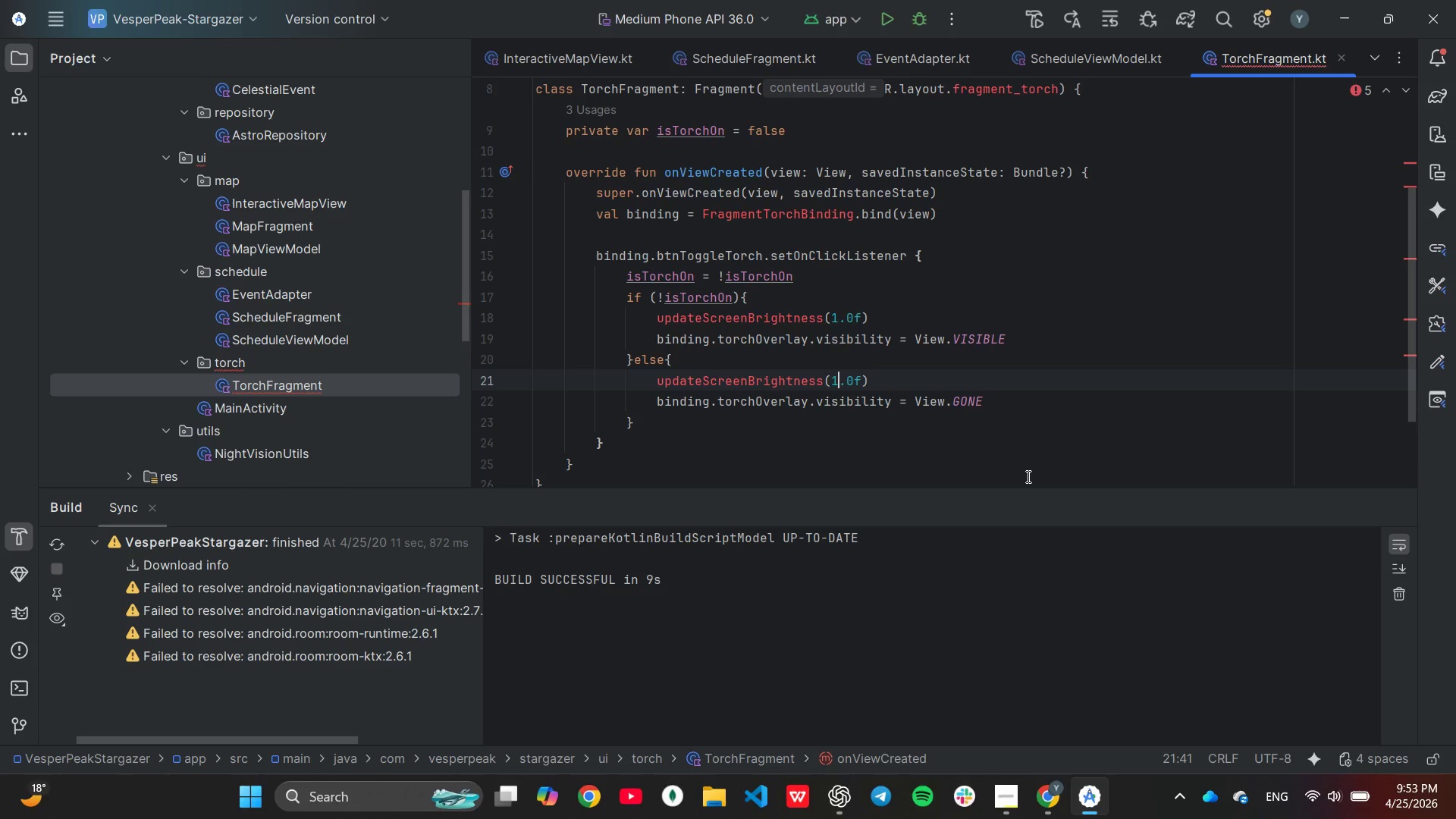 
key(ArrowLeft)
 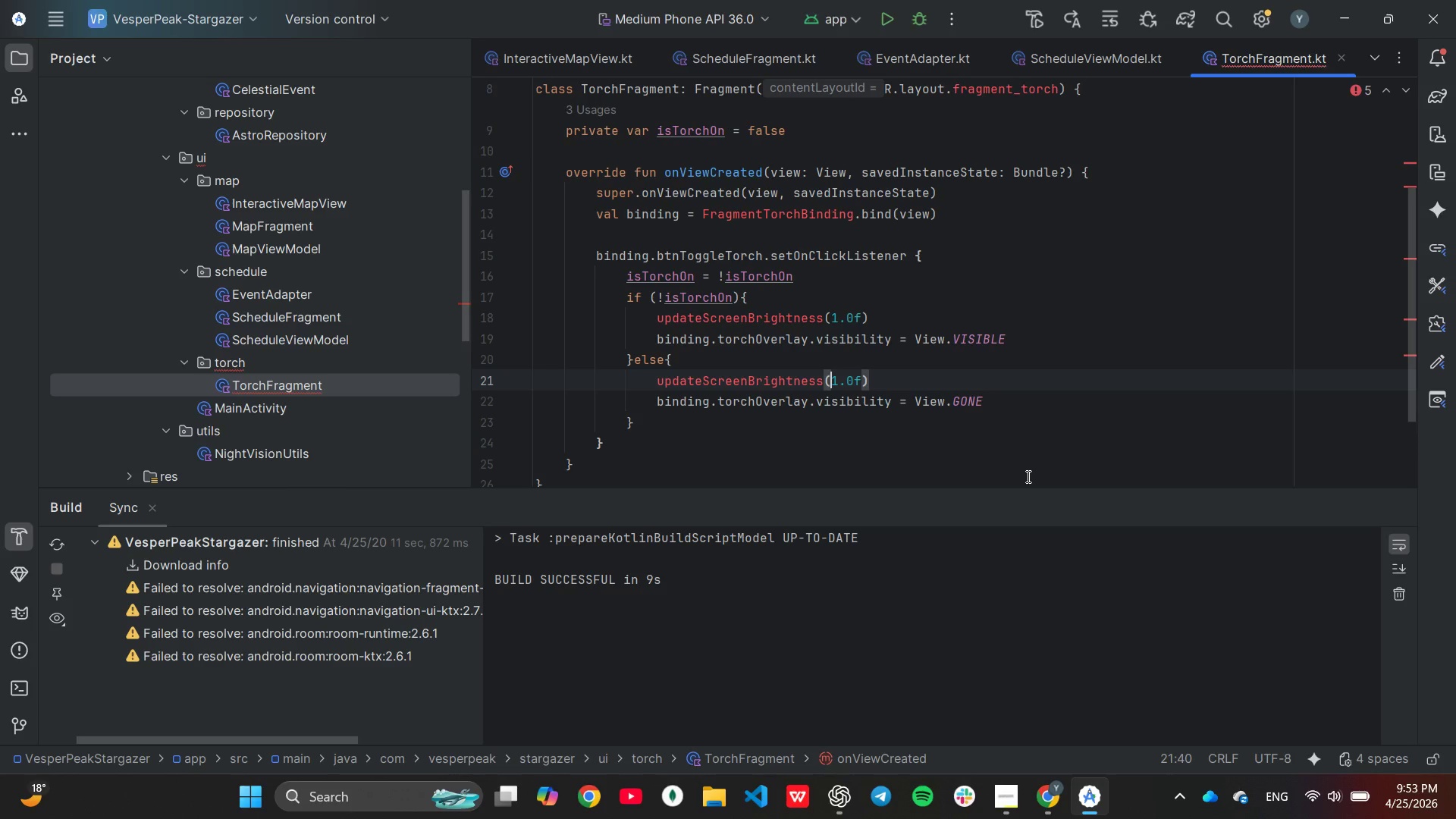 
key(Minus)
 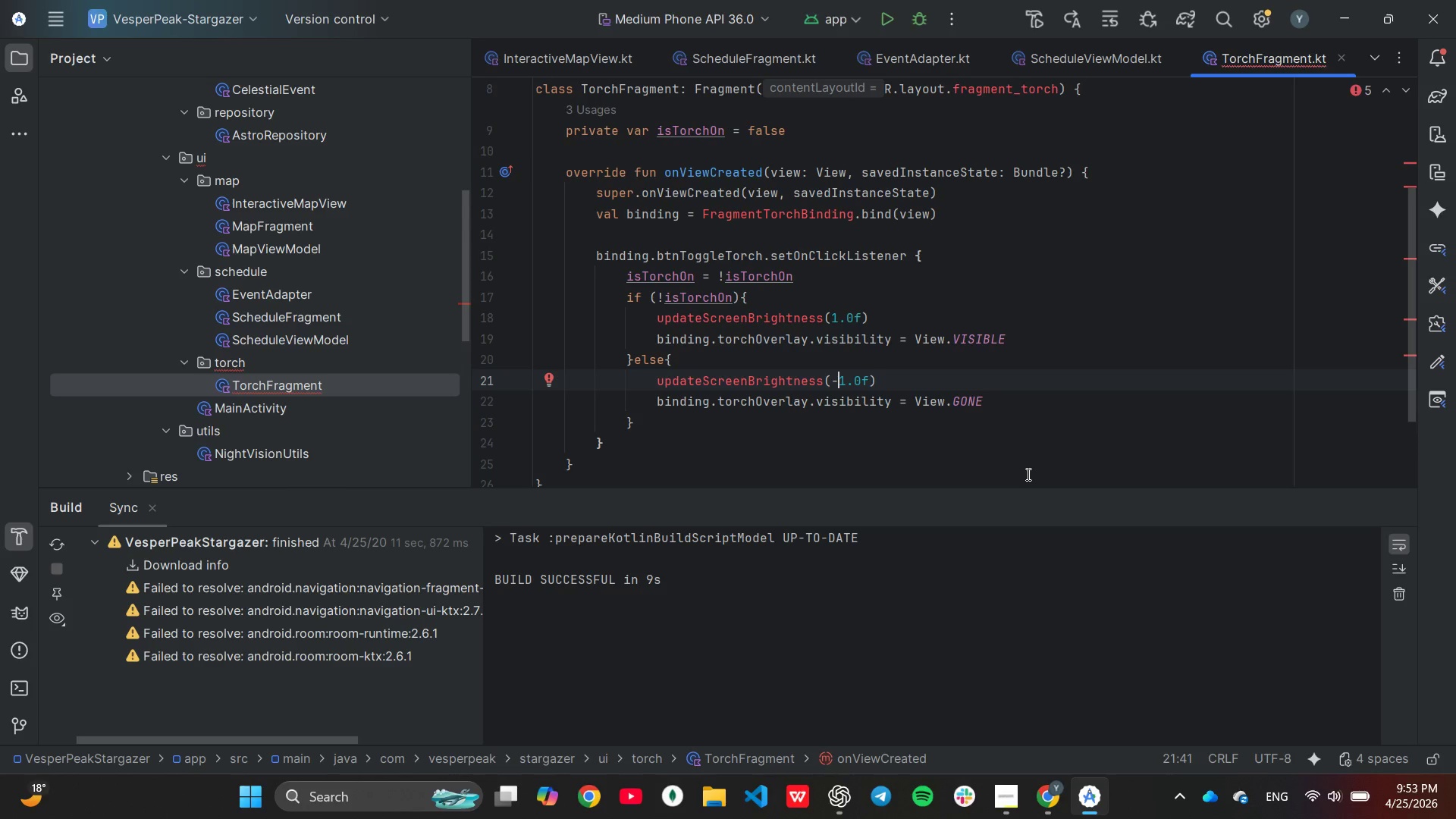 
scroll: coordinate [872, 342], scroll_direction: down, amount: 1.0
 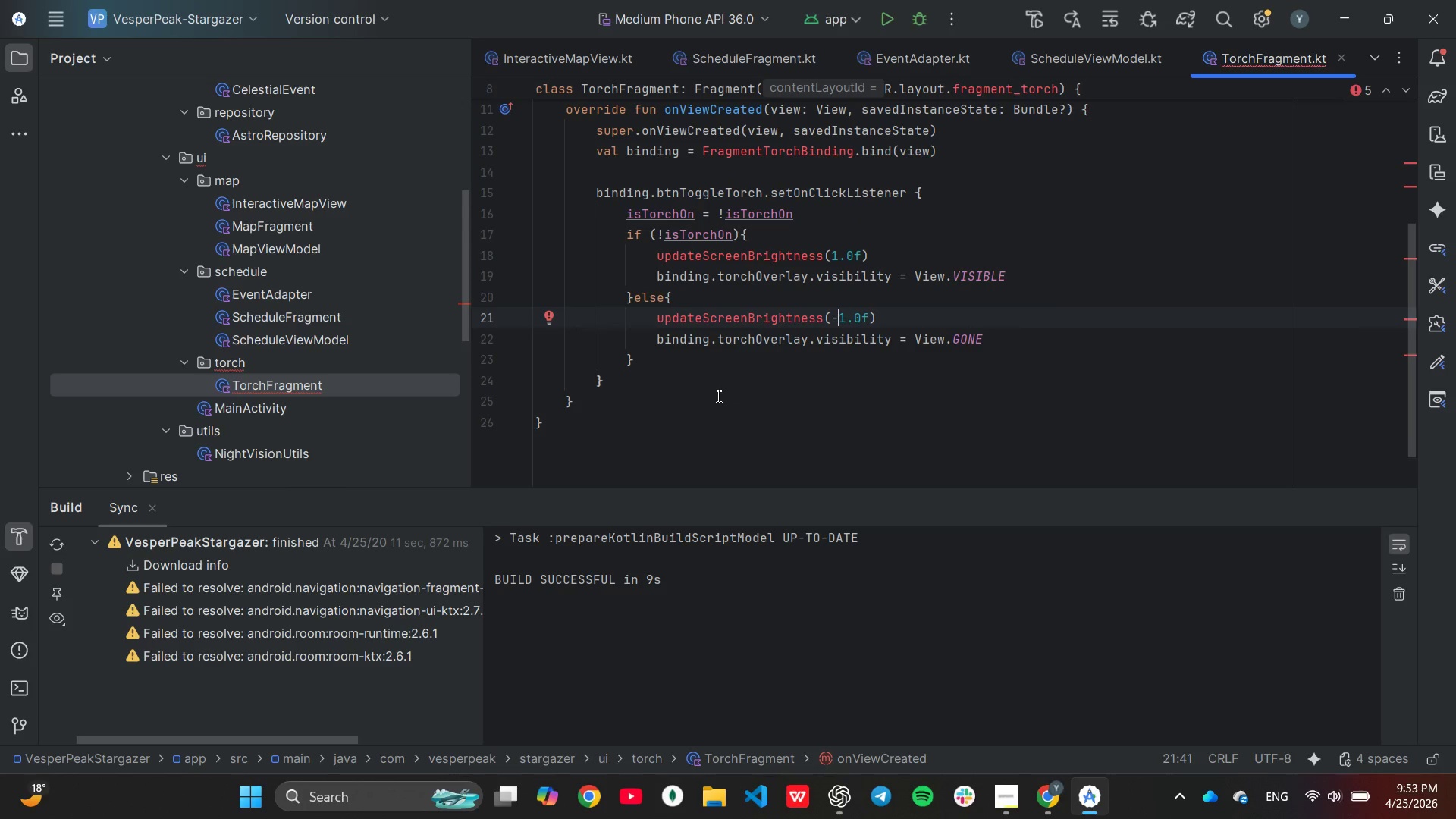 
left_click([717, 396])
 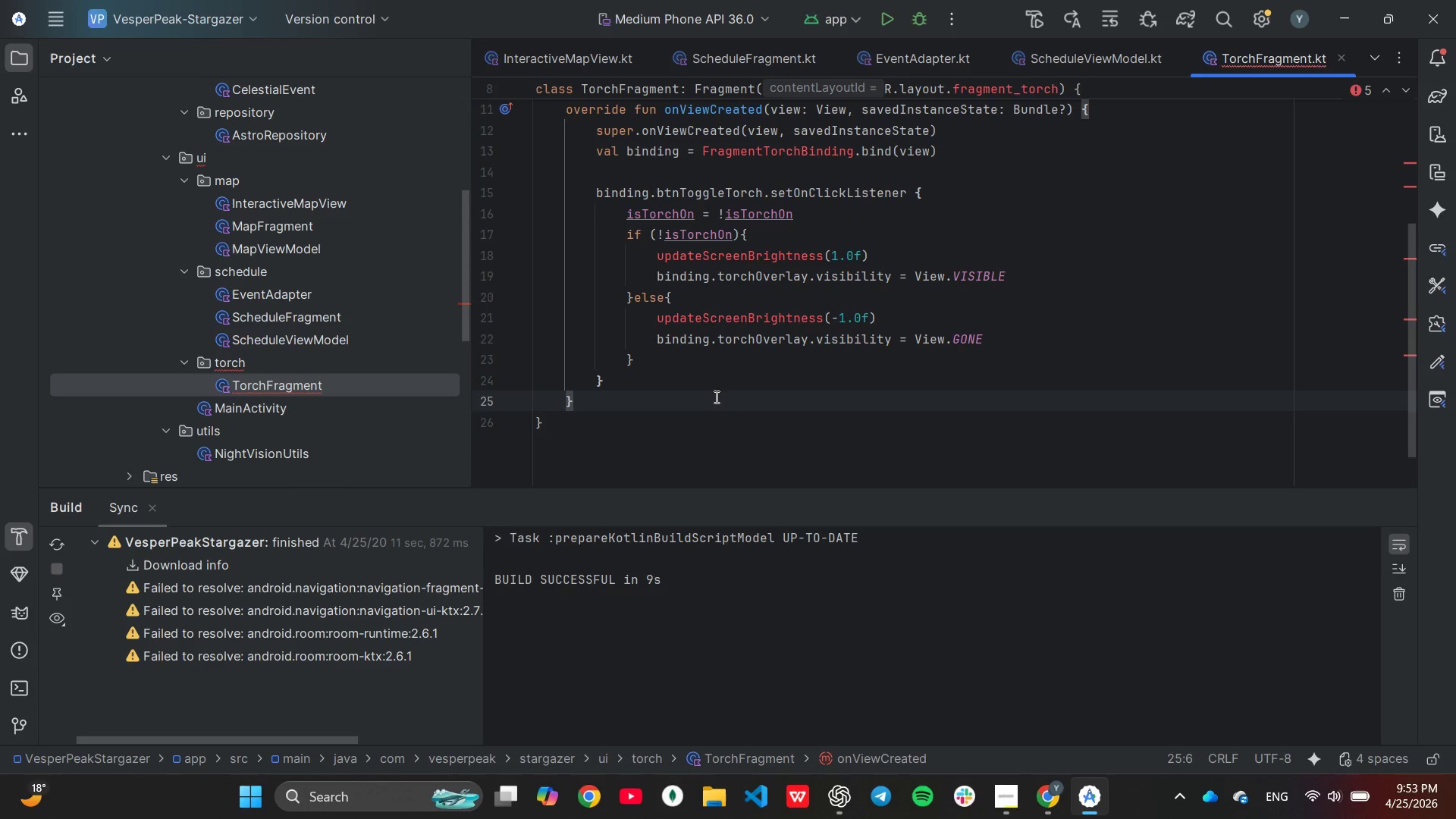 
key(Enter)
 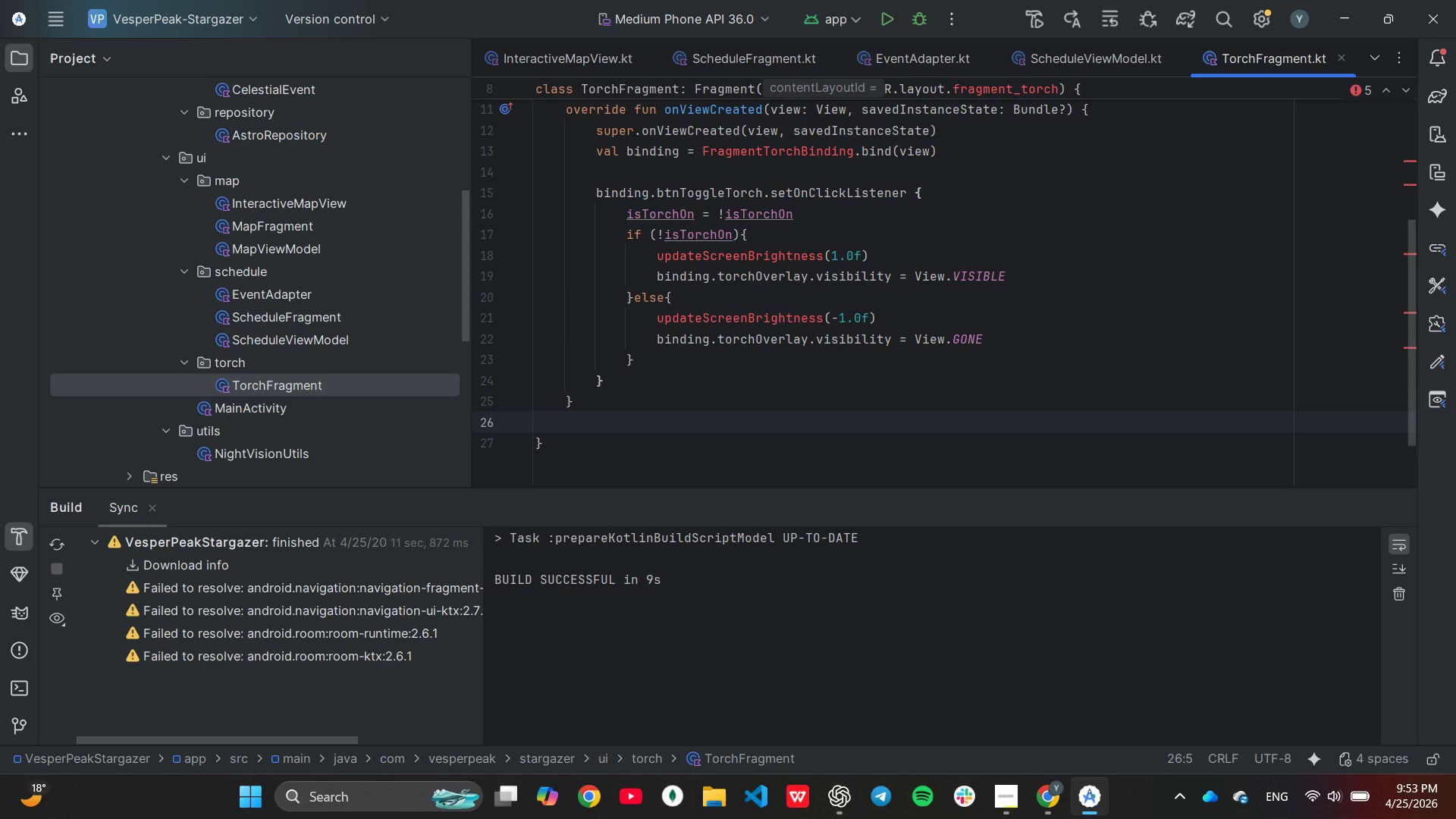 
type(priv)
 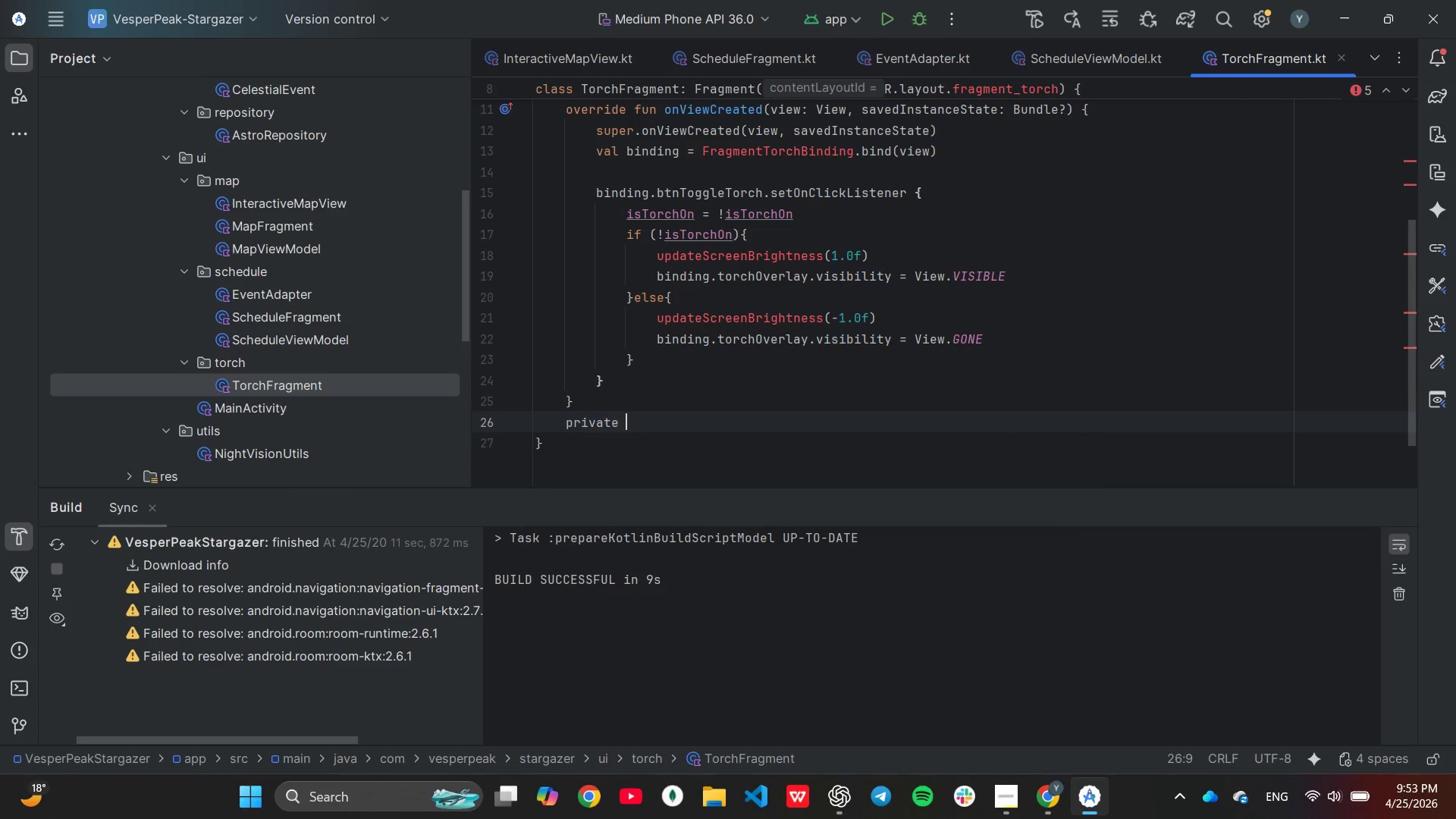 
key(Enter)
 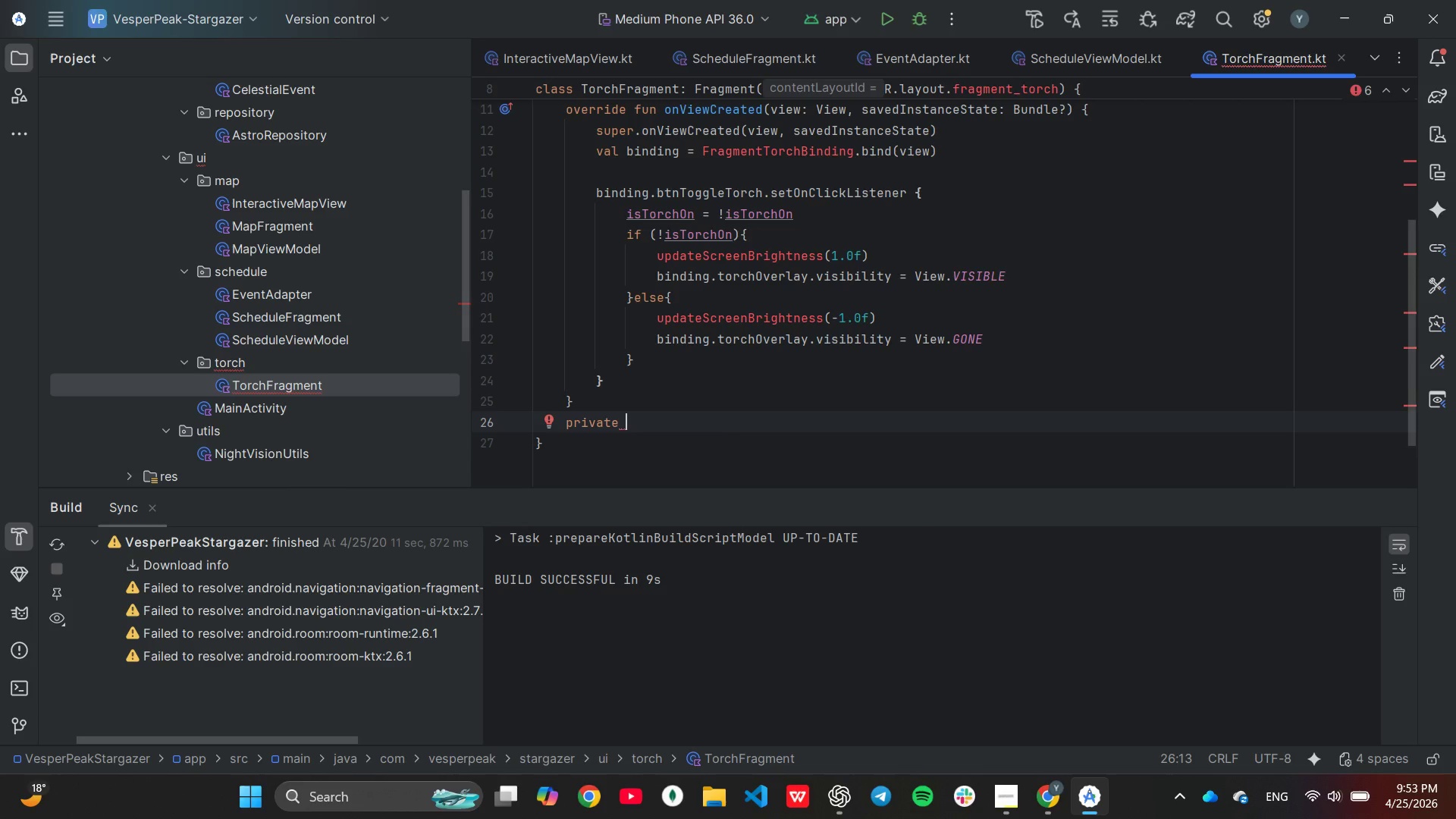 
type(fun u)
key(Tab)
 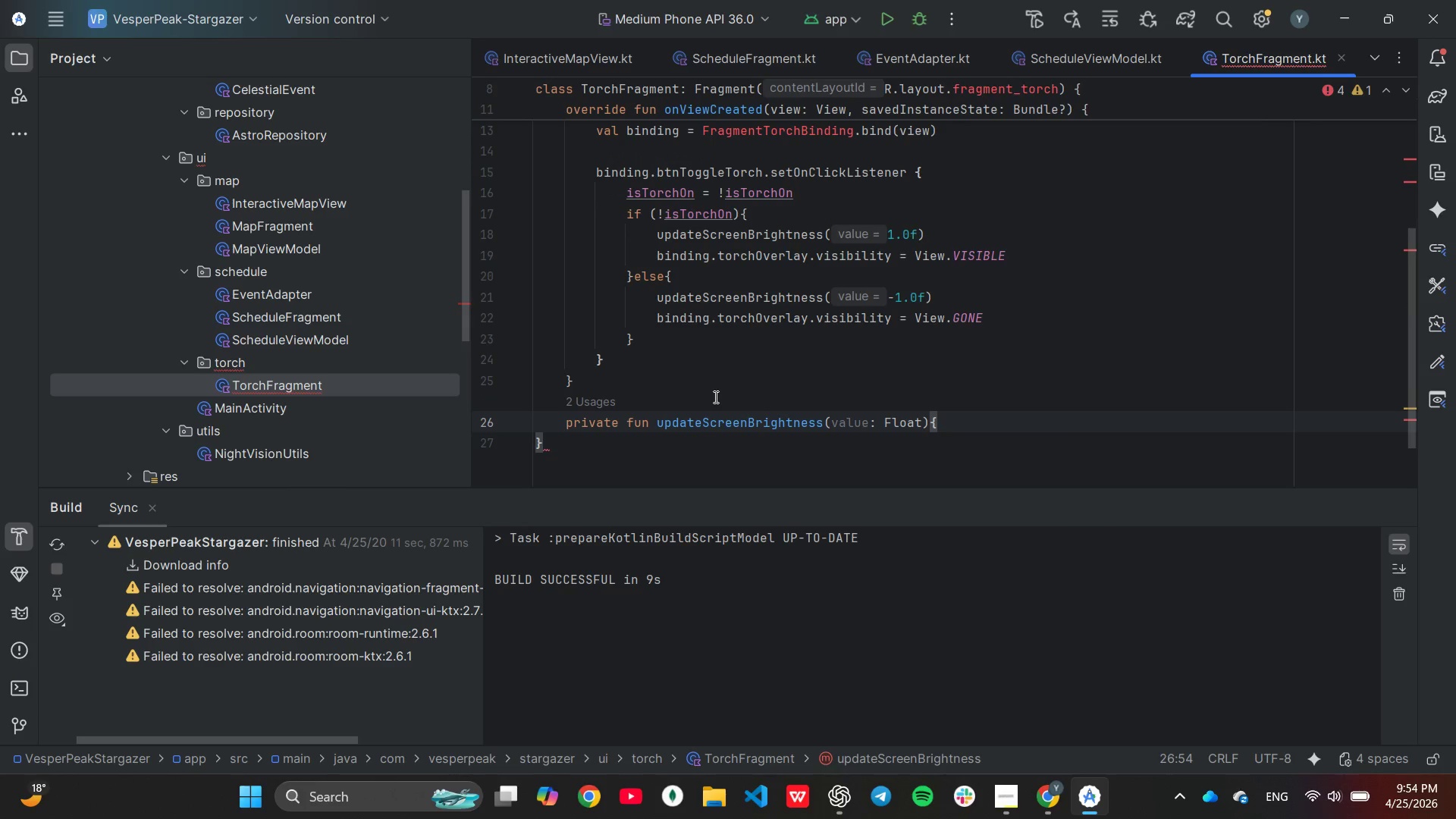 
hold_key(key=ArrowLeft, duration=0.67)
 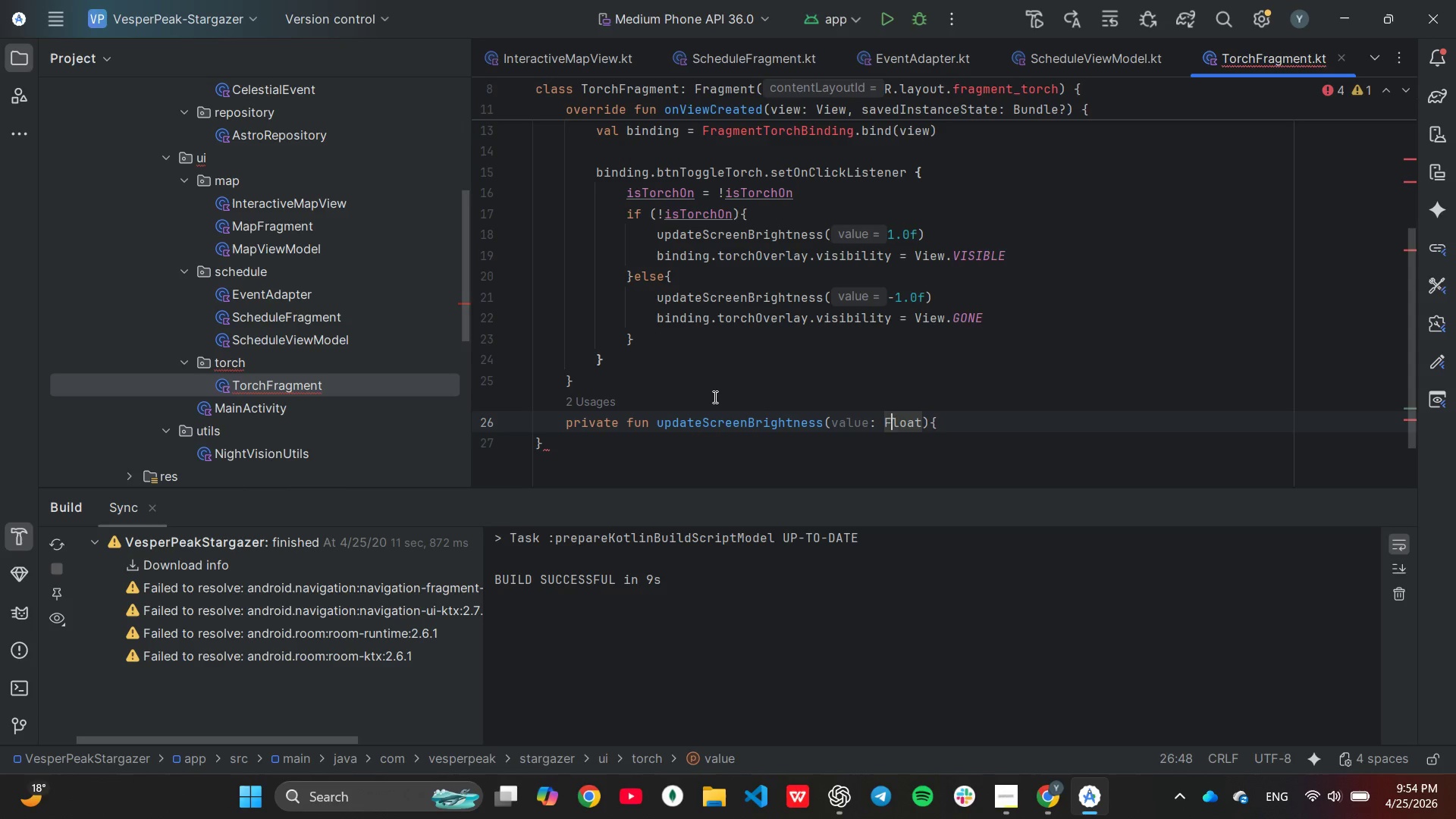 
key(ArrowLeft)
 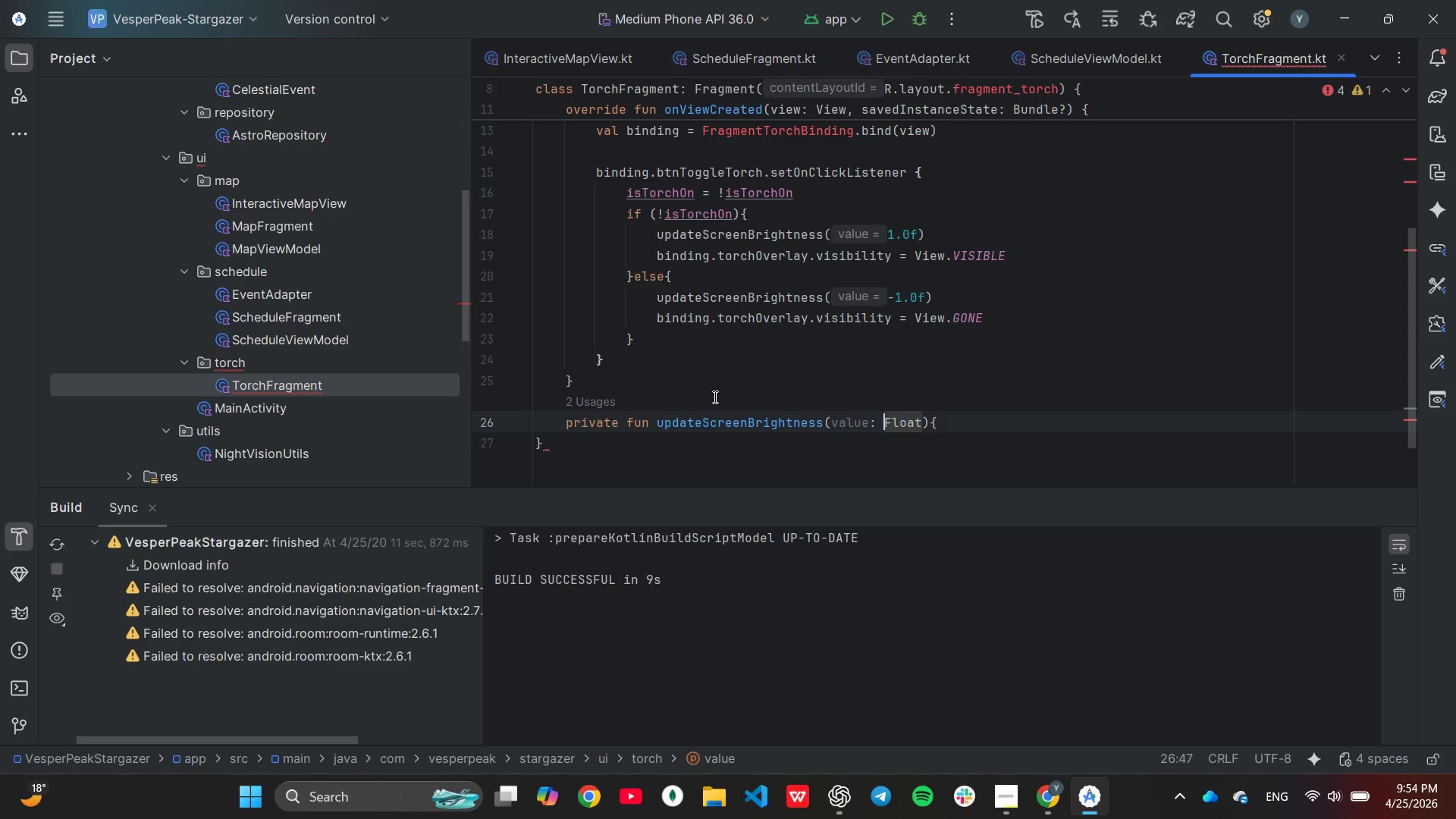 
key(ArrowLeft)
 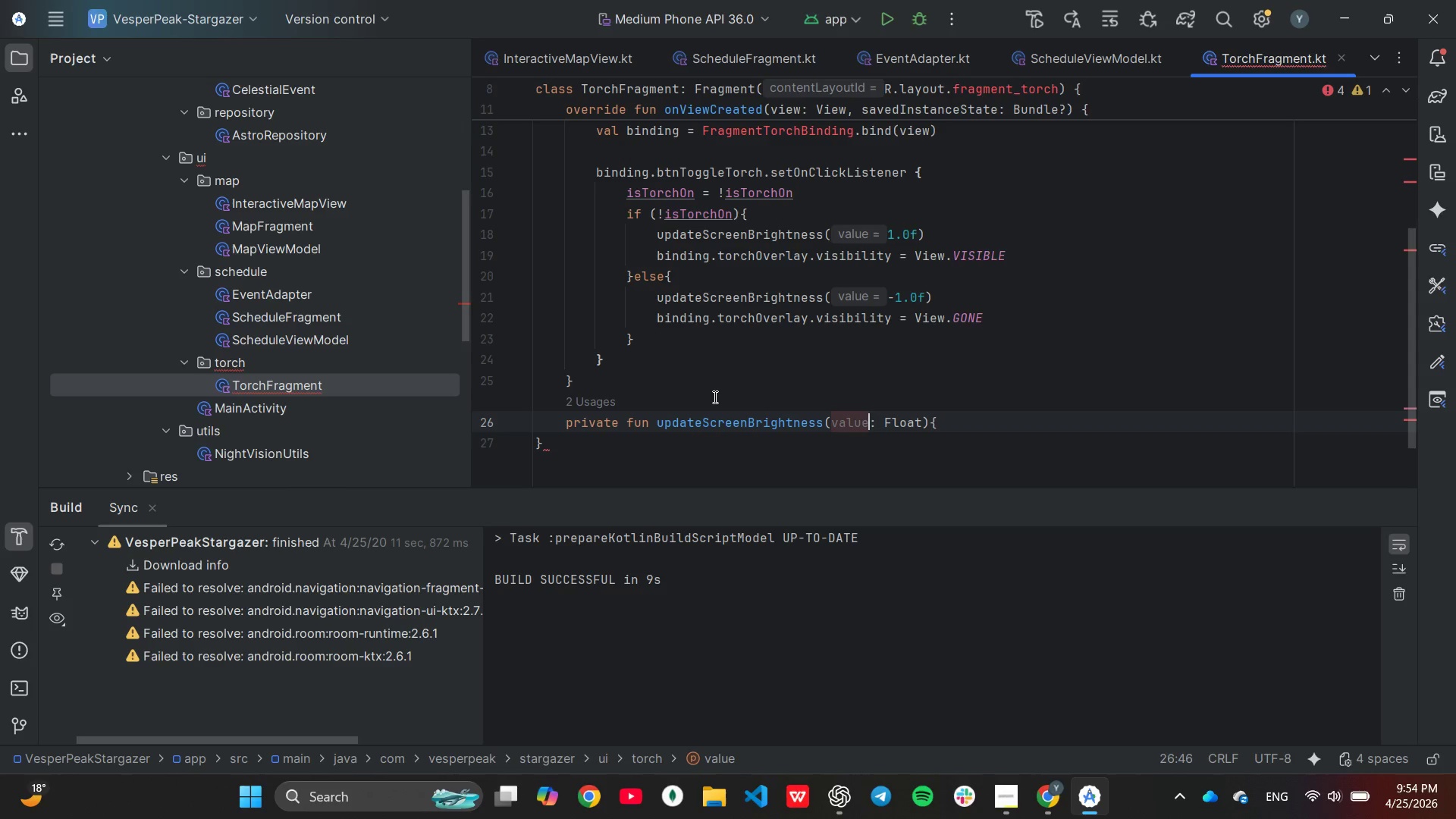 
key(ArrowLeft)
 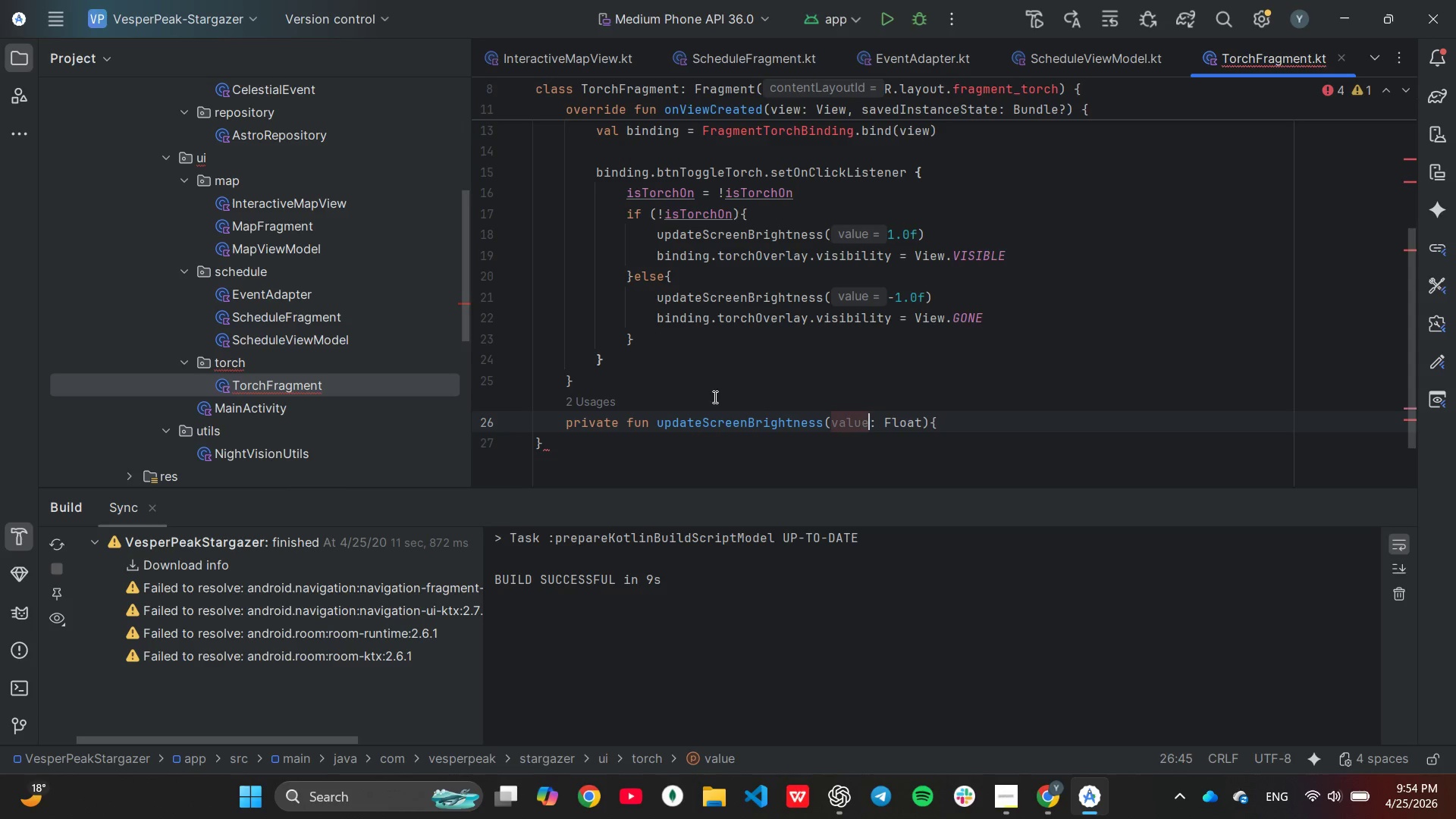 
key(Backspace)
key(Backspace)
key(Backspace)
key(Backspace)
key(Backspace)
key(Backspace)
type((bri)
key(Tab)
type([End])
 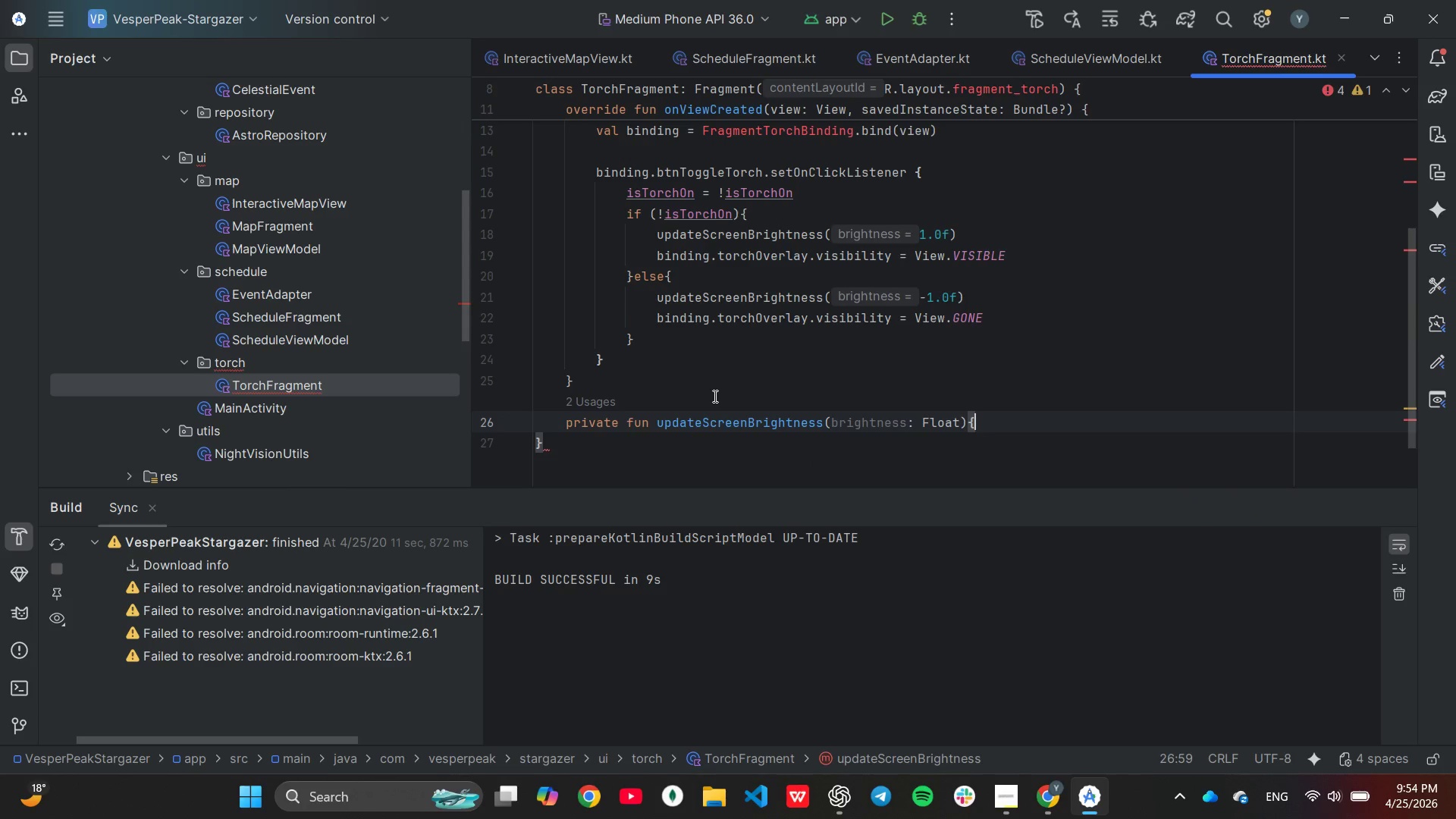 
 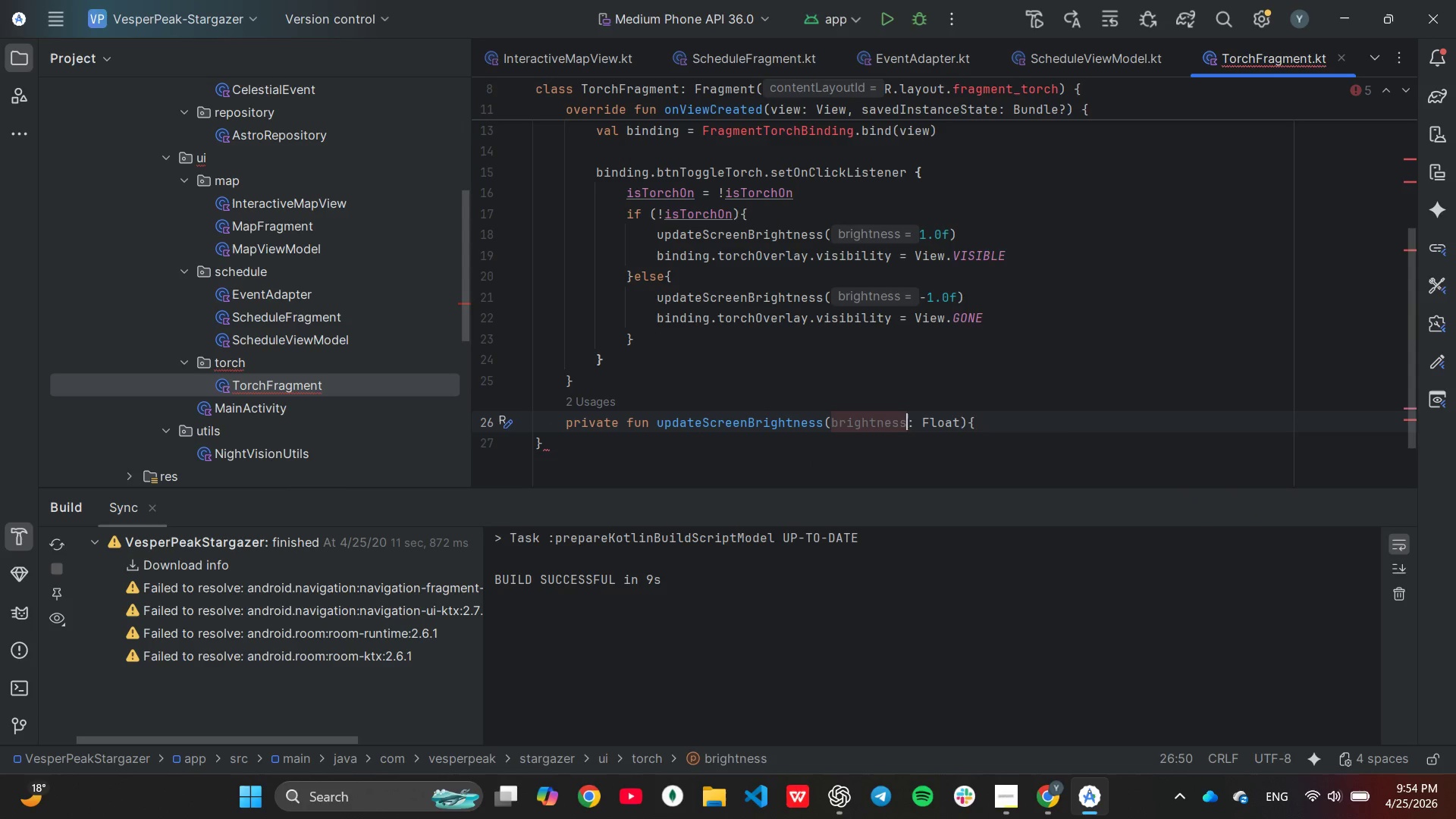 
key(Enter)
 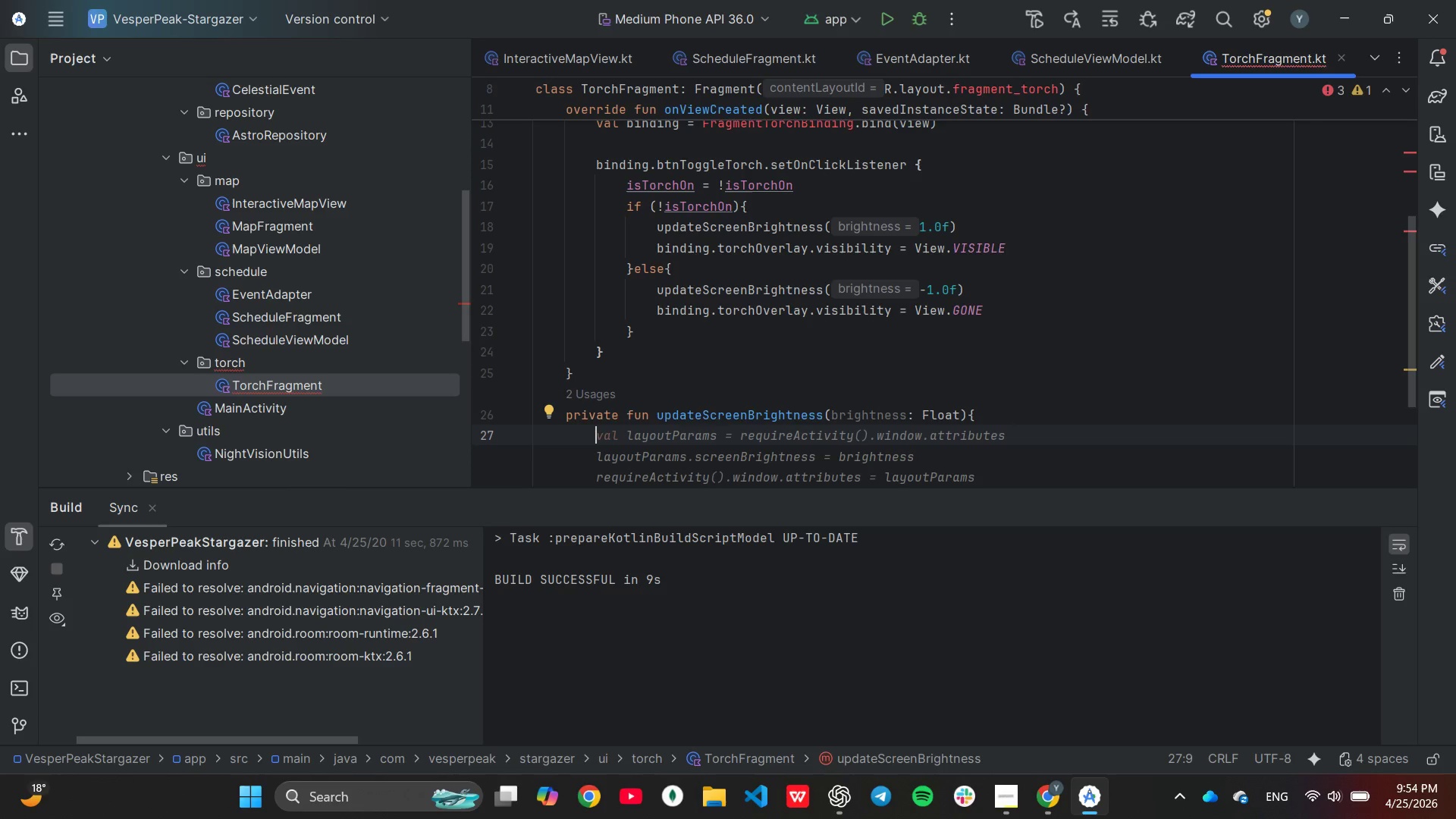 
key(Tab)
 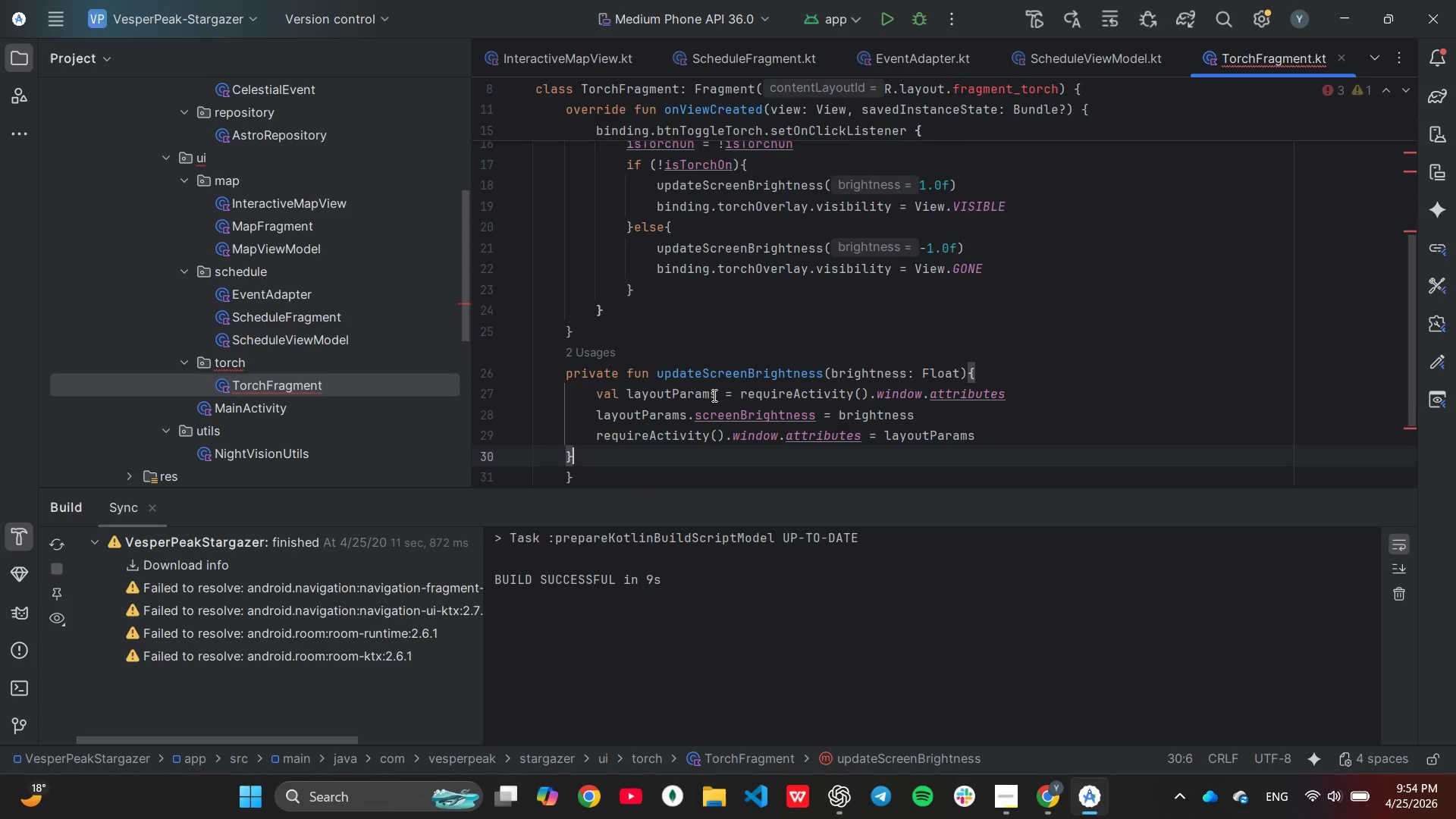 
key(Backspace)
 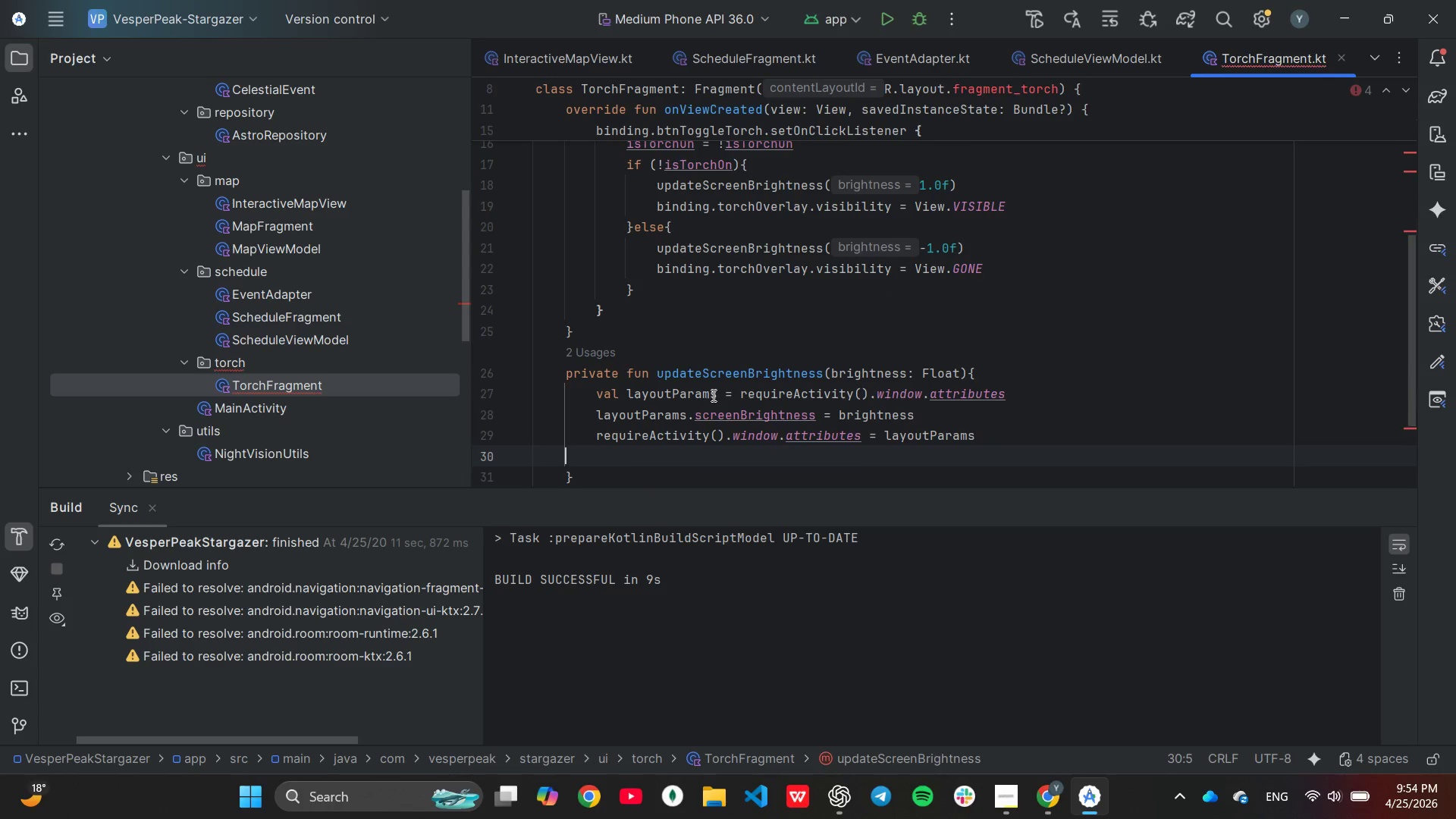 
key(Backspace)
 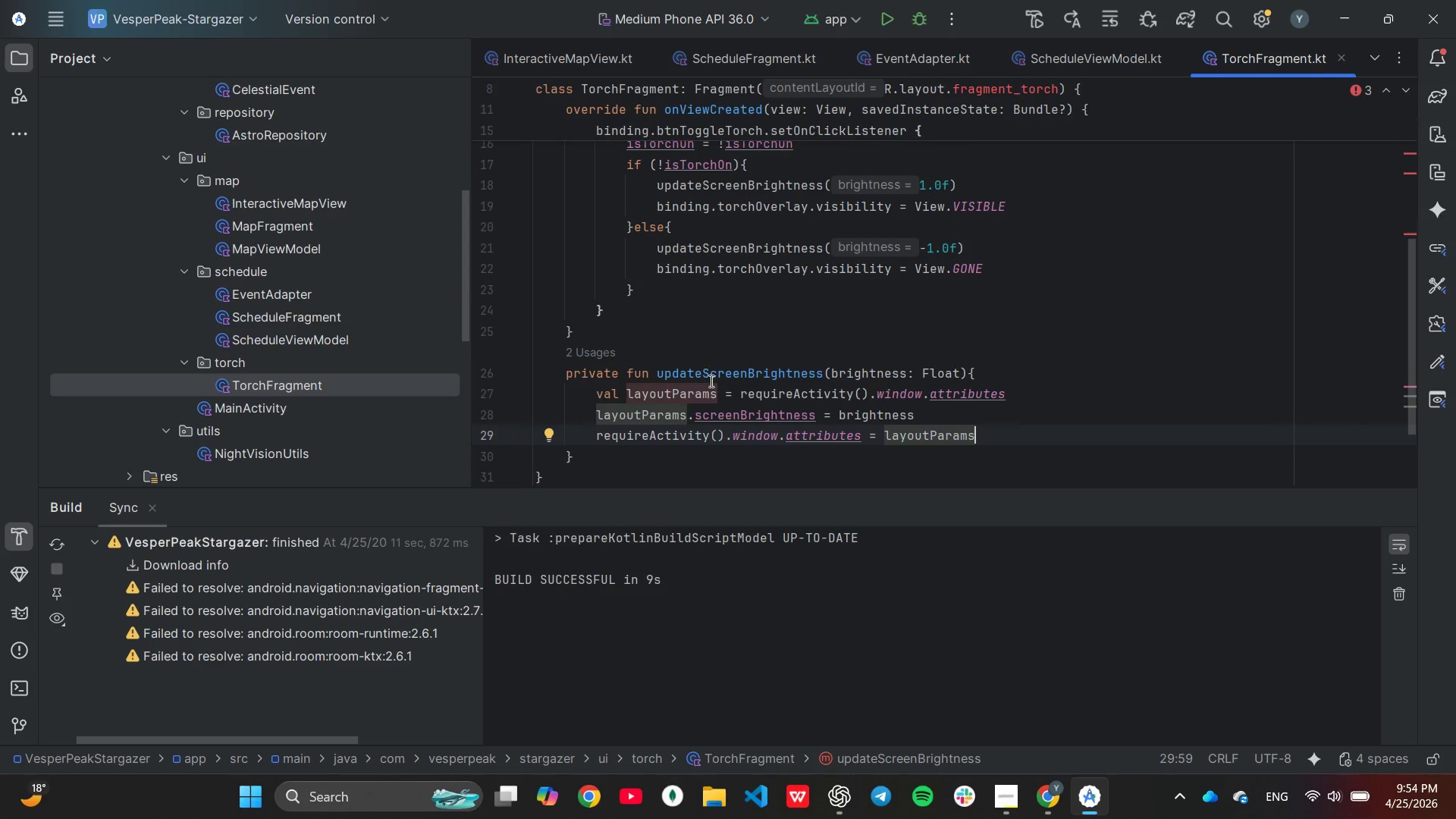 
wait(11.38)
 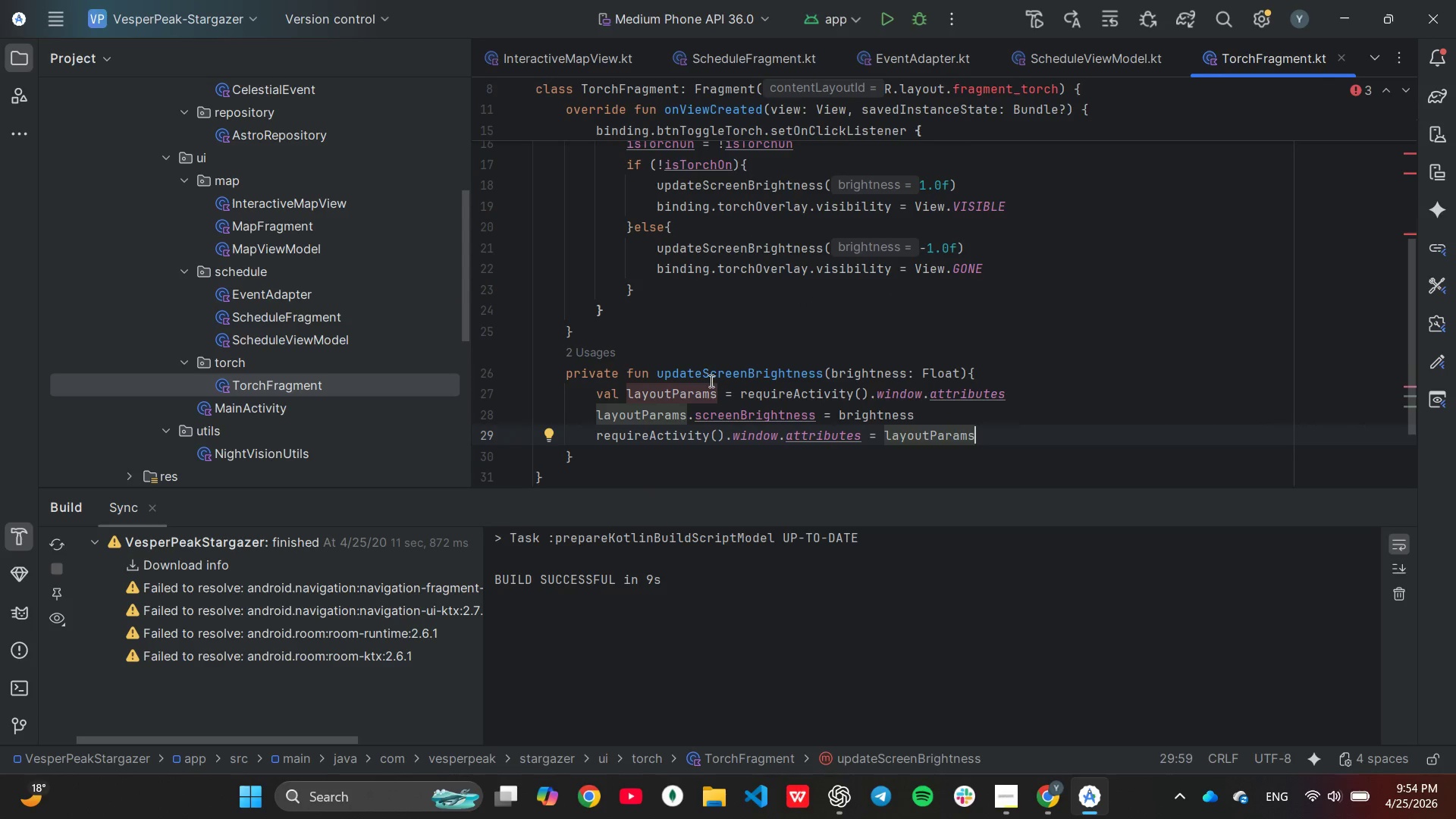 
left_click([921, 394])
 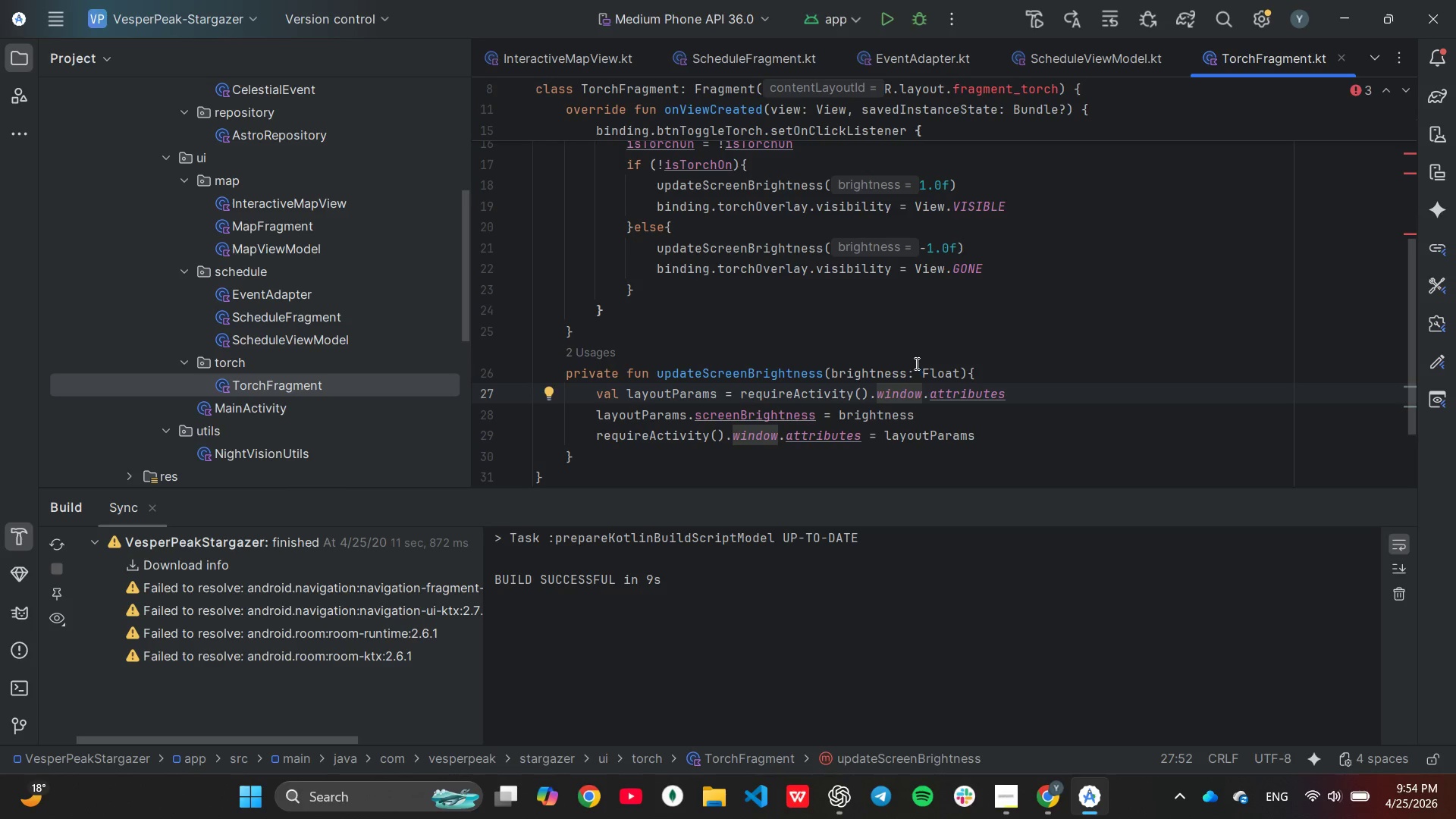 
key(Shift+ShiftLeft)
 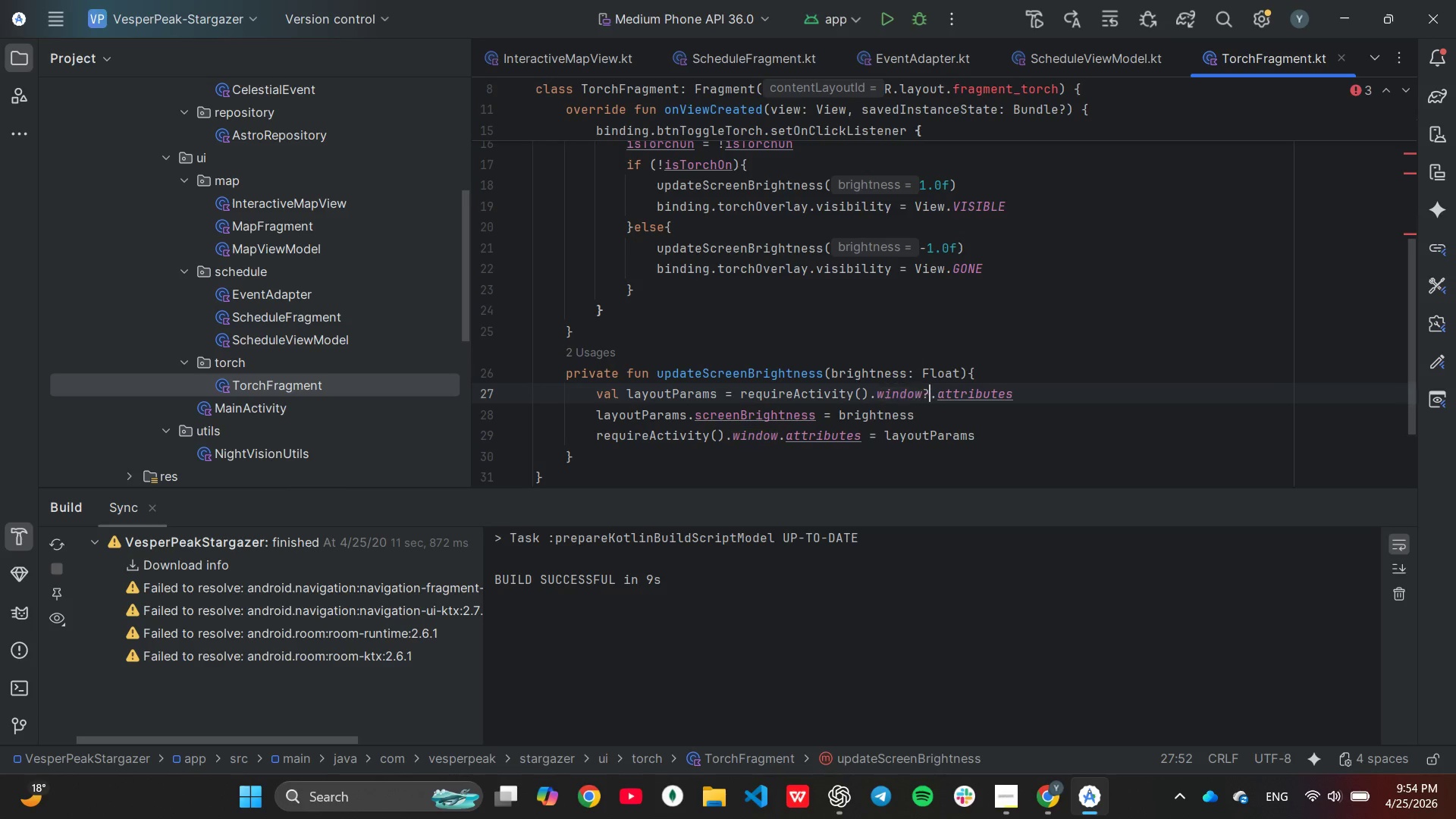 
key(Shift+Slash)
 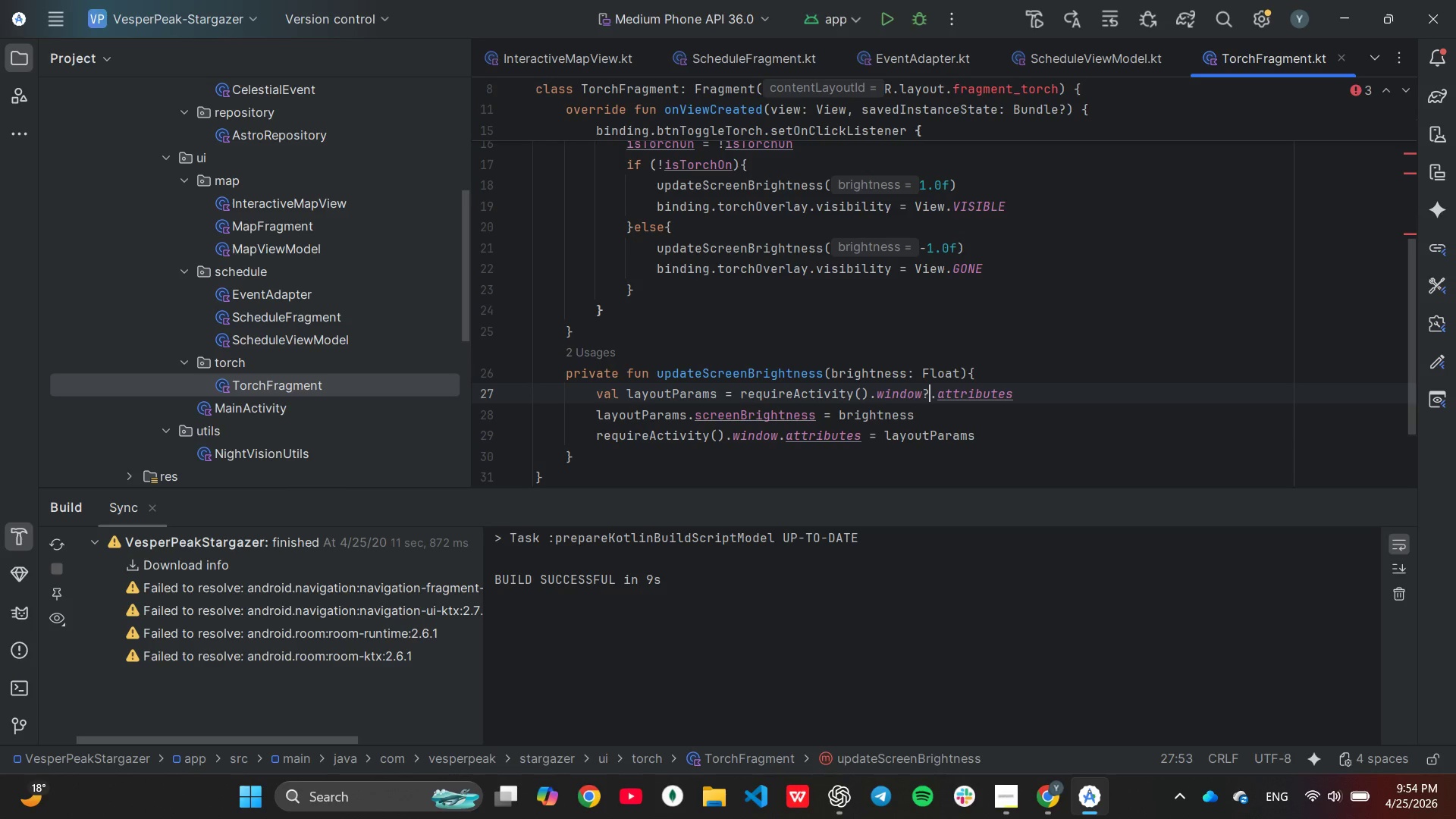 
hold_key(key=ArrowLeft, duration=0.75)
 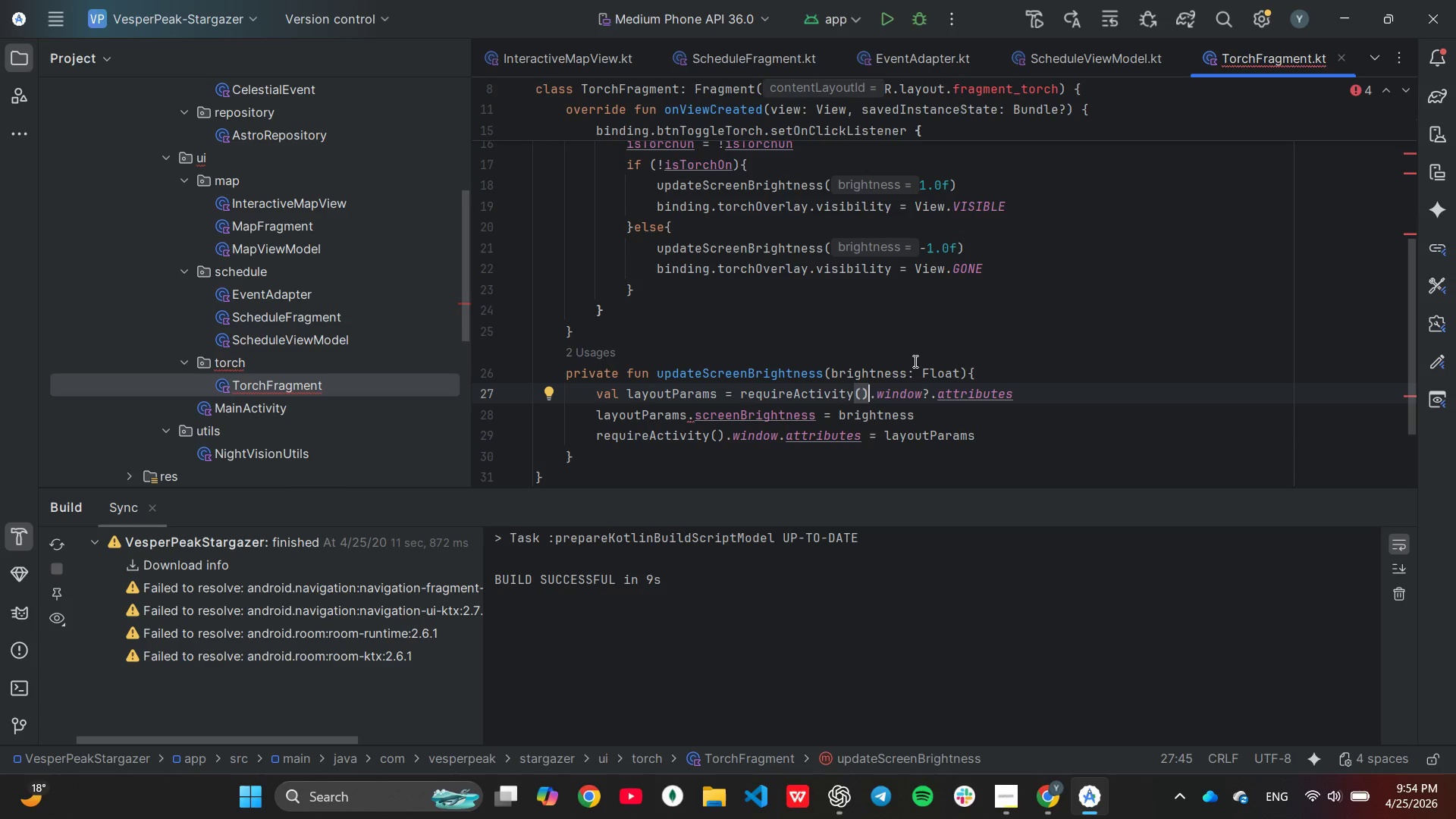 
hold_key(key=Backspace, duration=0.94)
 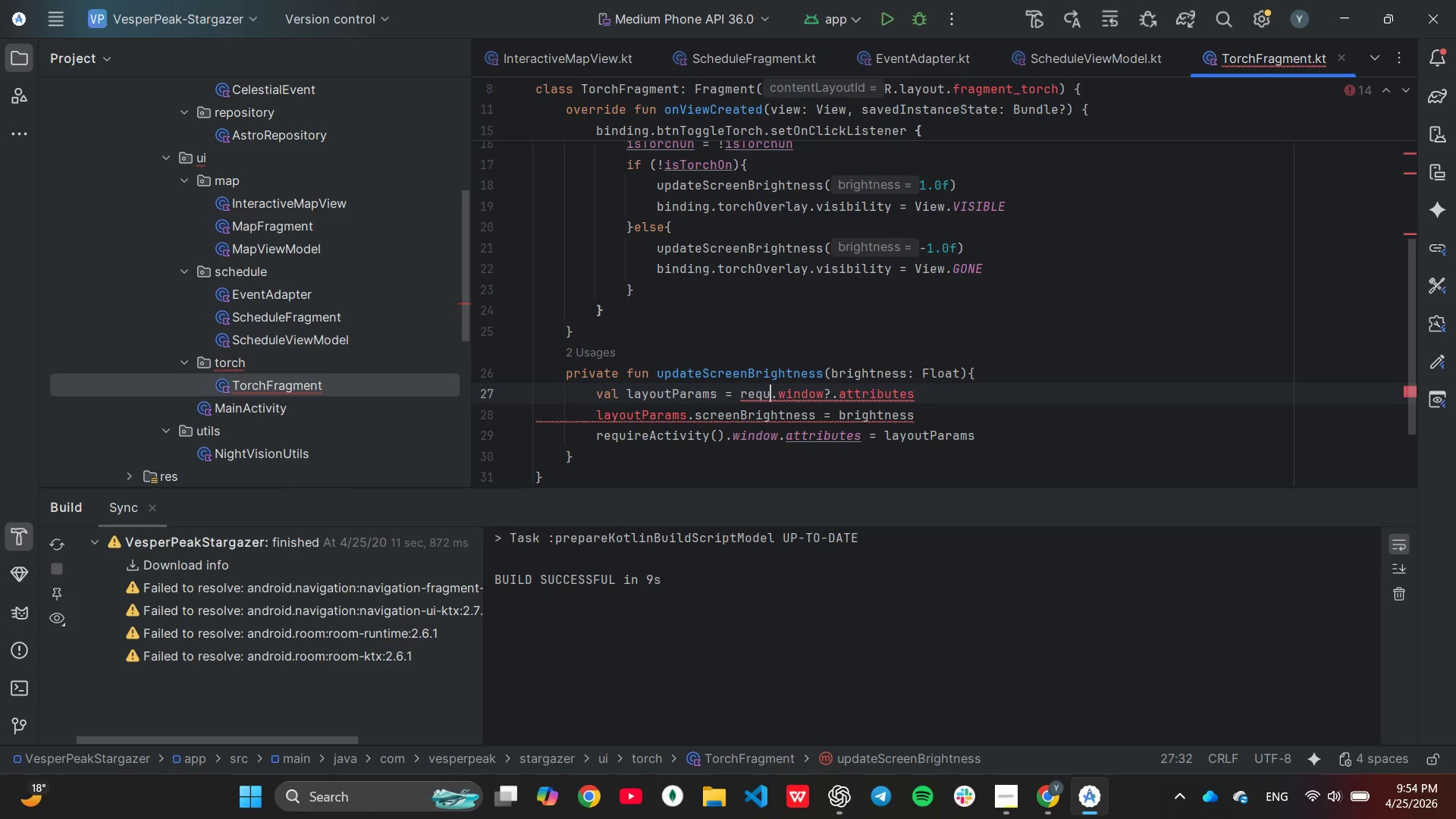 
key(Backspace)
key(Backspace)
key(Backspace)
key(Backspace)
type(act)
 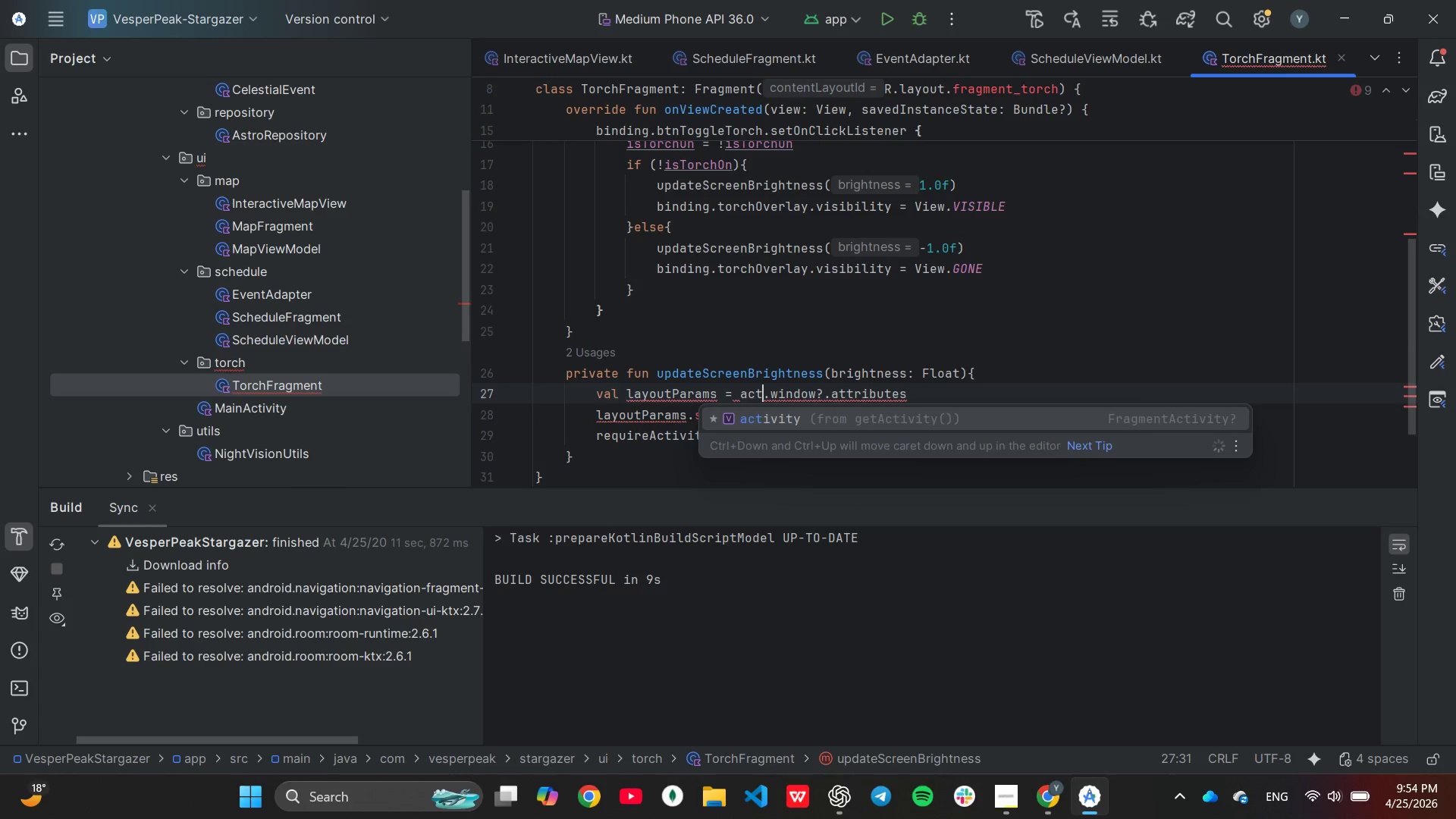 
key(Enter)
 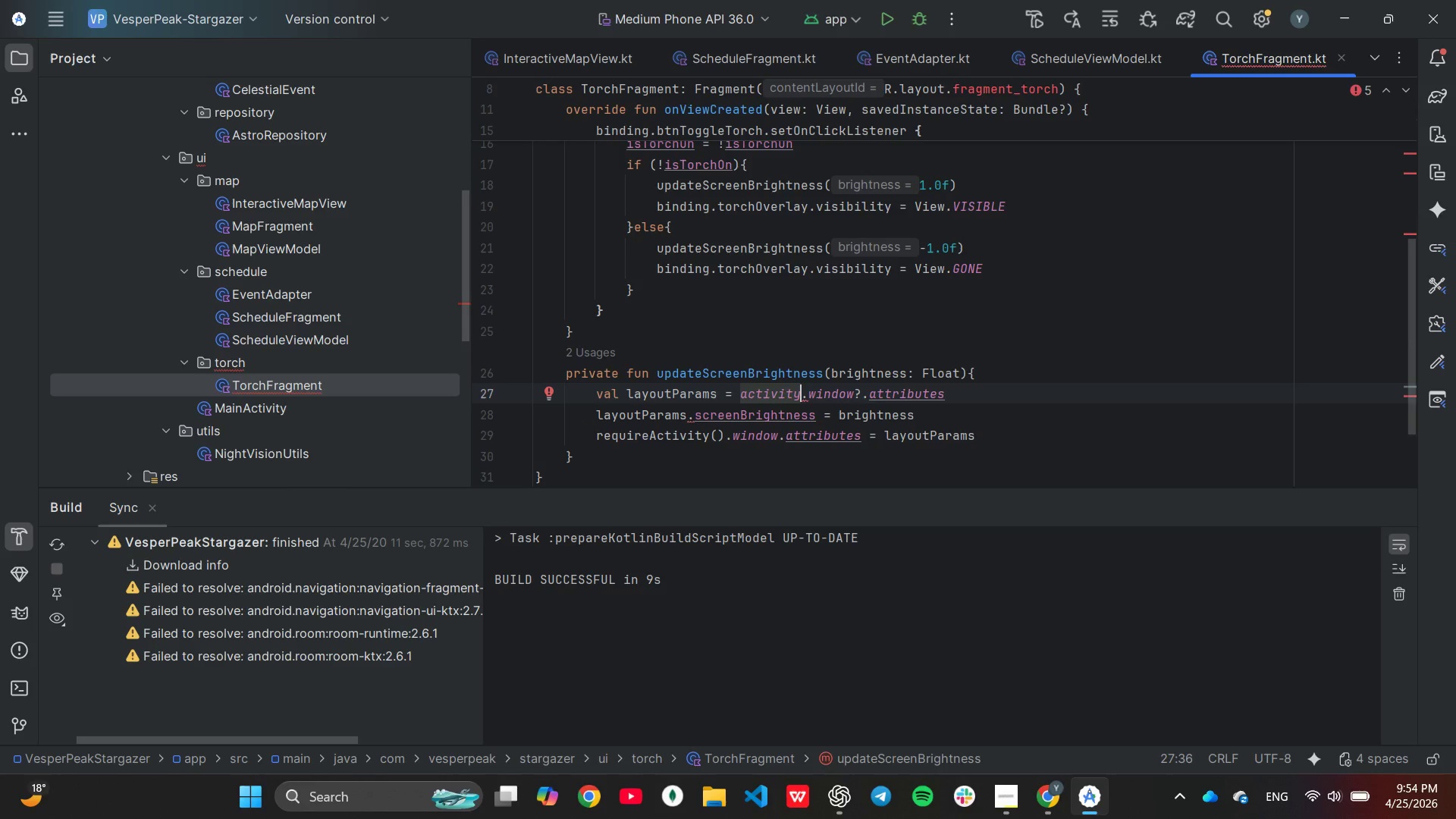 
key(Shift+ShiftLeft)
 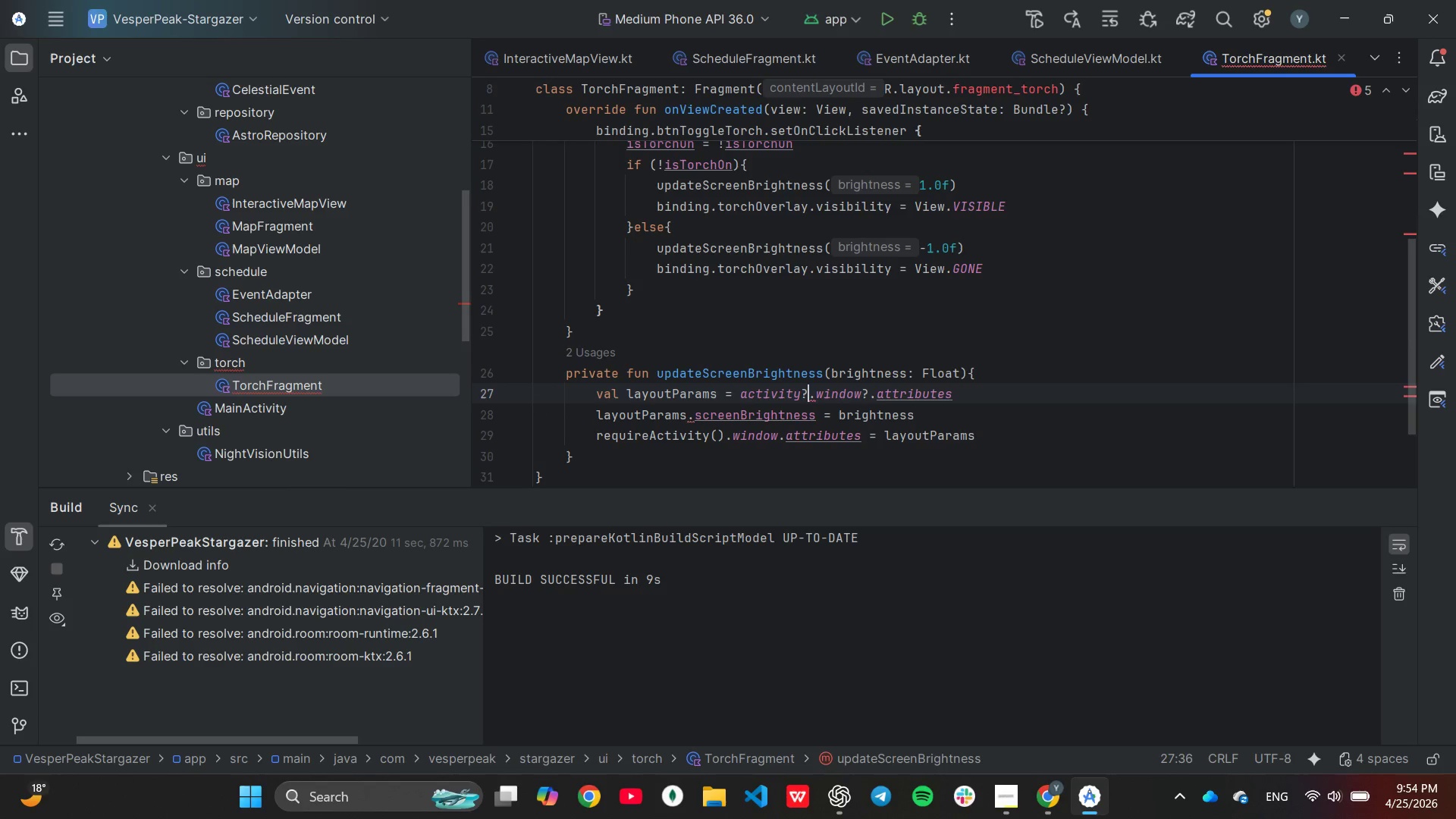 
key(Shift+Slash)
 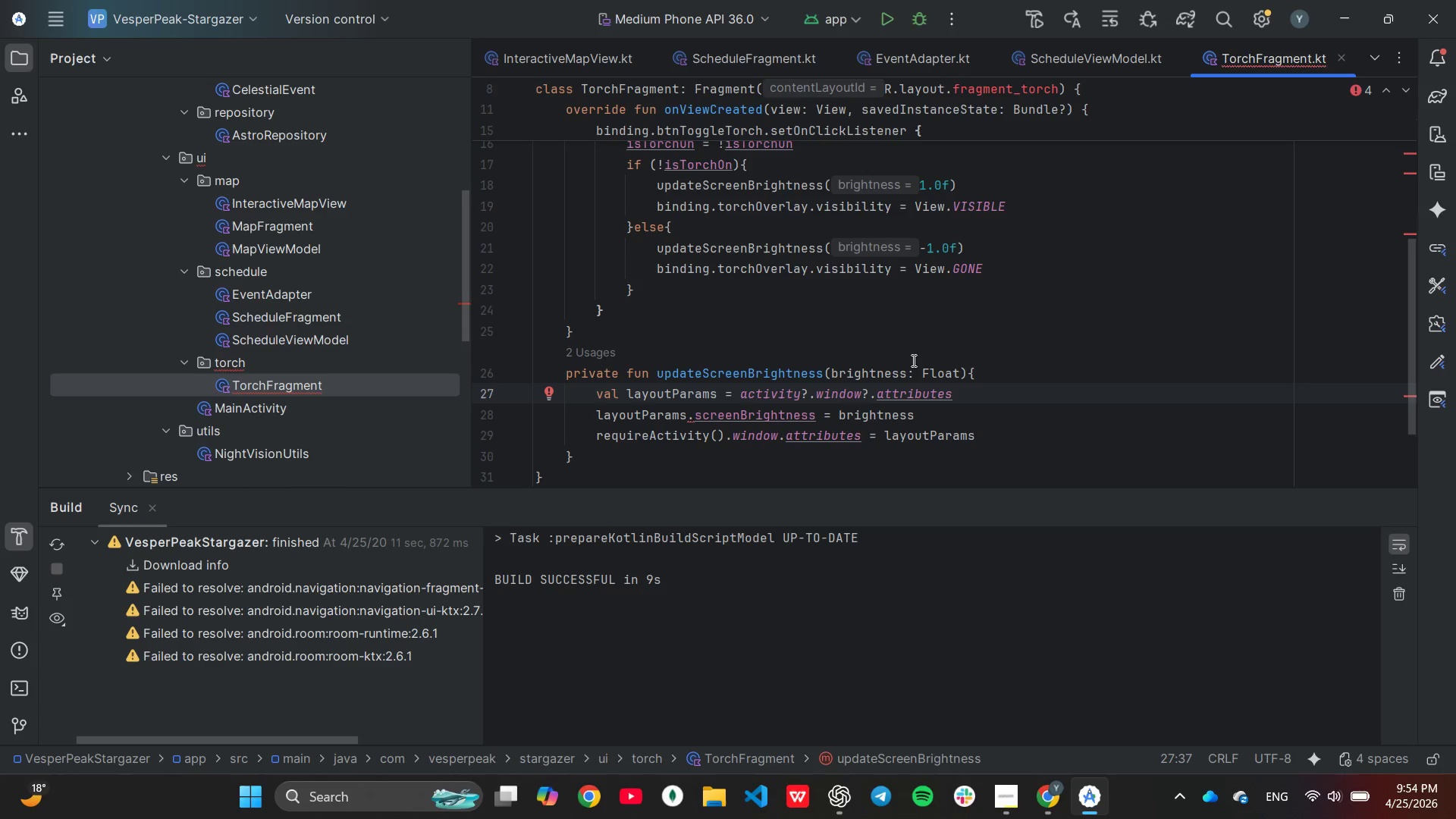 
wait(7.62)
 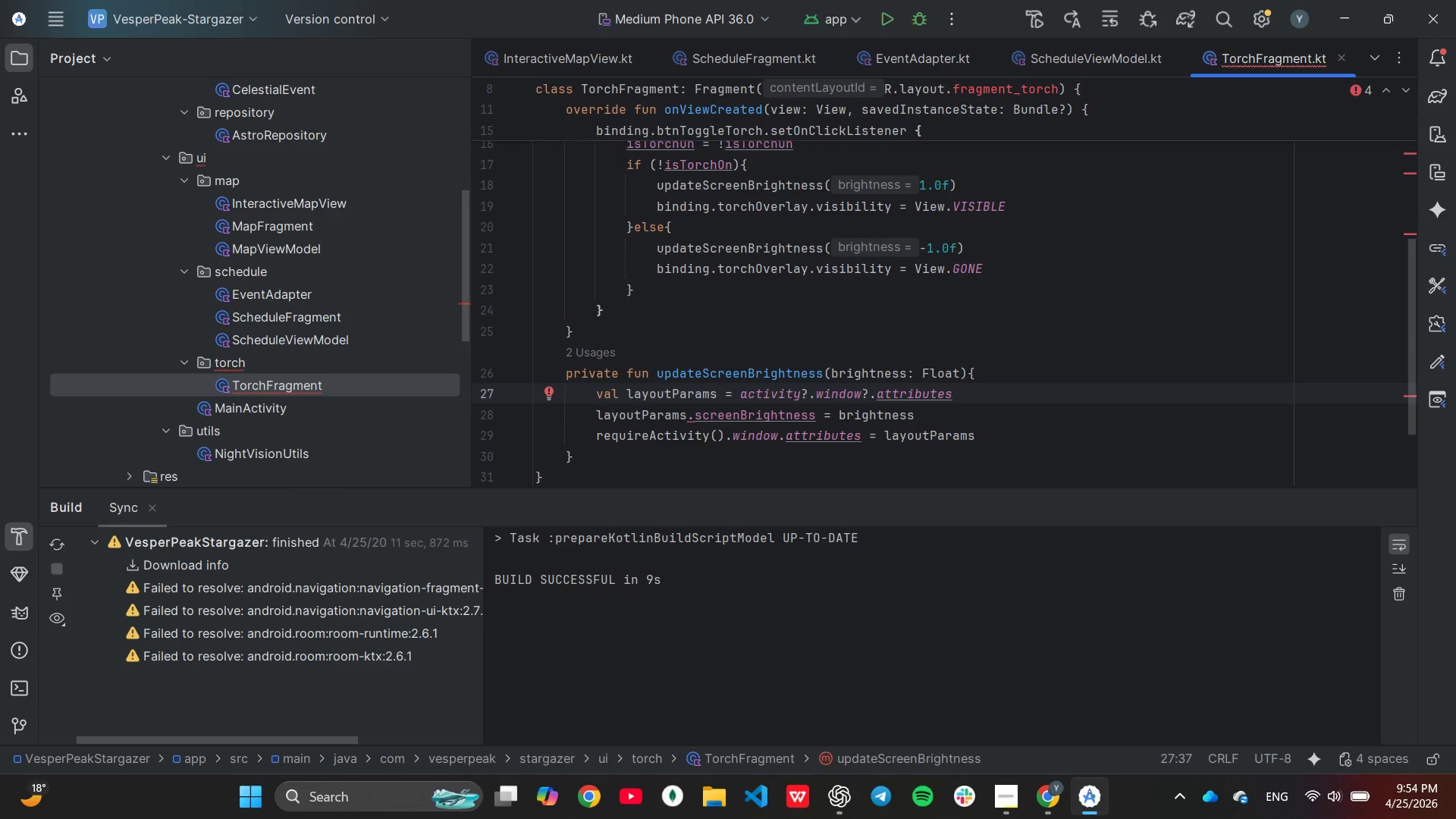 
left_click([687, 417])
 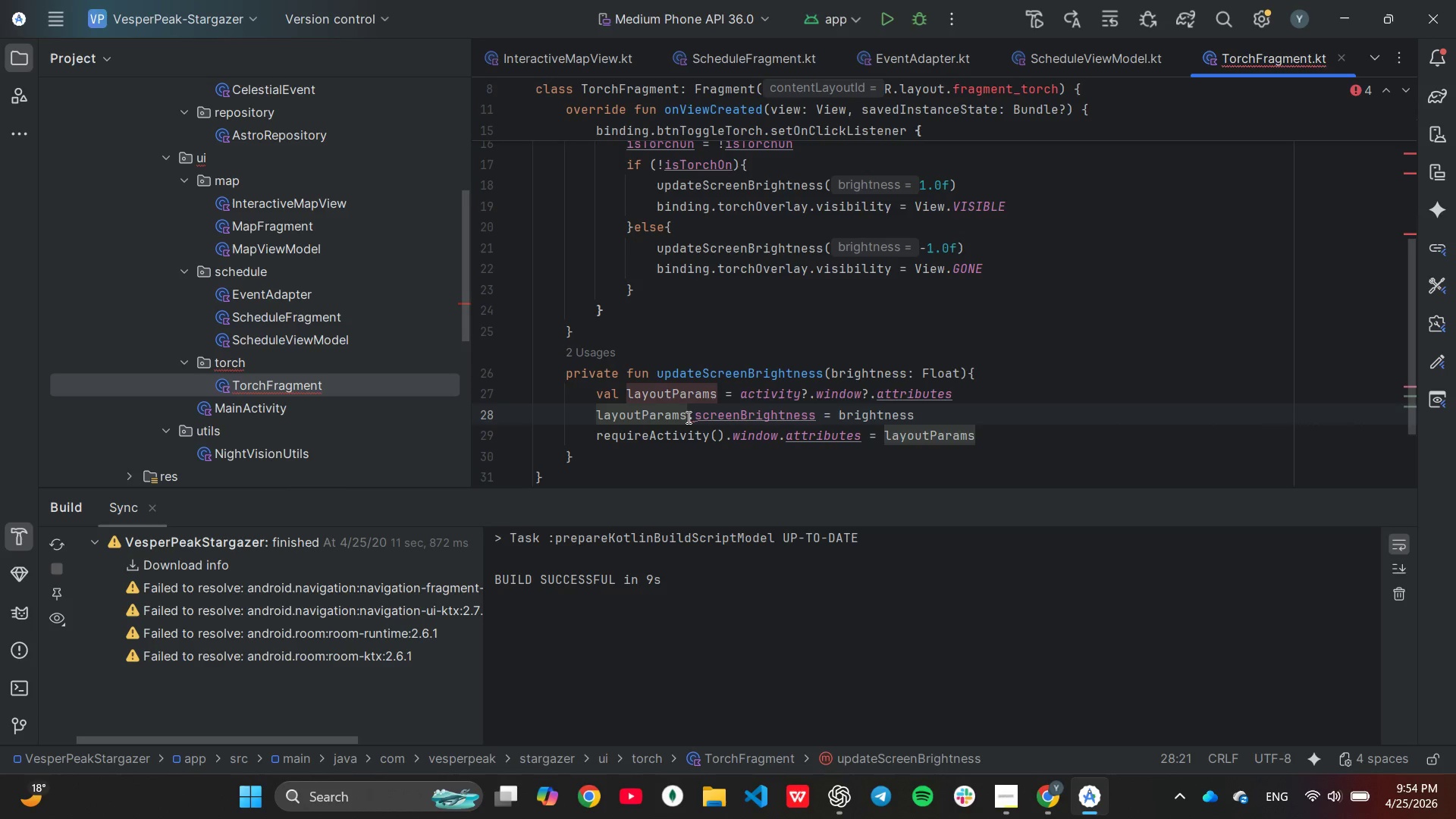 
key(Shift+ShiftLeft)
 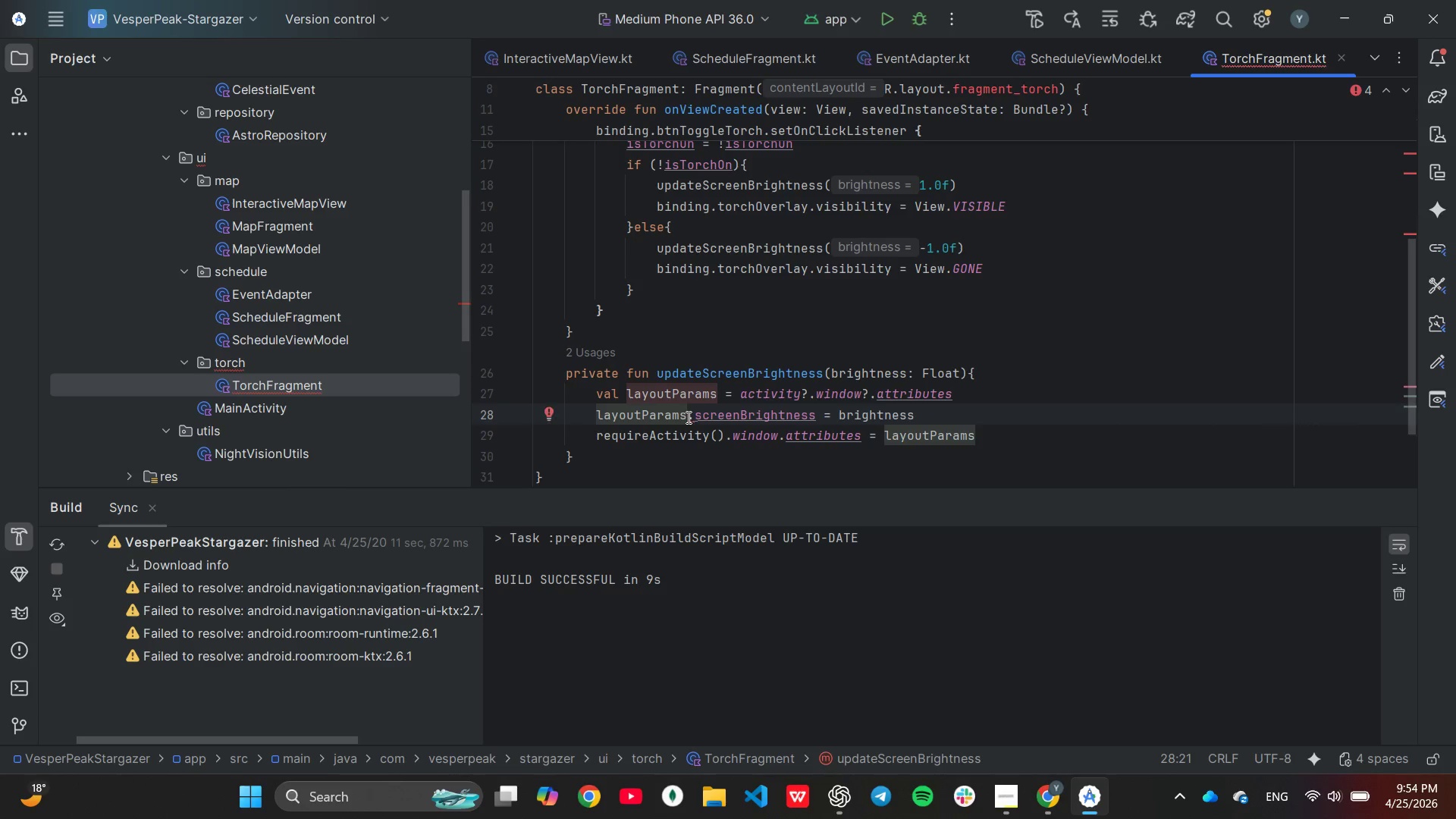 
key(Shift+Slash)
 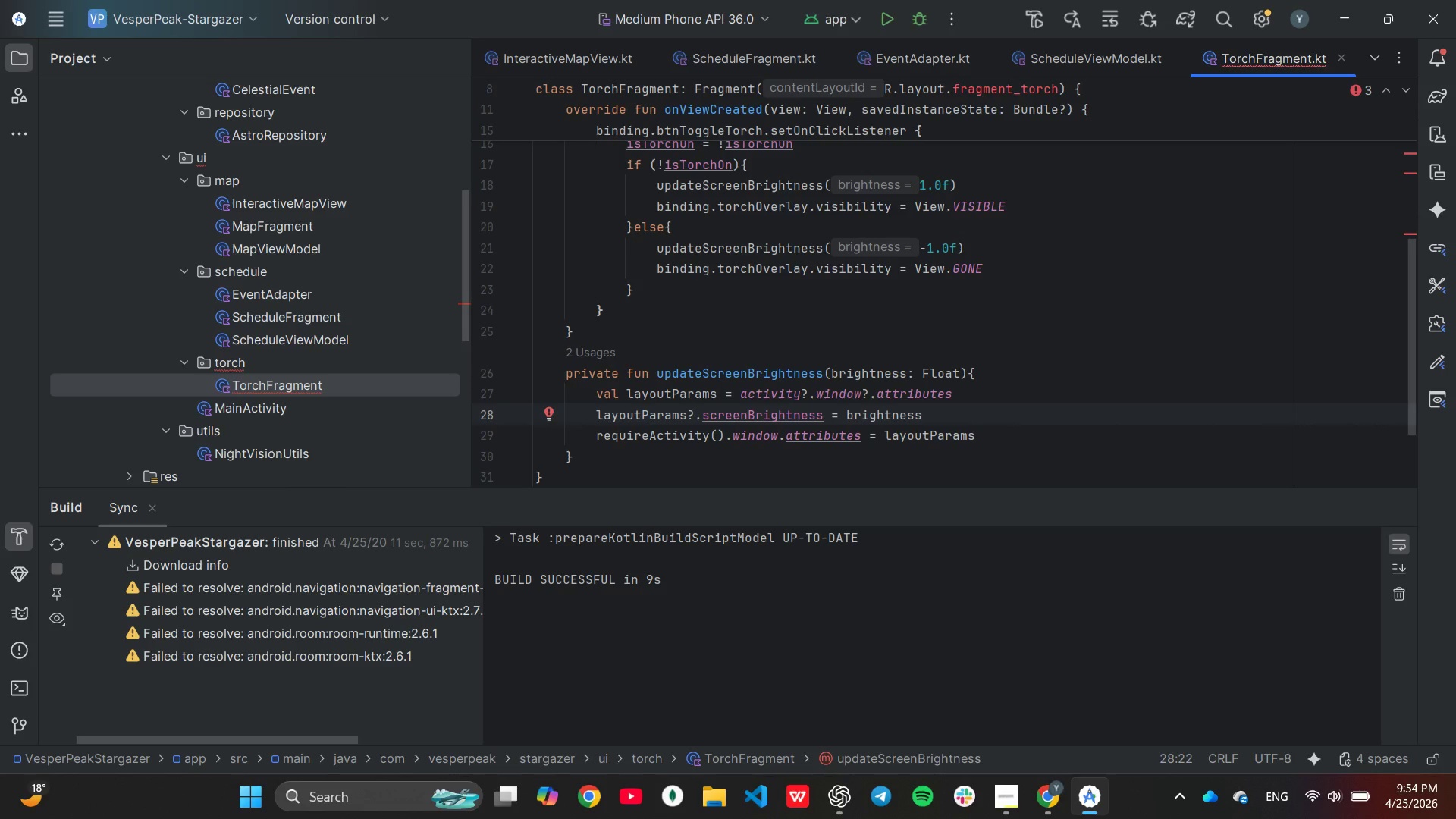 
wait(5.02)
 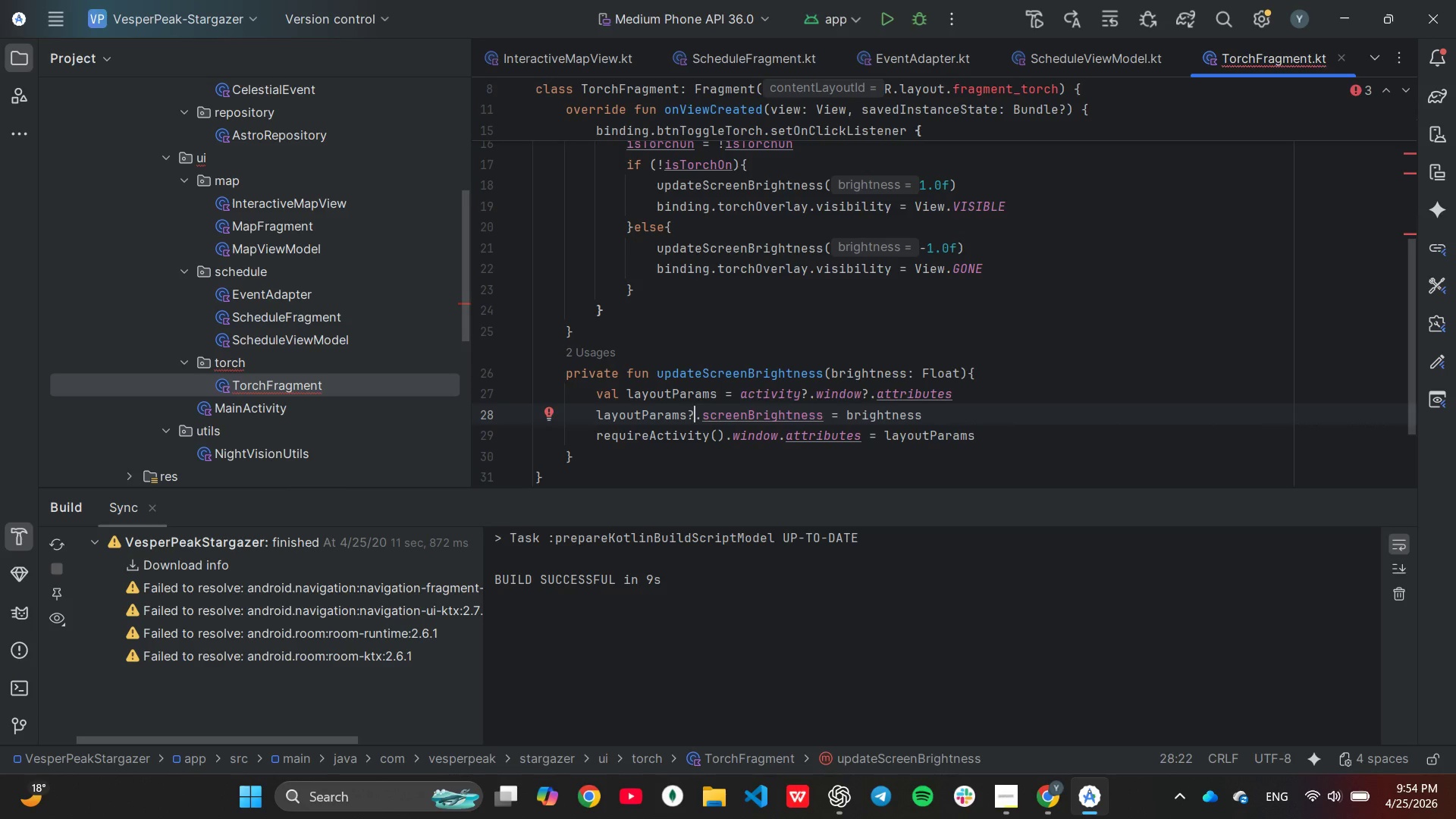 
key(ArrowDown)
 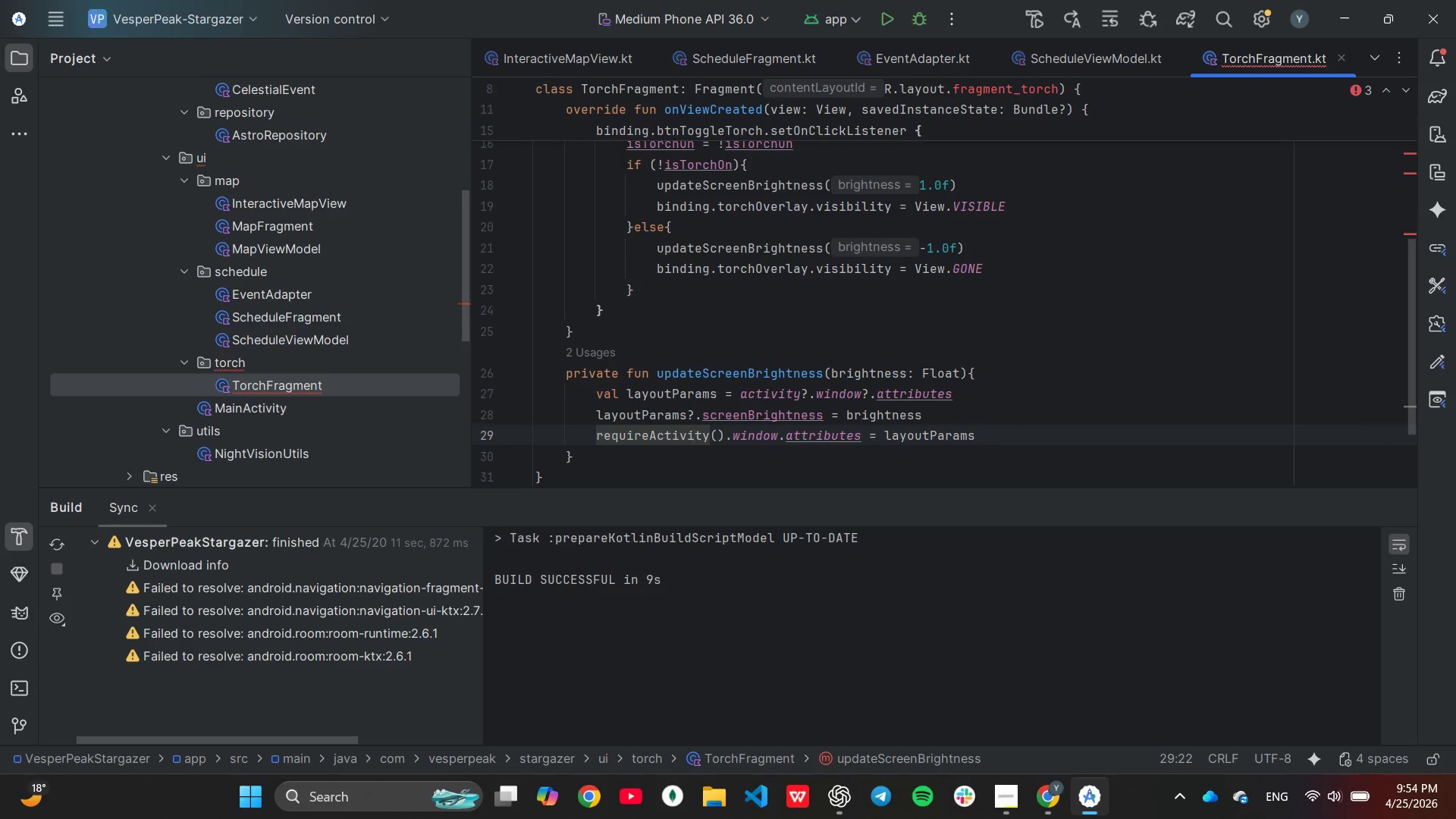 
hold_key(key=ArrowRight, duration=0.56)
 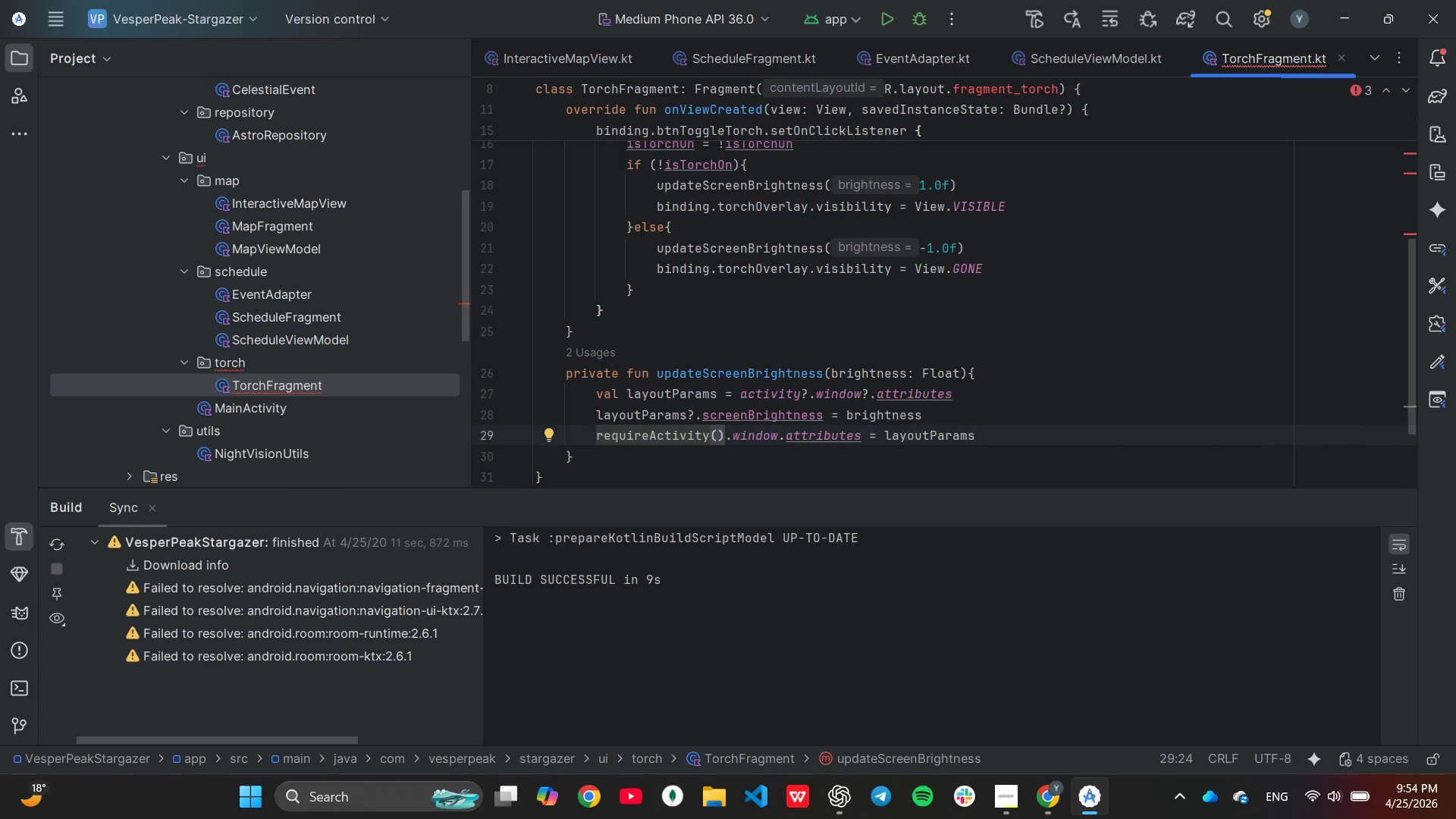 
hold_key(key=ArrowRight, duration=0.72)
 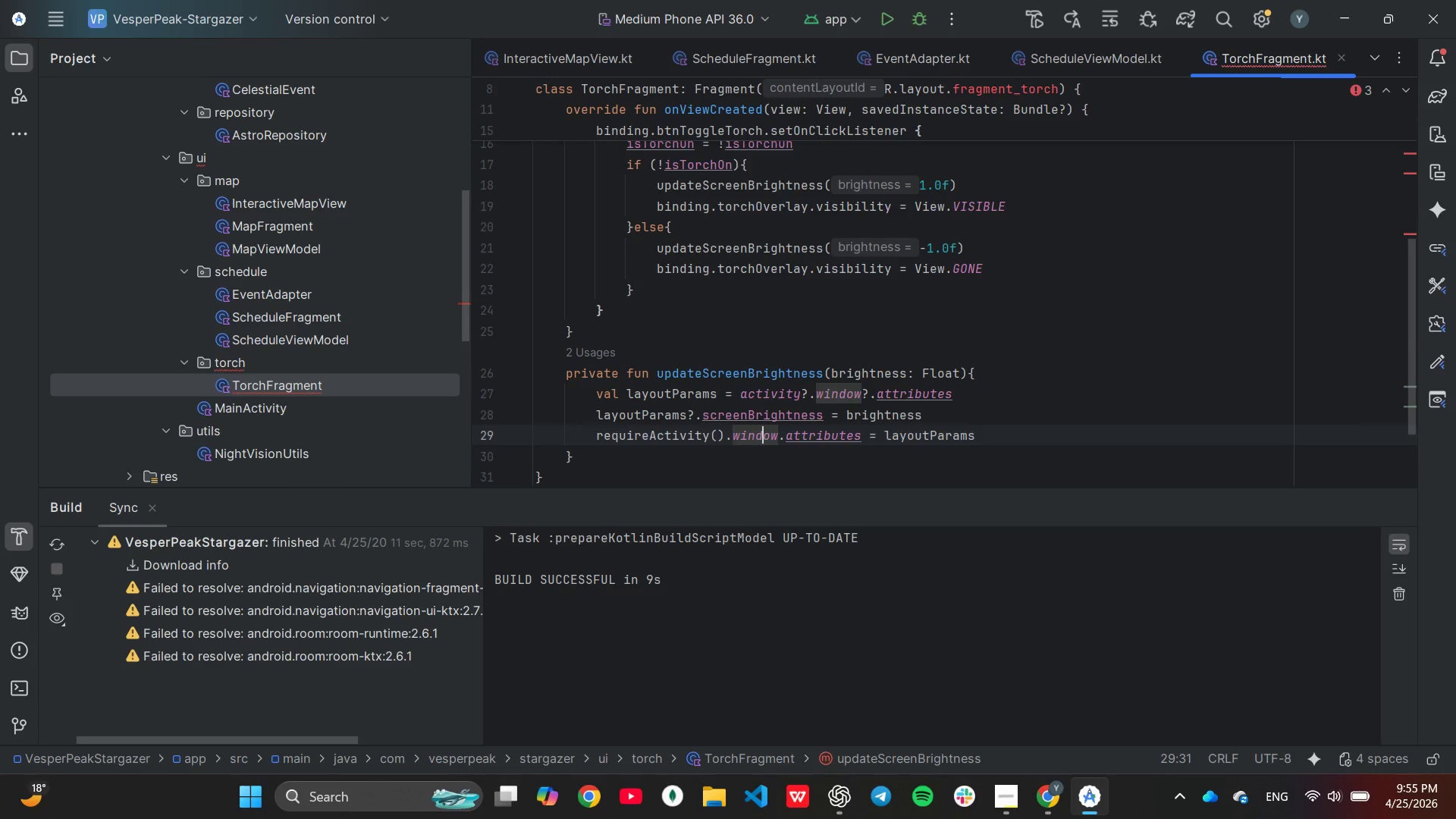 
key(ArrowRight)
 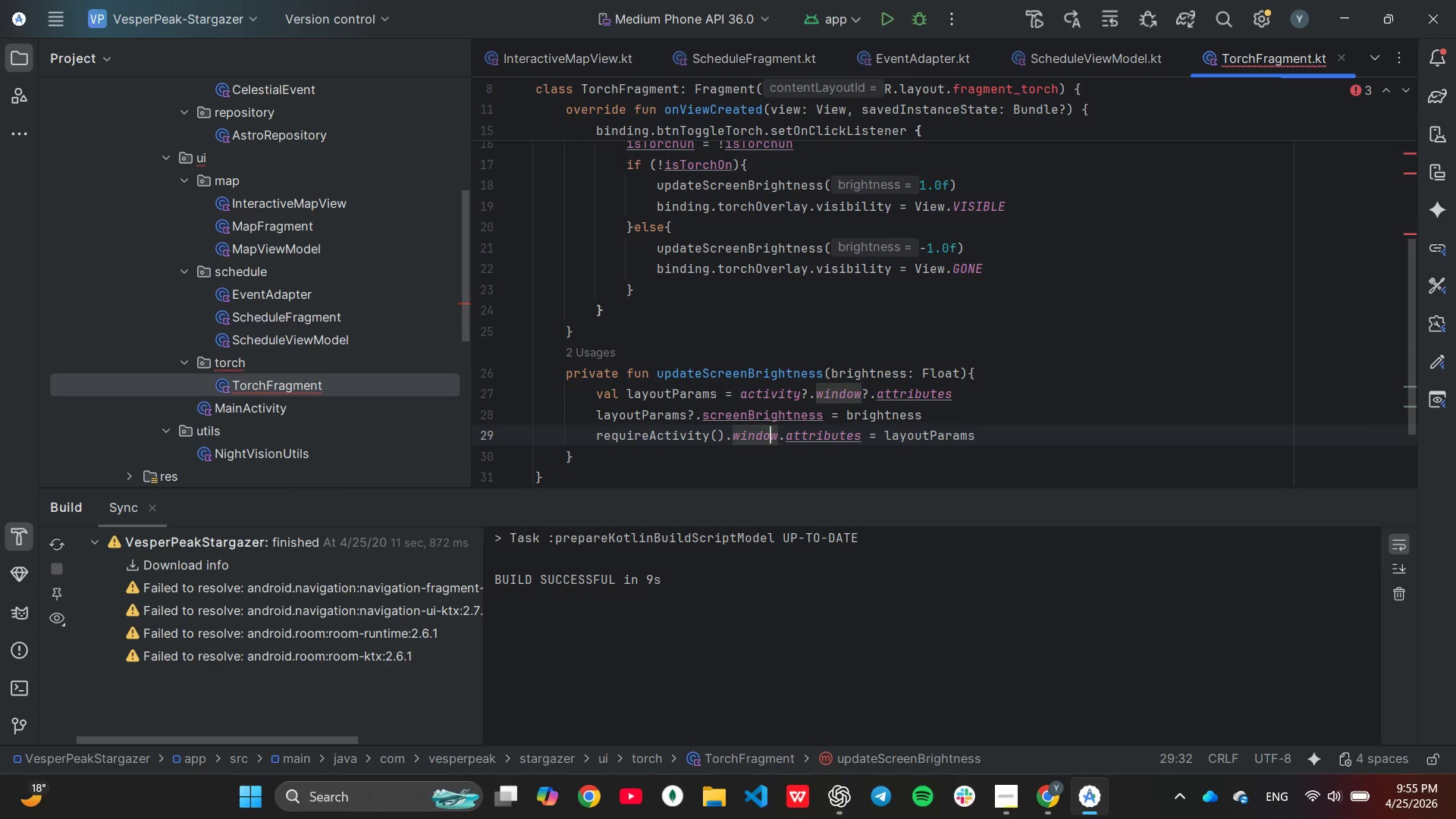 
key(ArrowRight)
 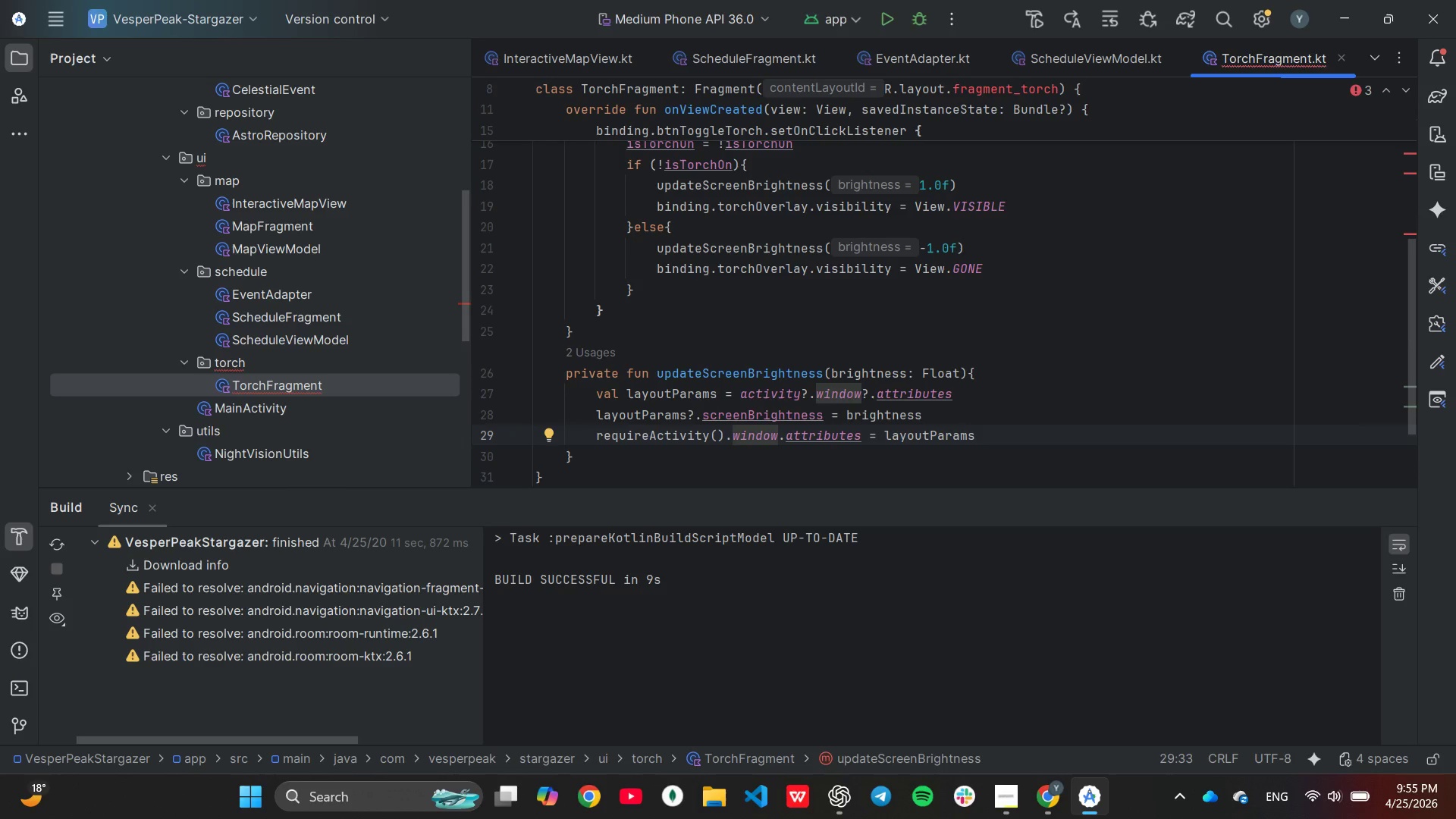 
key(Shift+ShiftLeft)
 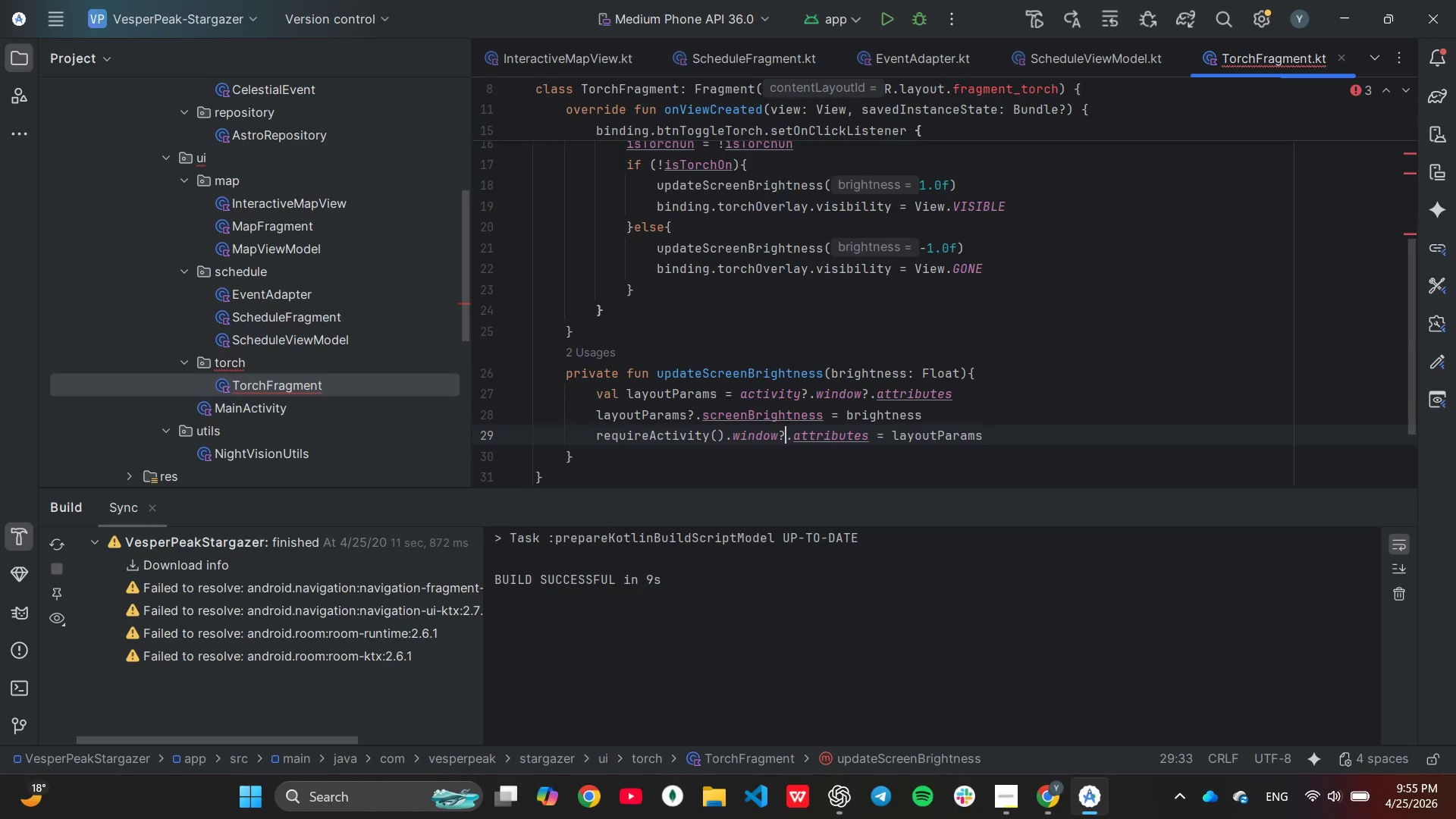 
key(Shift+Slash)
 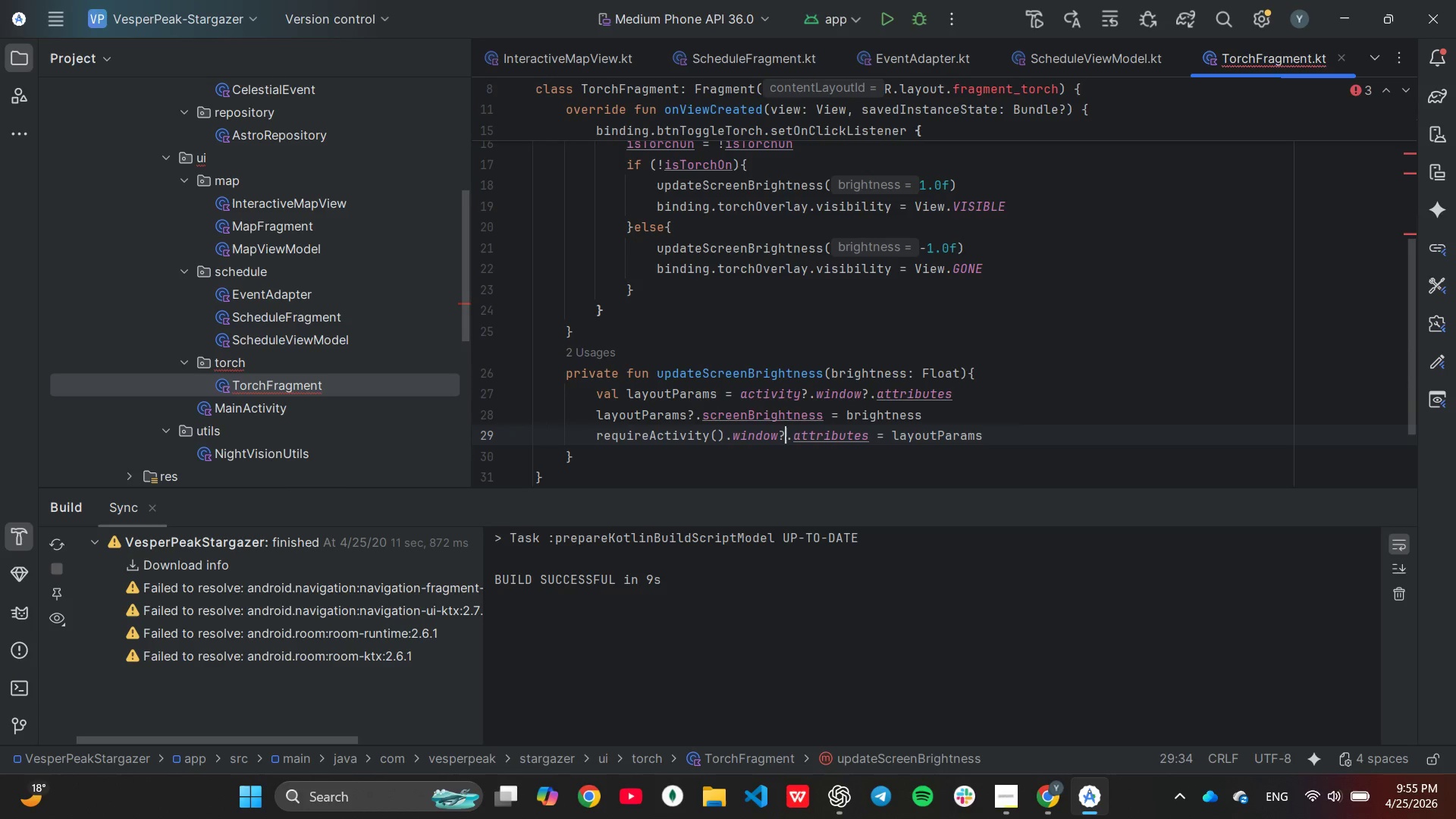 
hold_key(key=ArrowLeft, duration=0.72)
 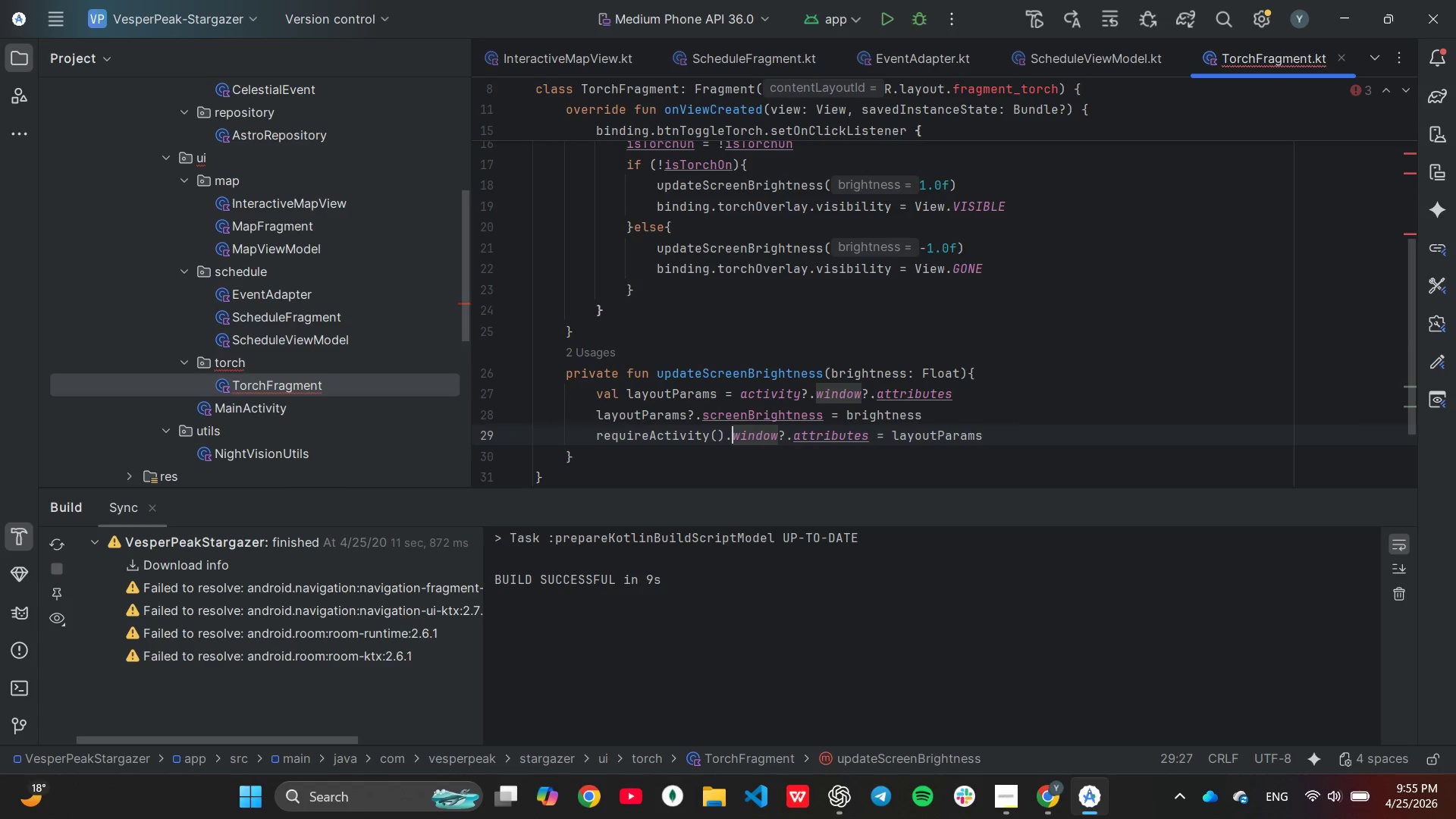 
key(ArrowLeft)
 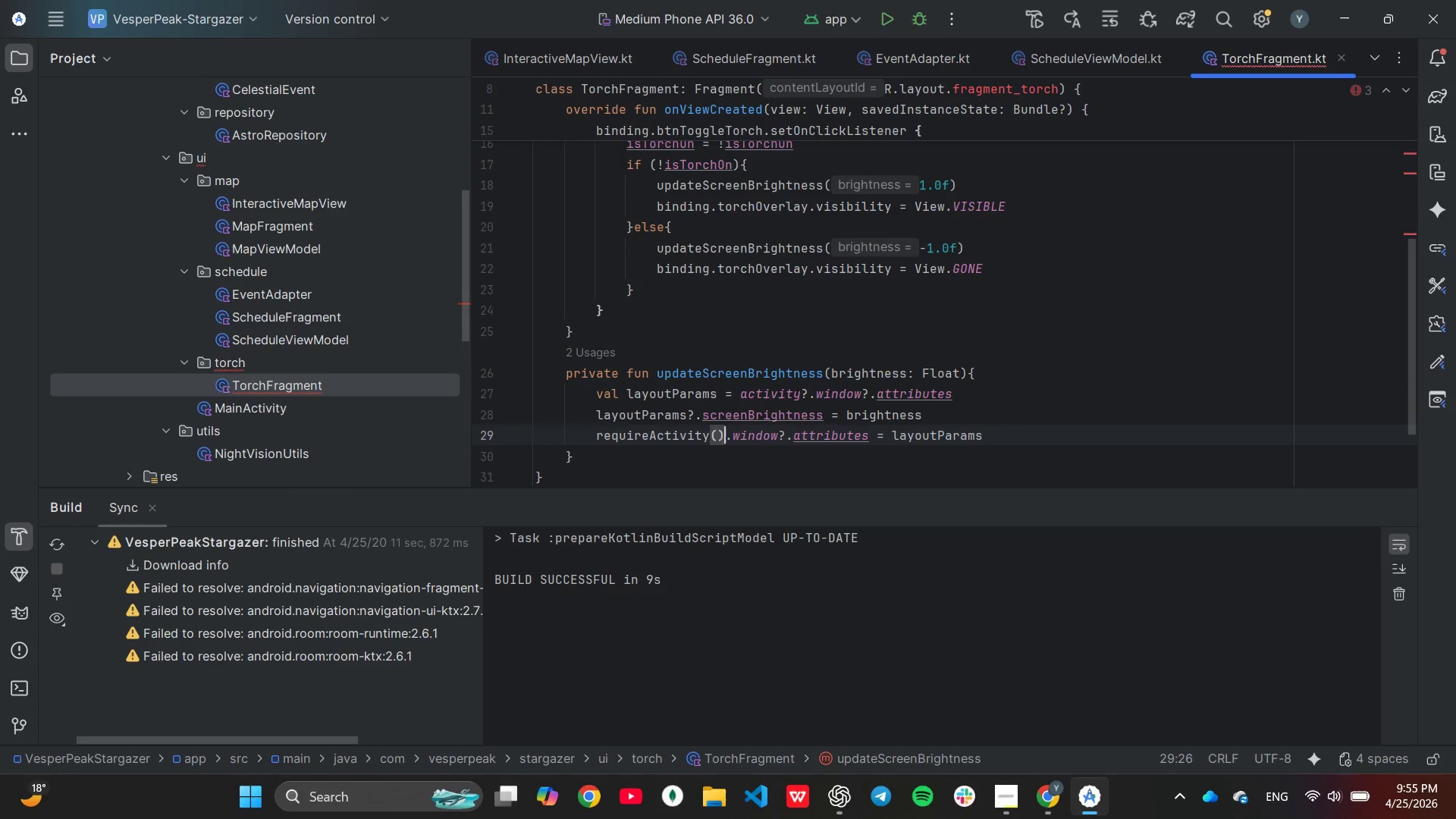 
hold_key(key=Backspace, duration=0.8)
 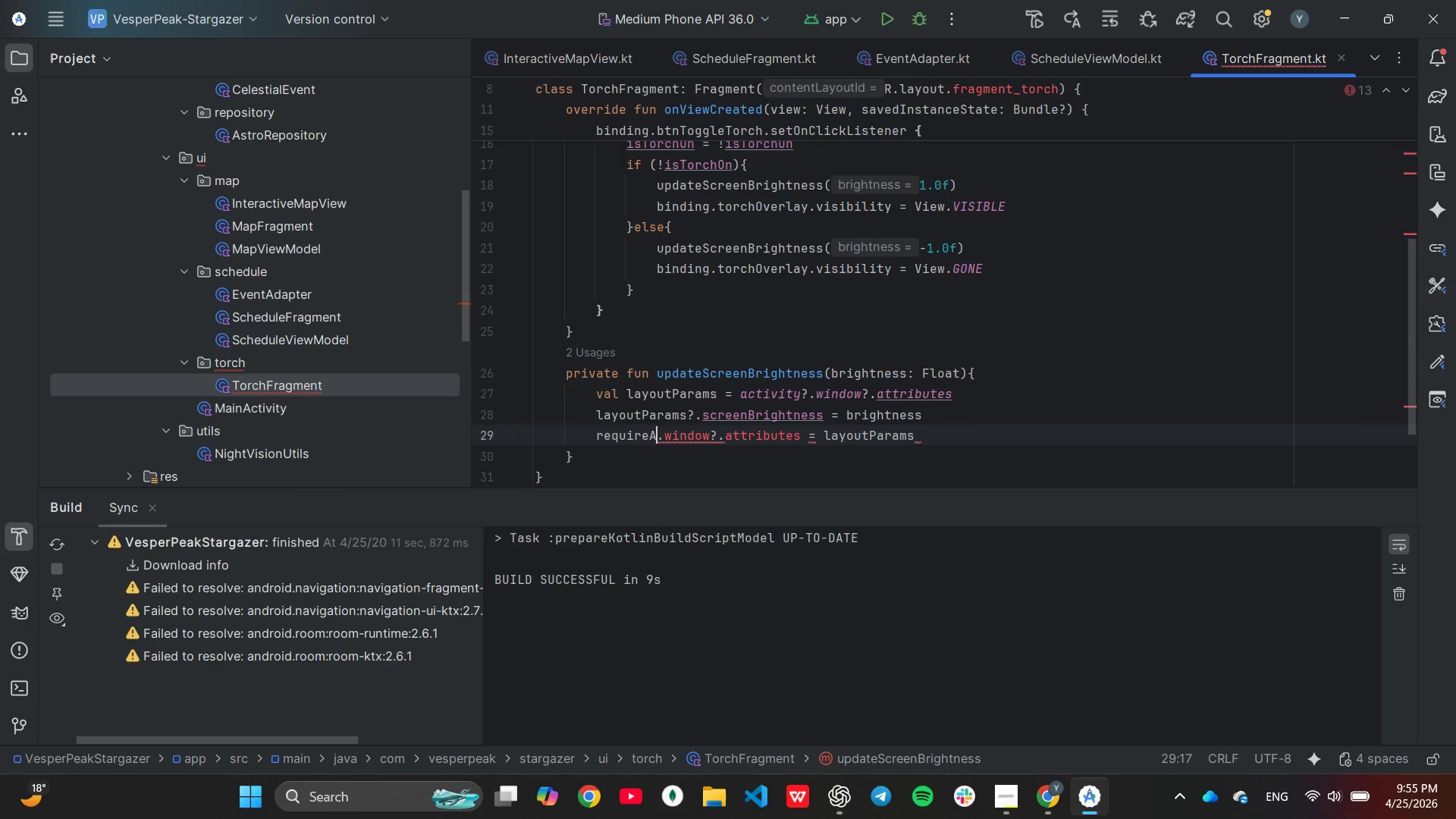 
key(Backspace)
key(Backspace)
key(Backspace)
key(Backspace)
key(Backspace)
key(Backspace)
key(Backspace)
key(Backspace)
type(ac)
 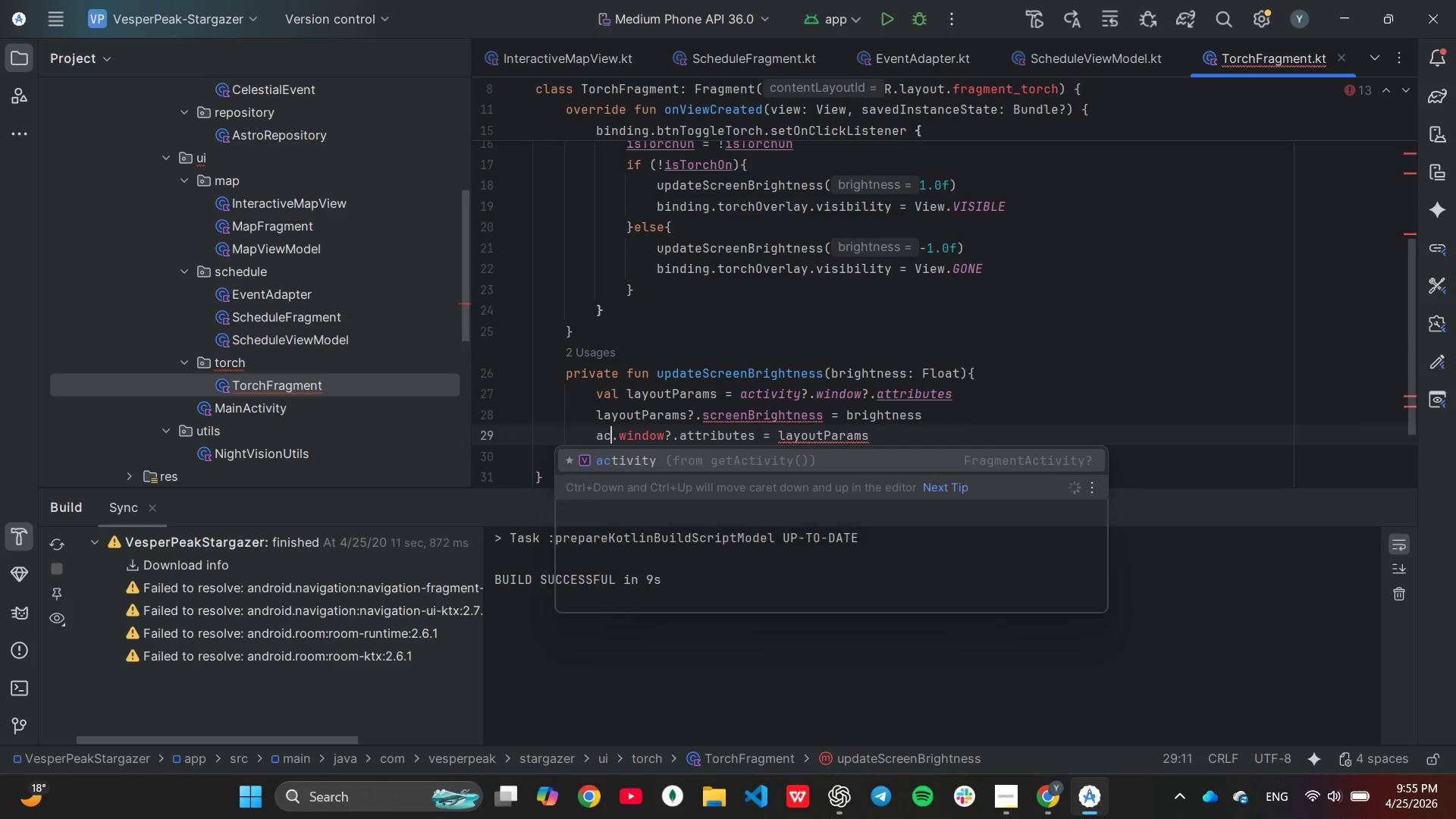 
key(Enter)
 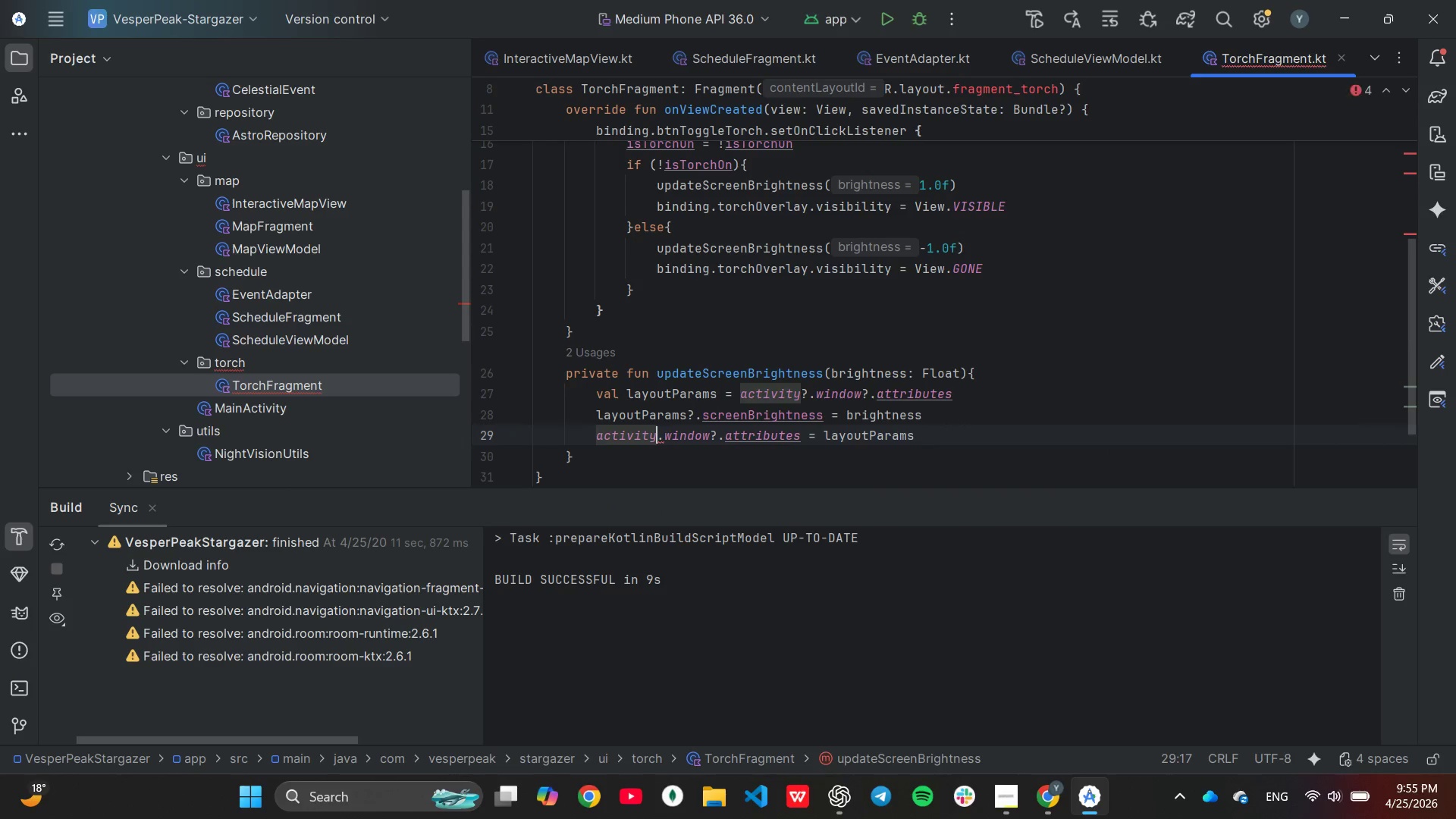 
key(Shift+ShiftLeft)
 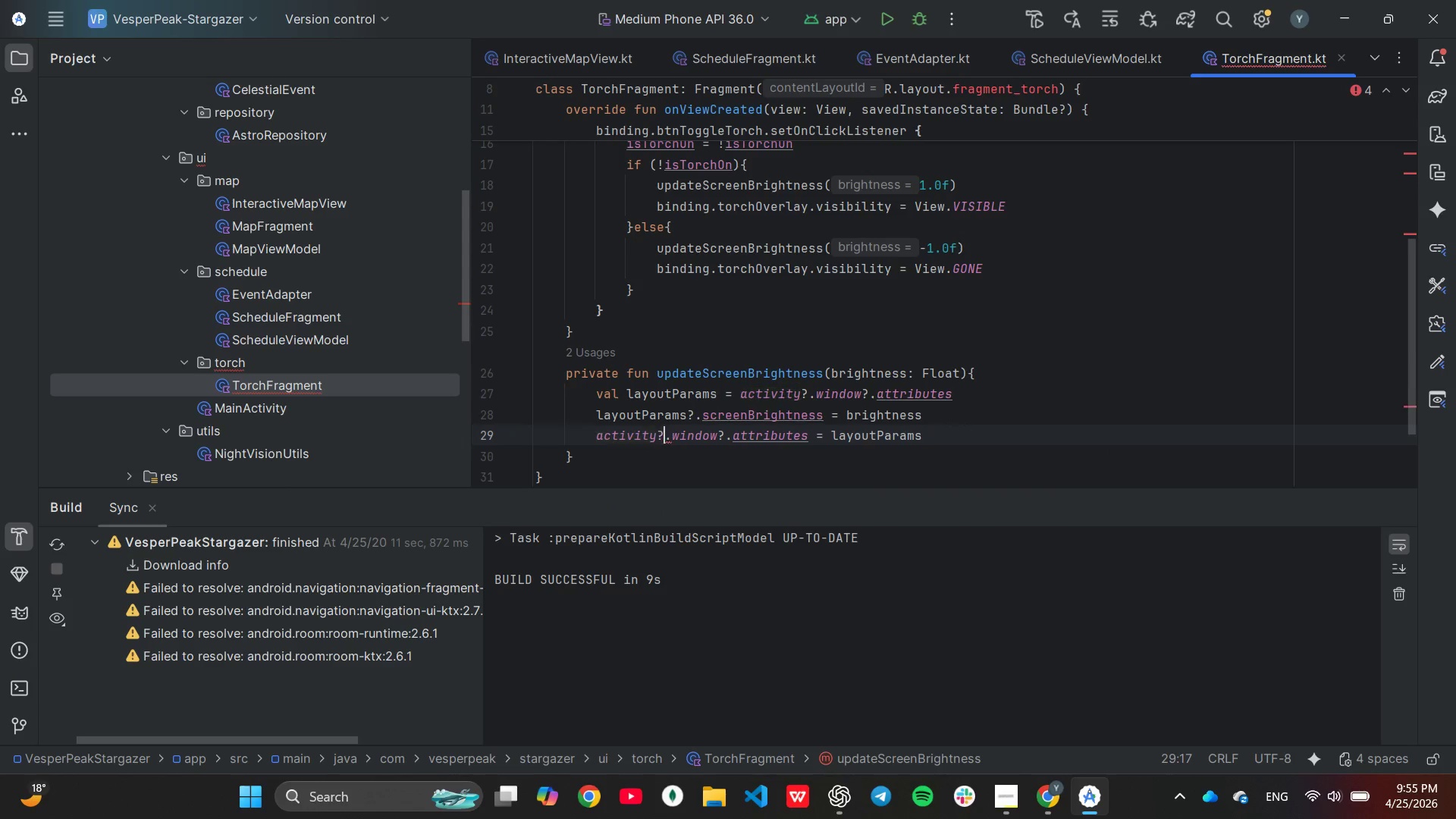 
key(Shift+Slash)
 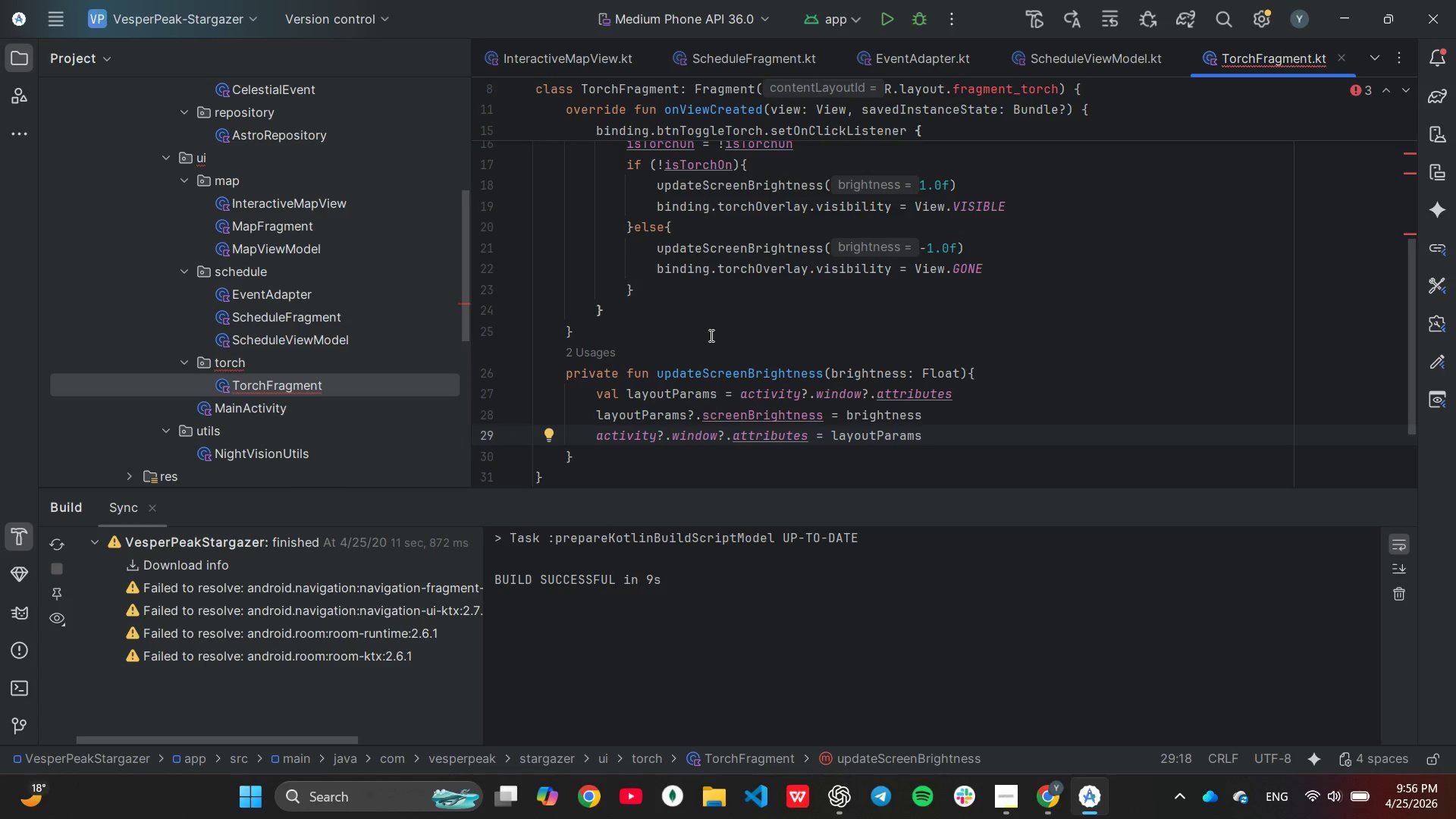 
wait(104.98)
 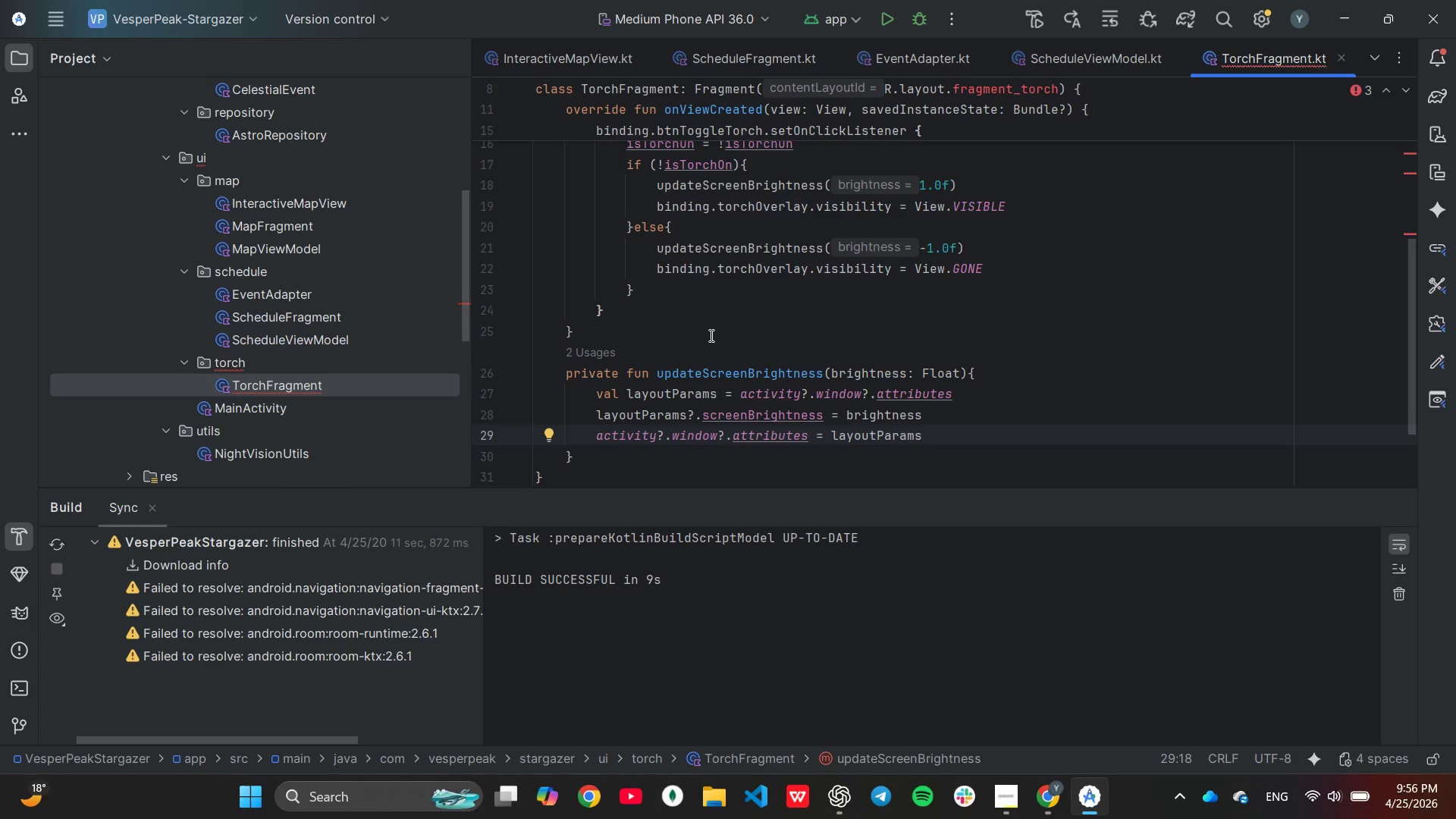 
scroll: coordinate [303, 231], scroll_direction: up, amount: 1.0
 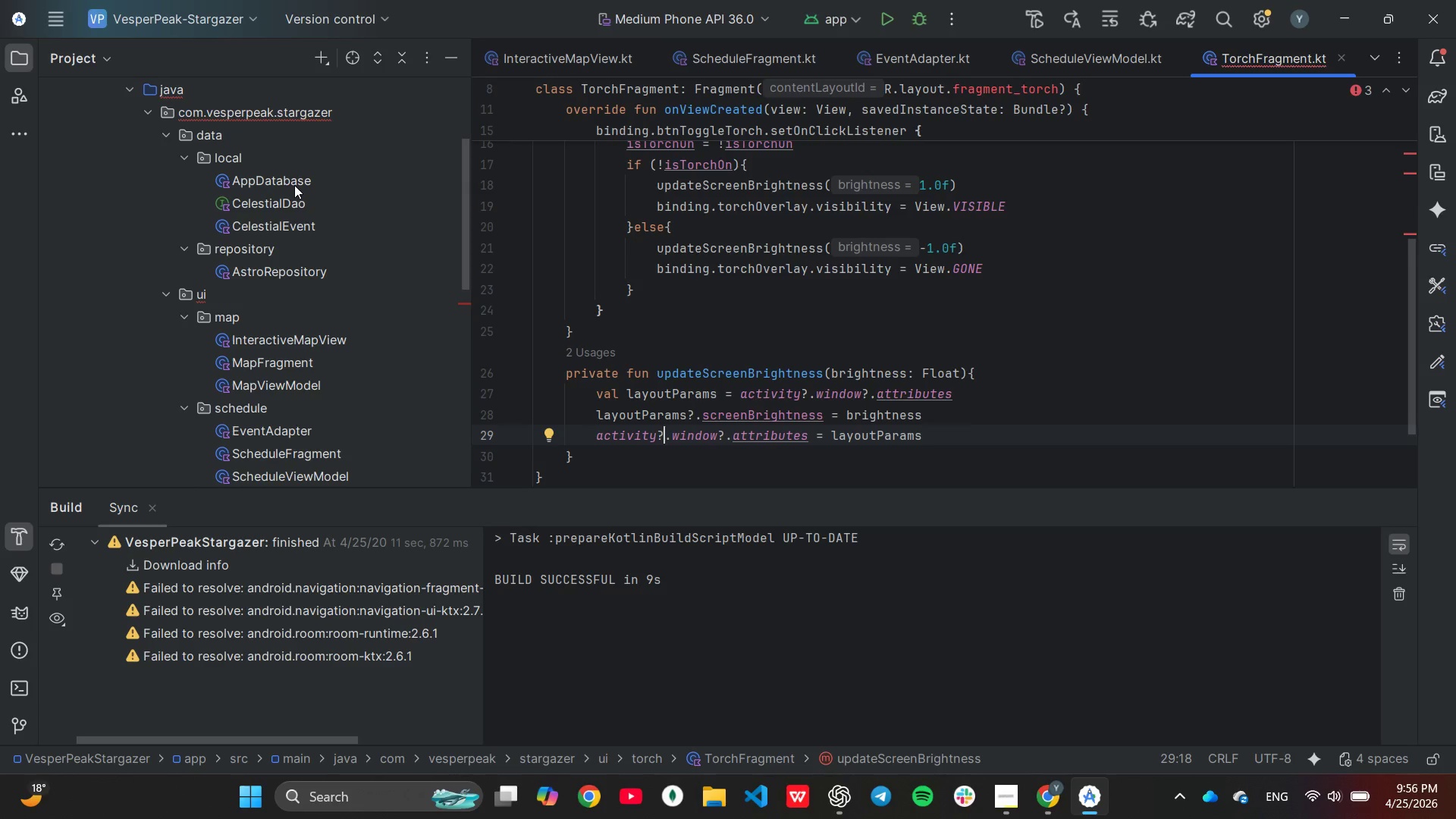 
double_click([294, 184])
 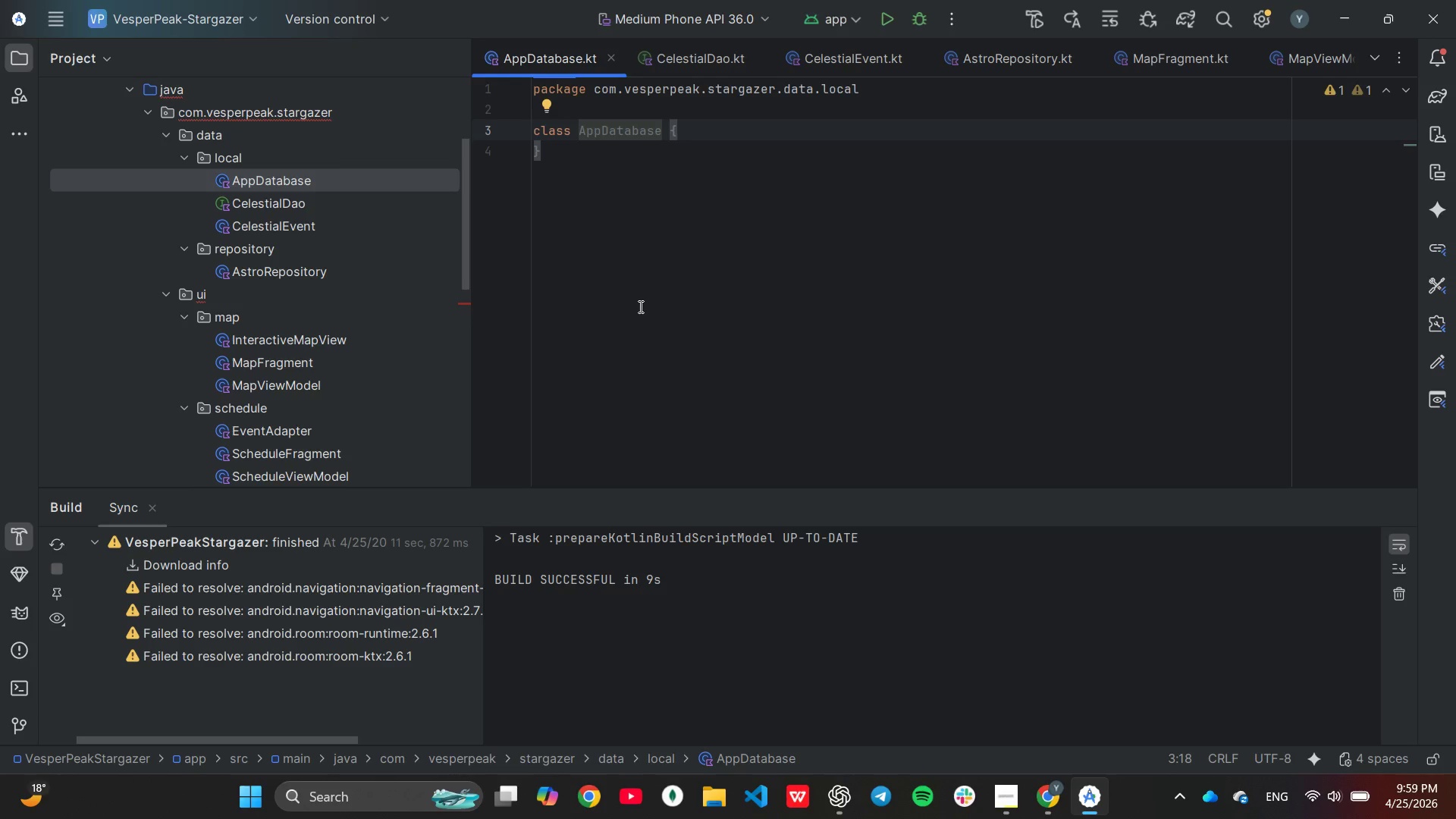 
wait(175.08)
 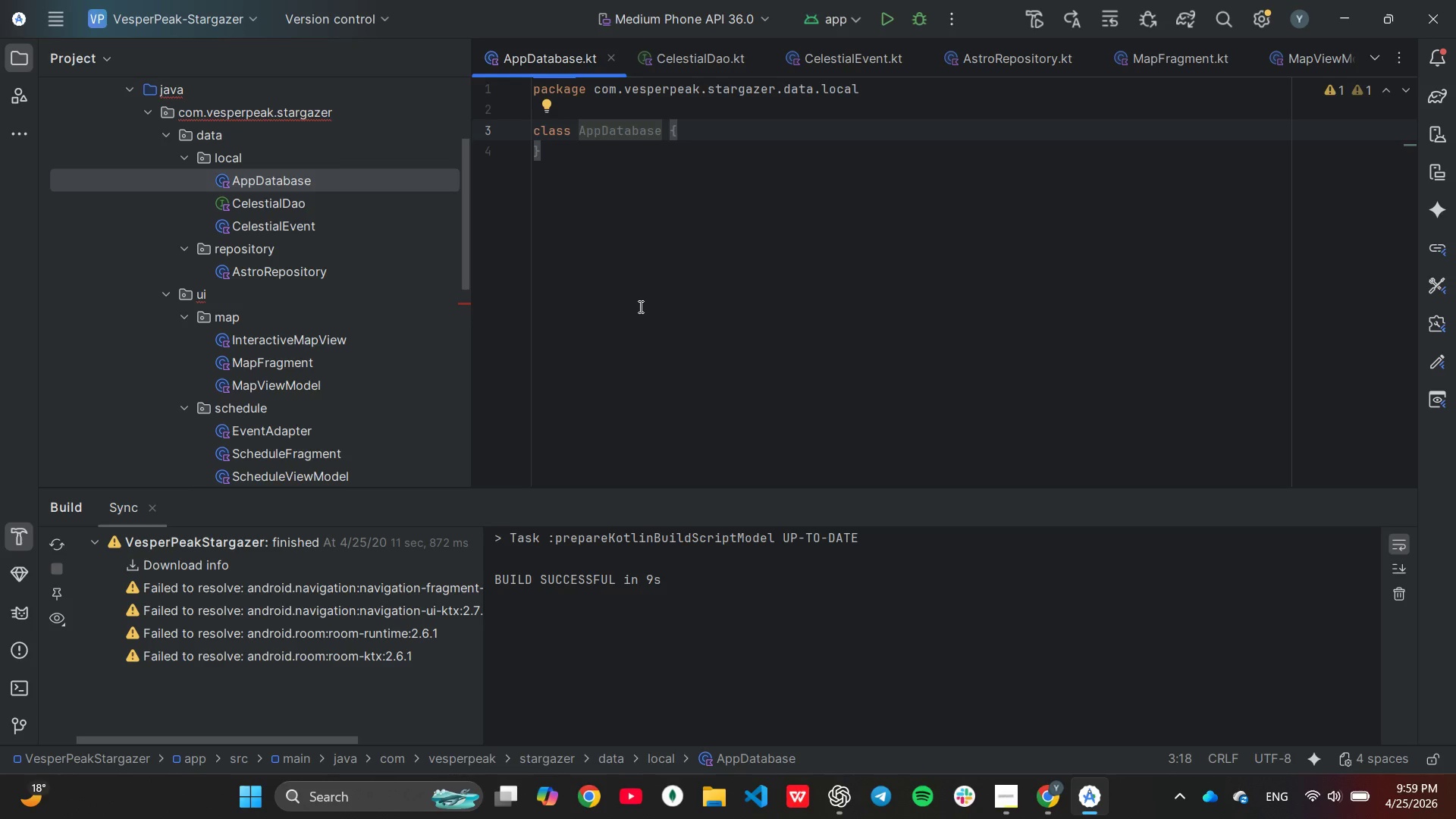 
left_click([730, 111])
 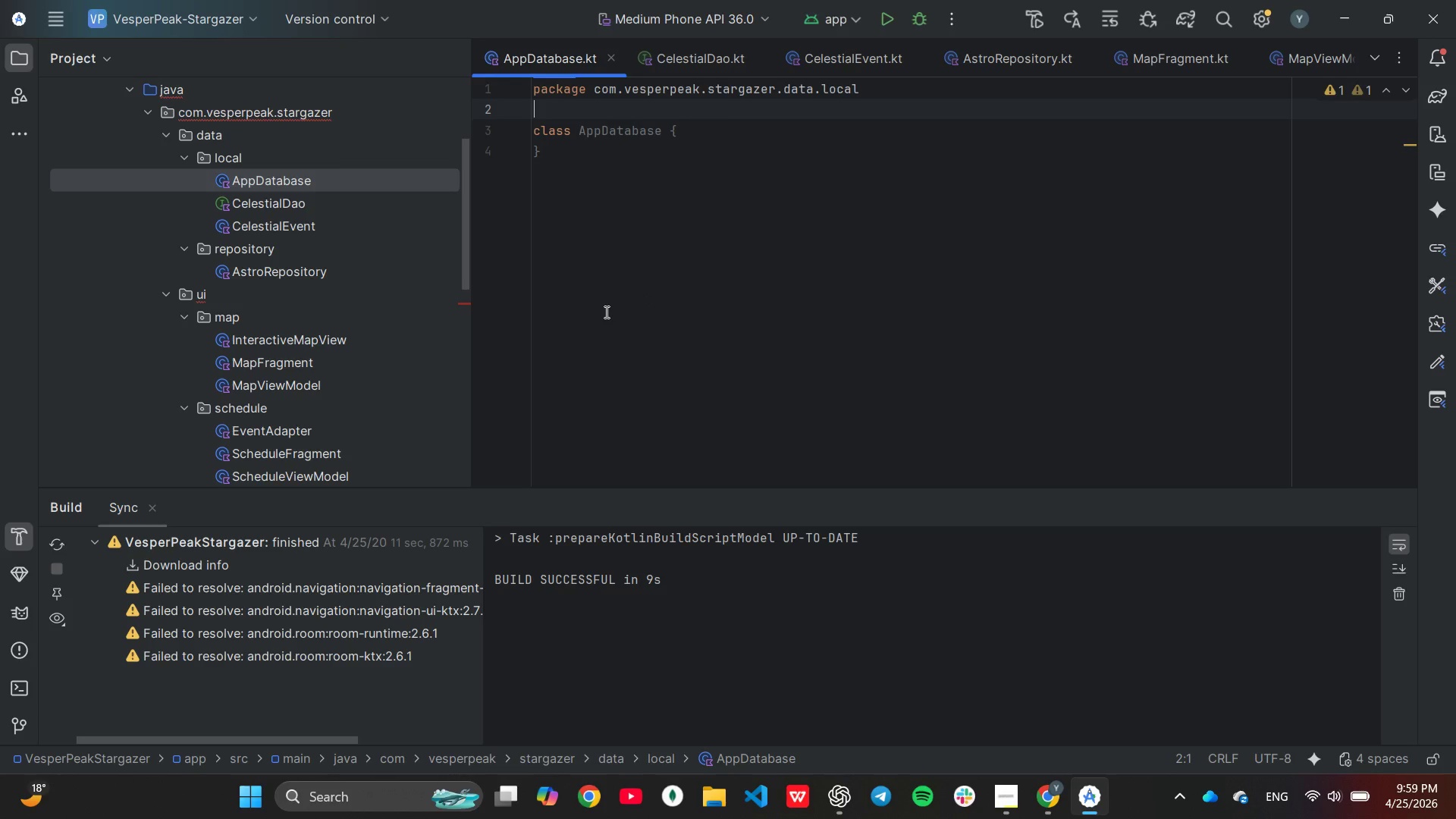 
type(im)
 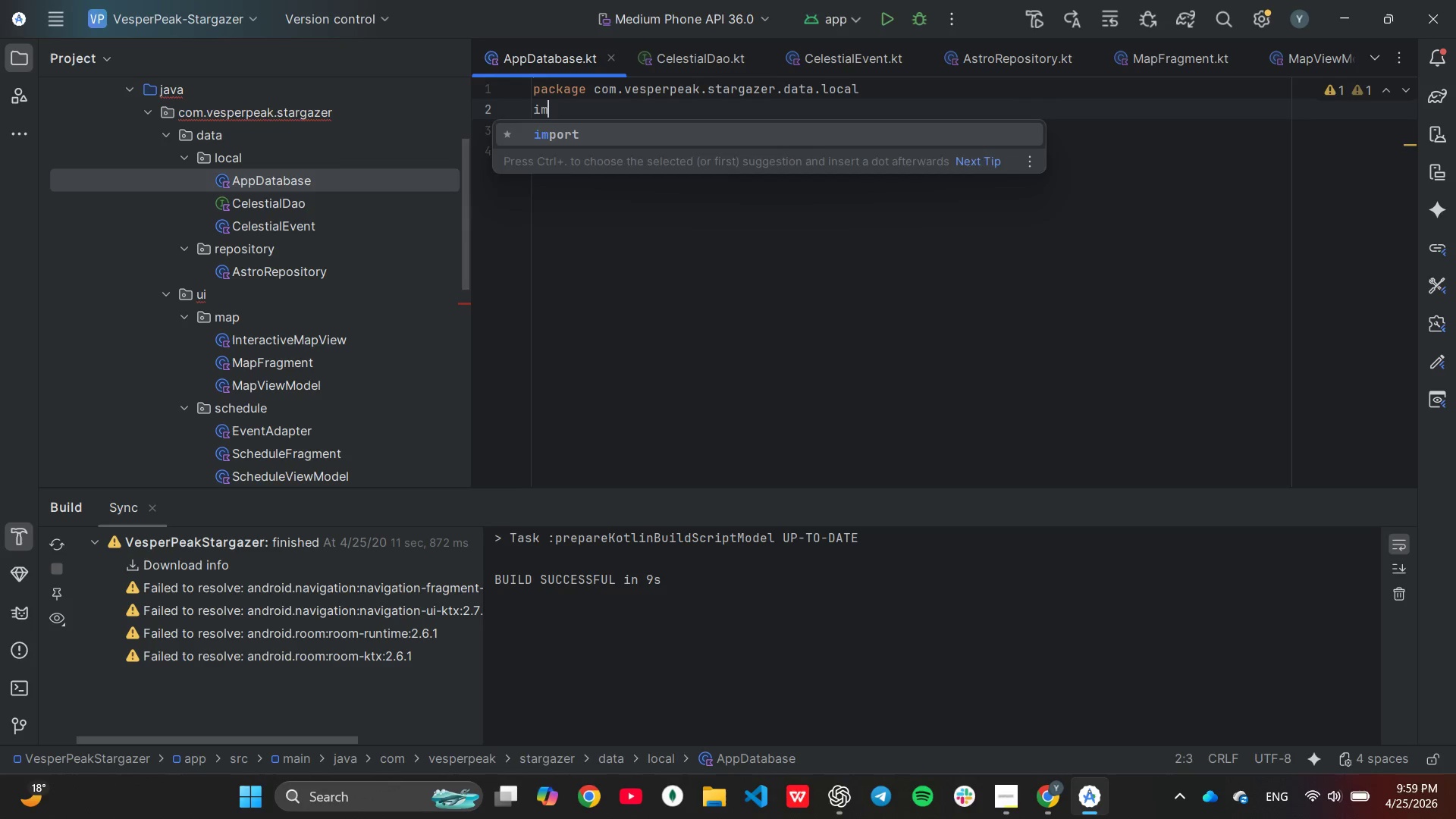 
key(Enter)
 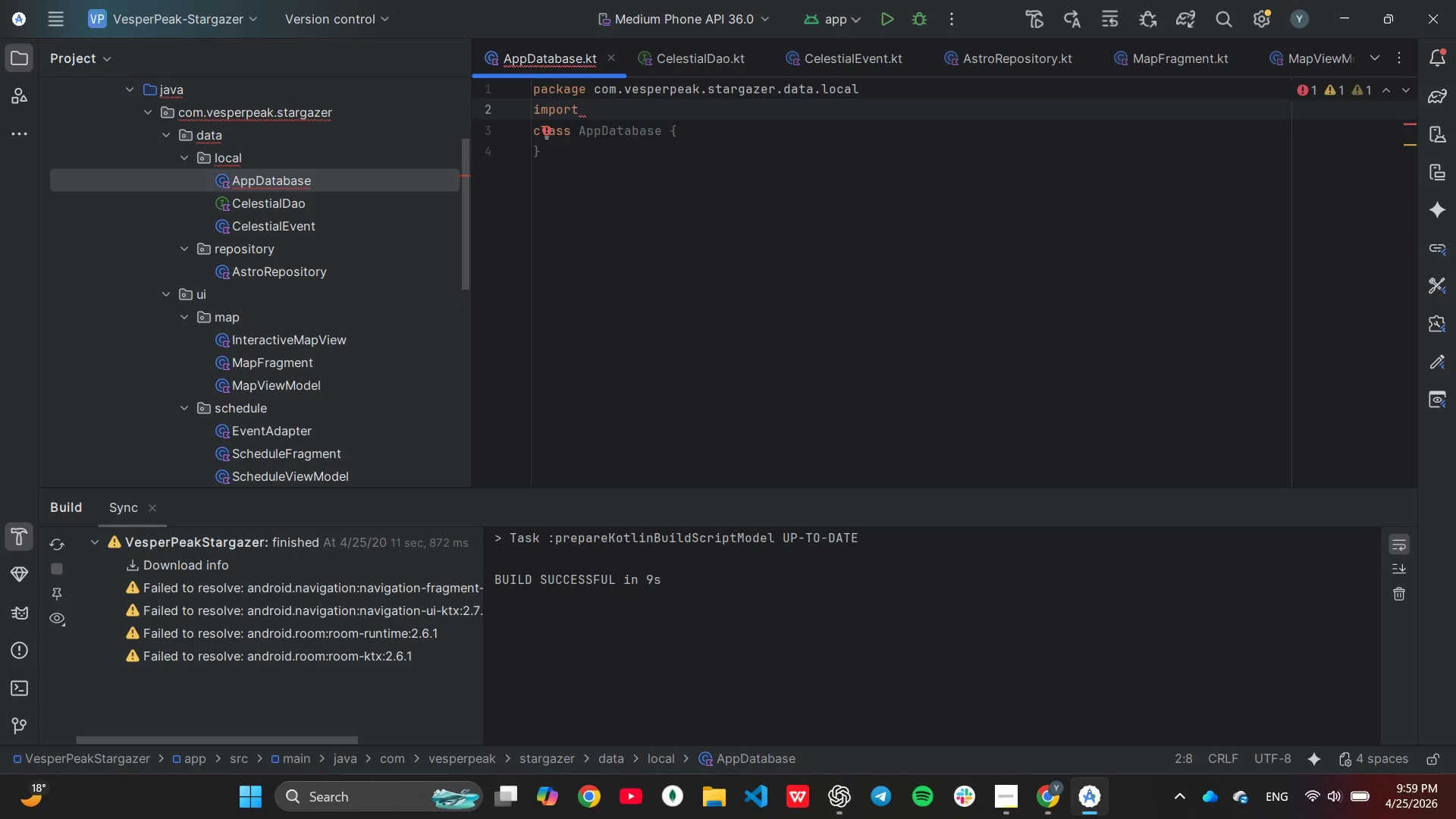 
type(and)
 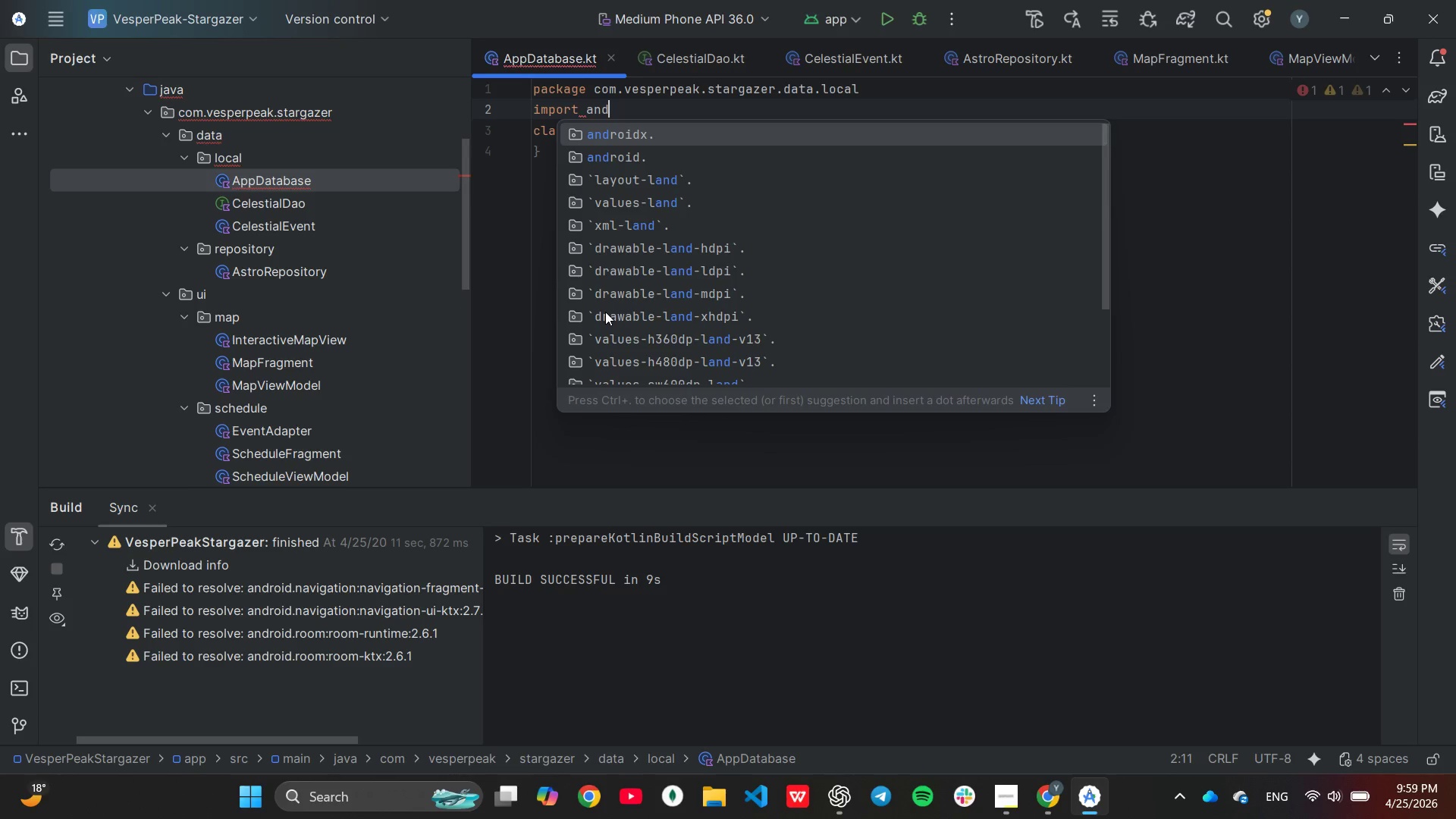 
key(ArrowDown)
 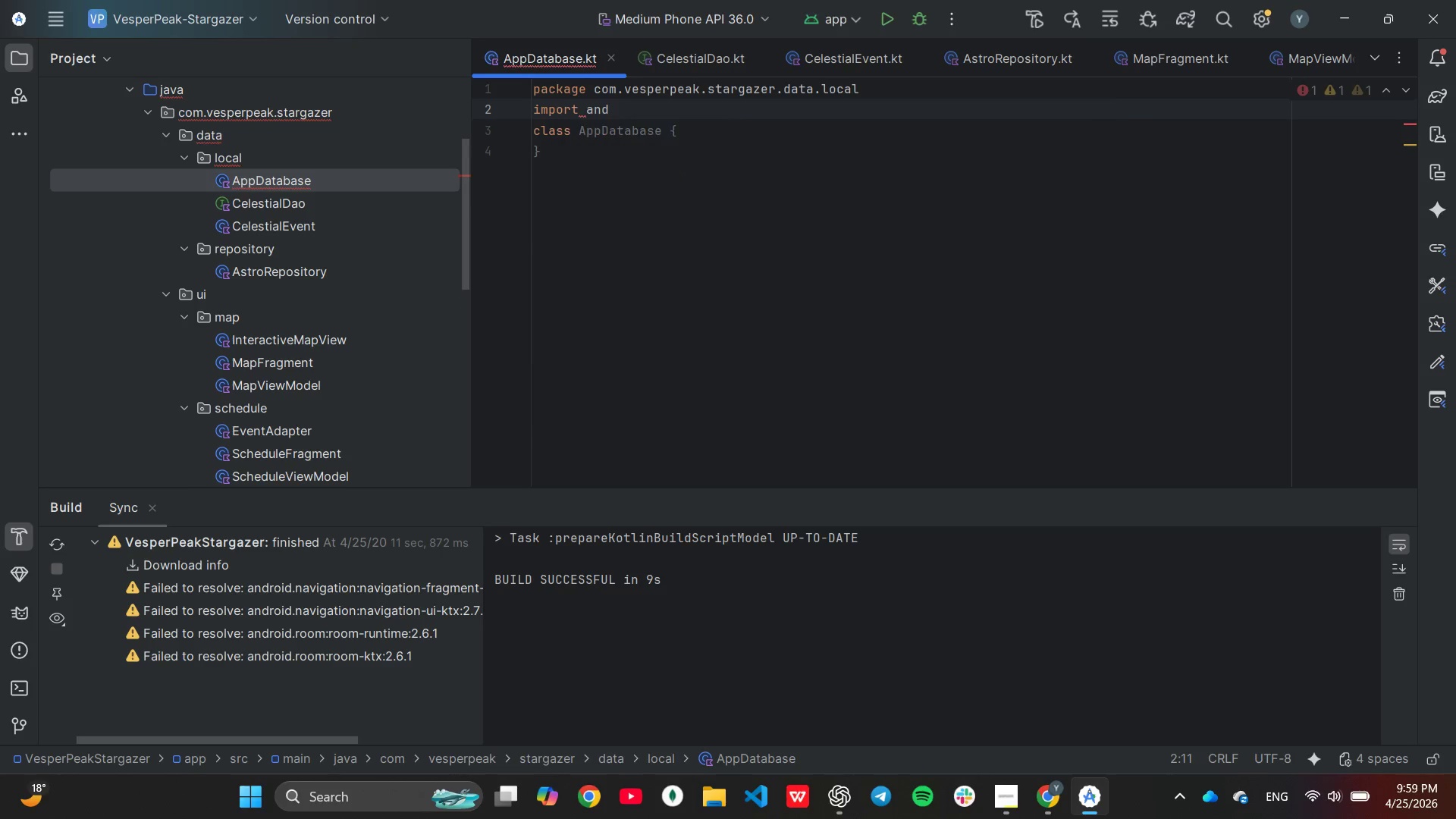 
key(Enter)
 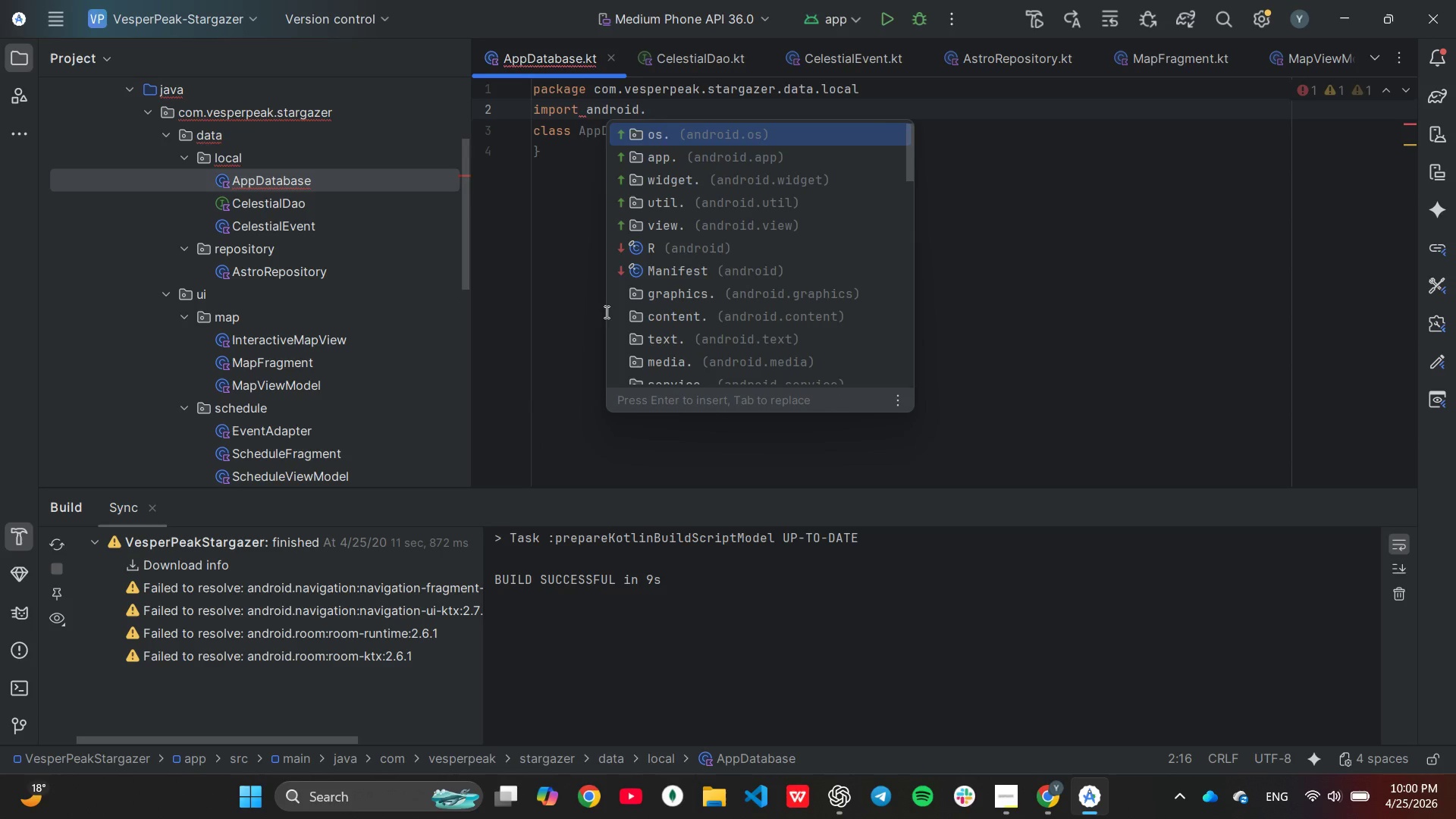 
type(context.Context)
 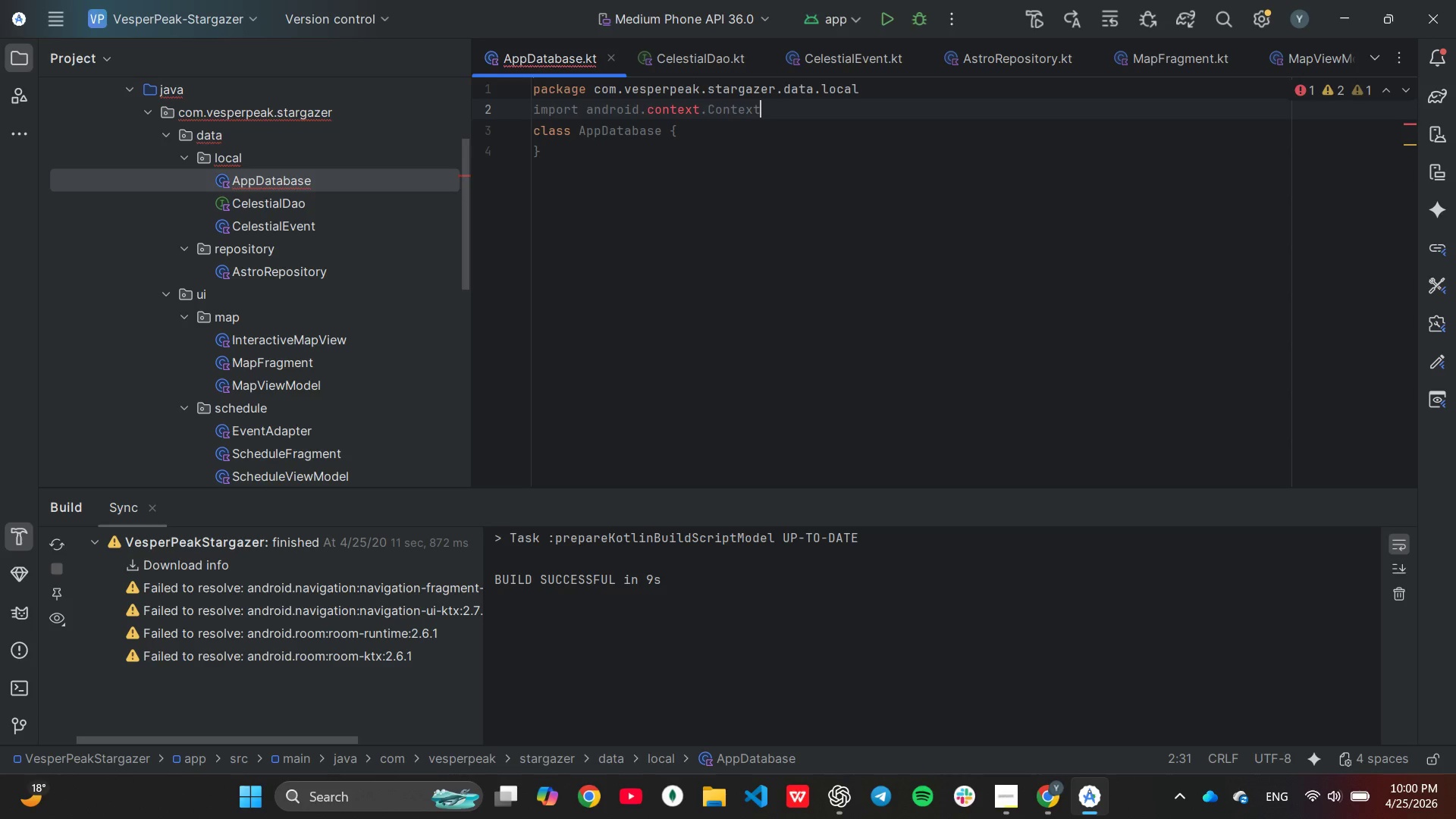 
key(Enter)
 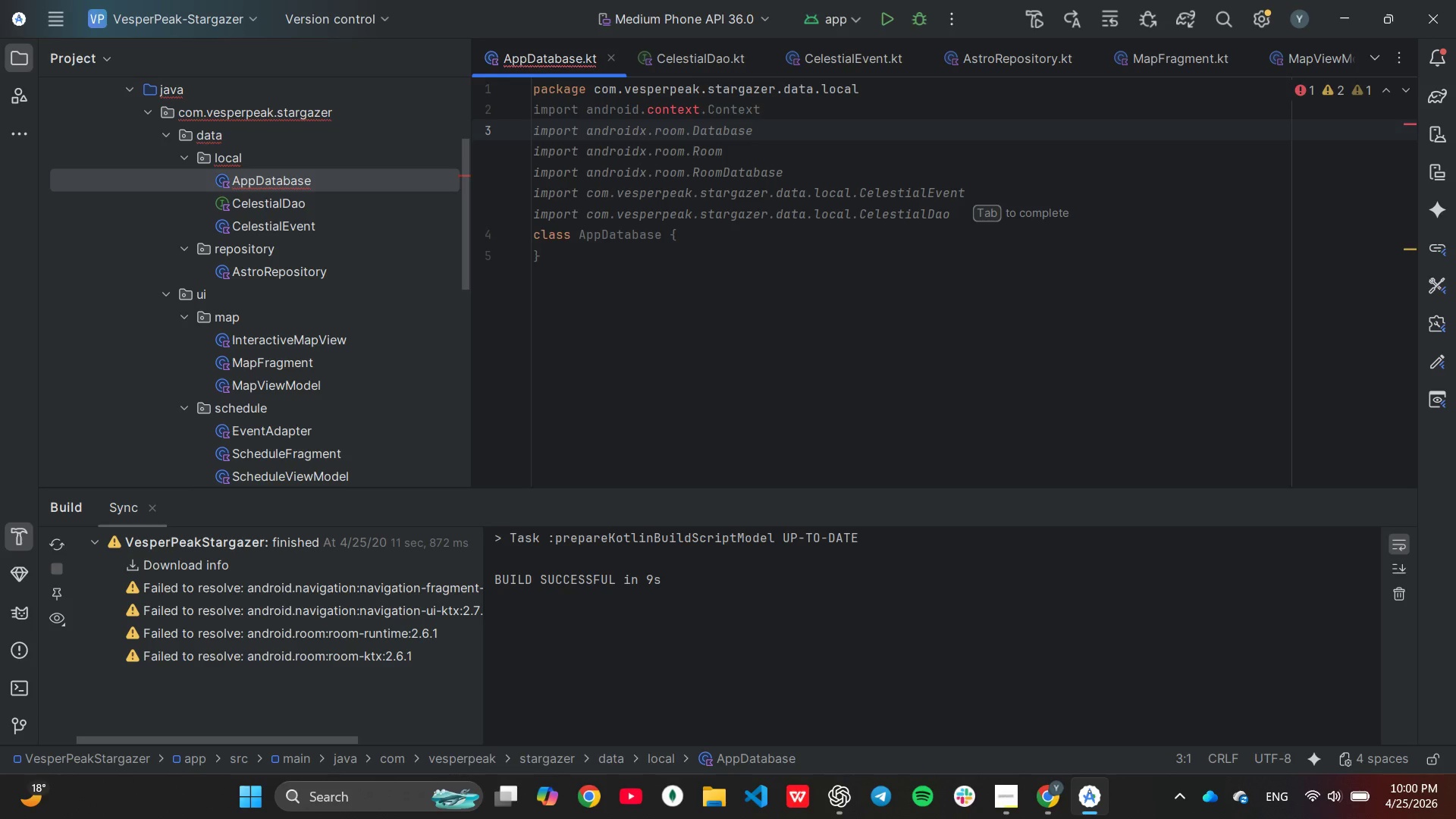 
wait(5.67)
 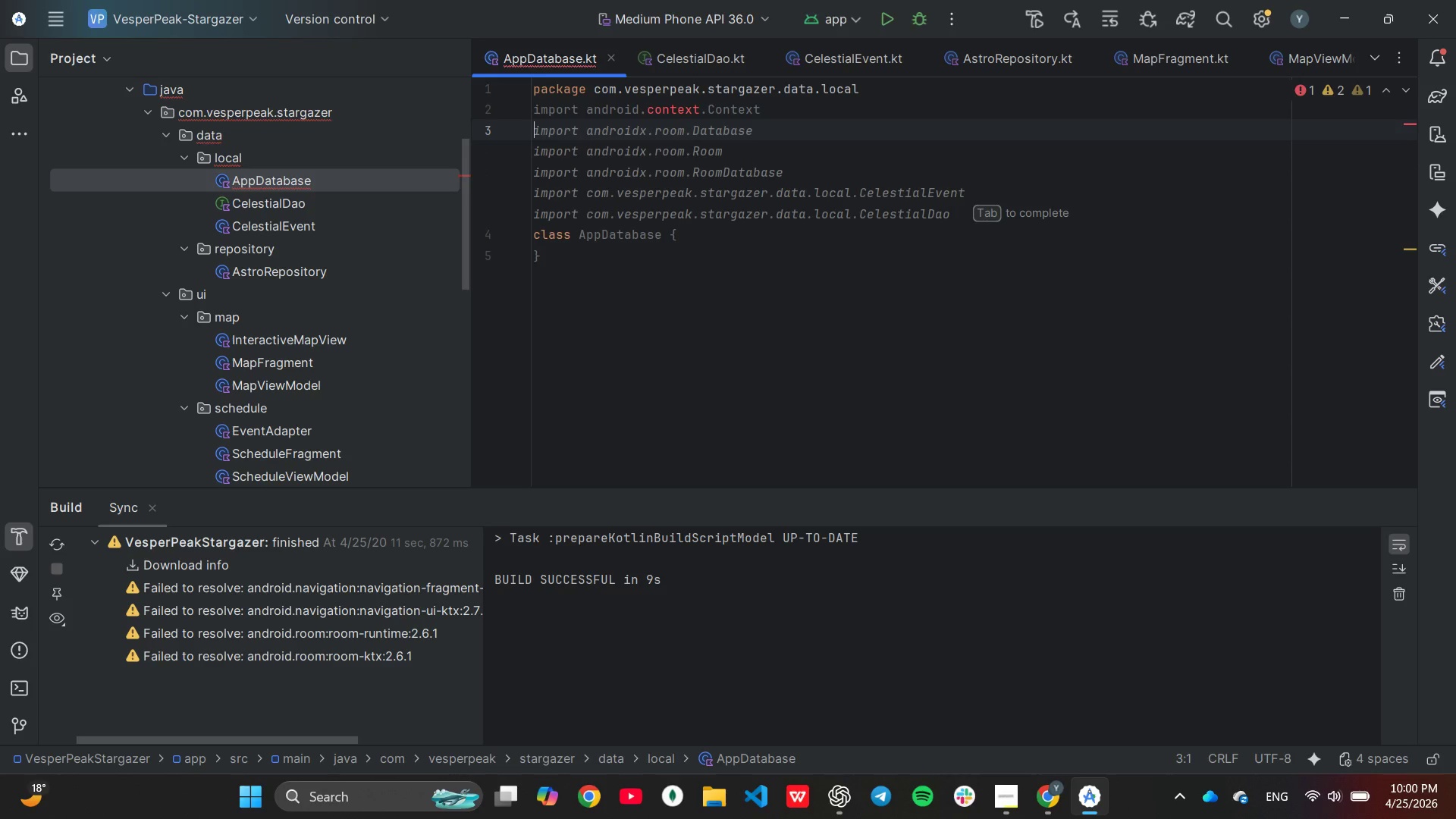 
key(Tab)
 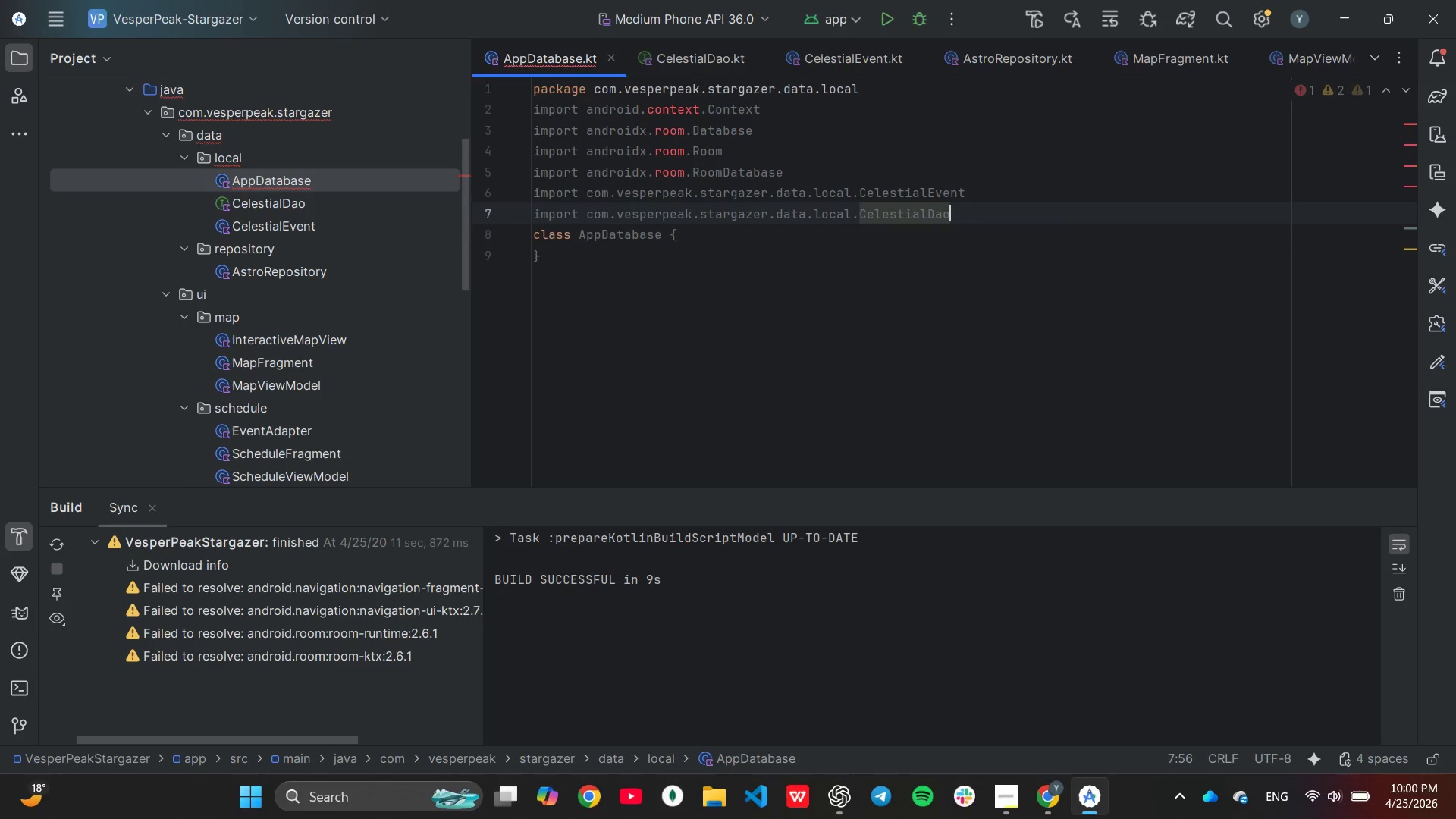 
key(Enter)
 